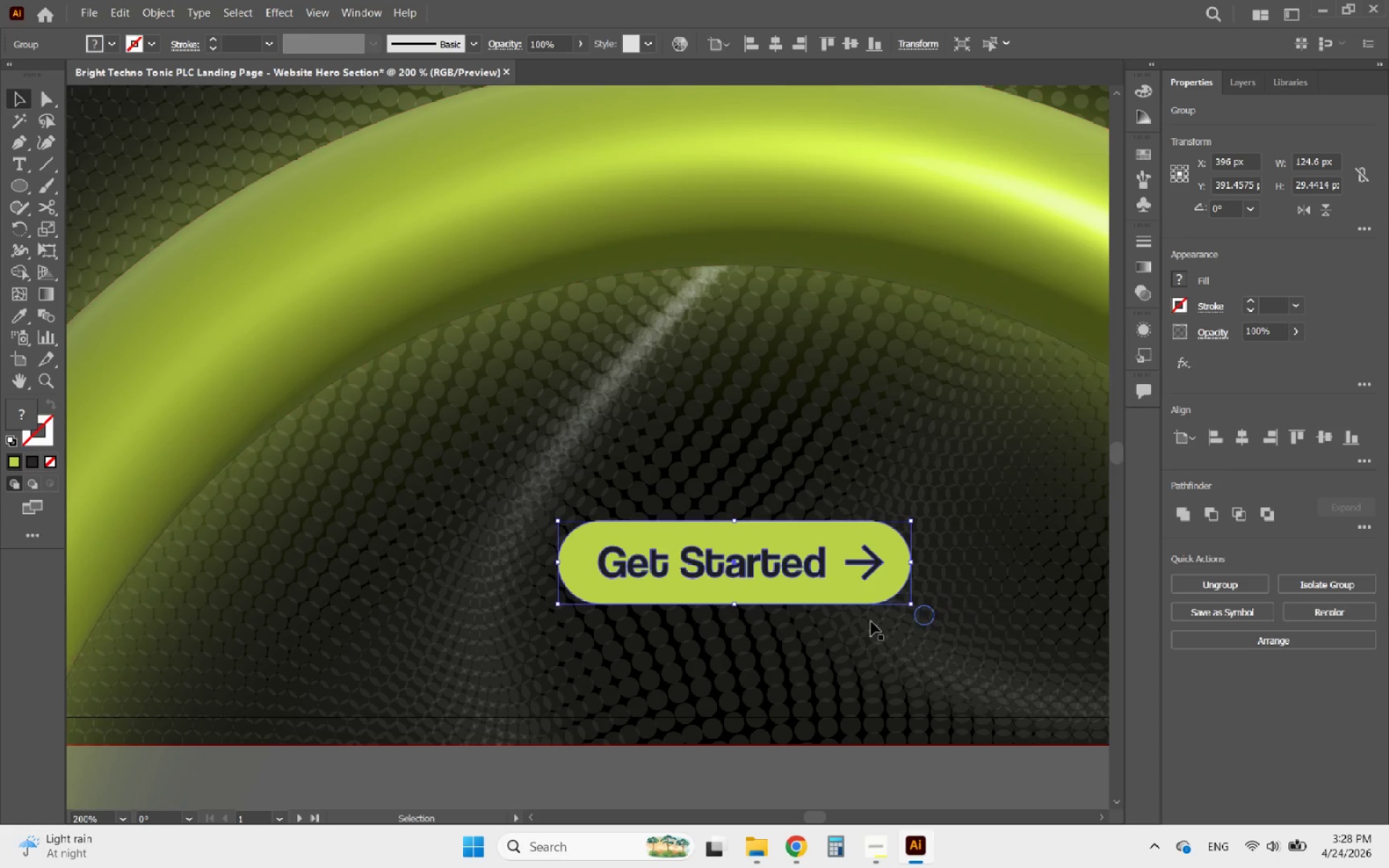 
hold_key(key=AltLeft, duration=0.55)
scroll: coordinate [708, 623], scroll_direction: down, amount: 3.0
 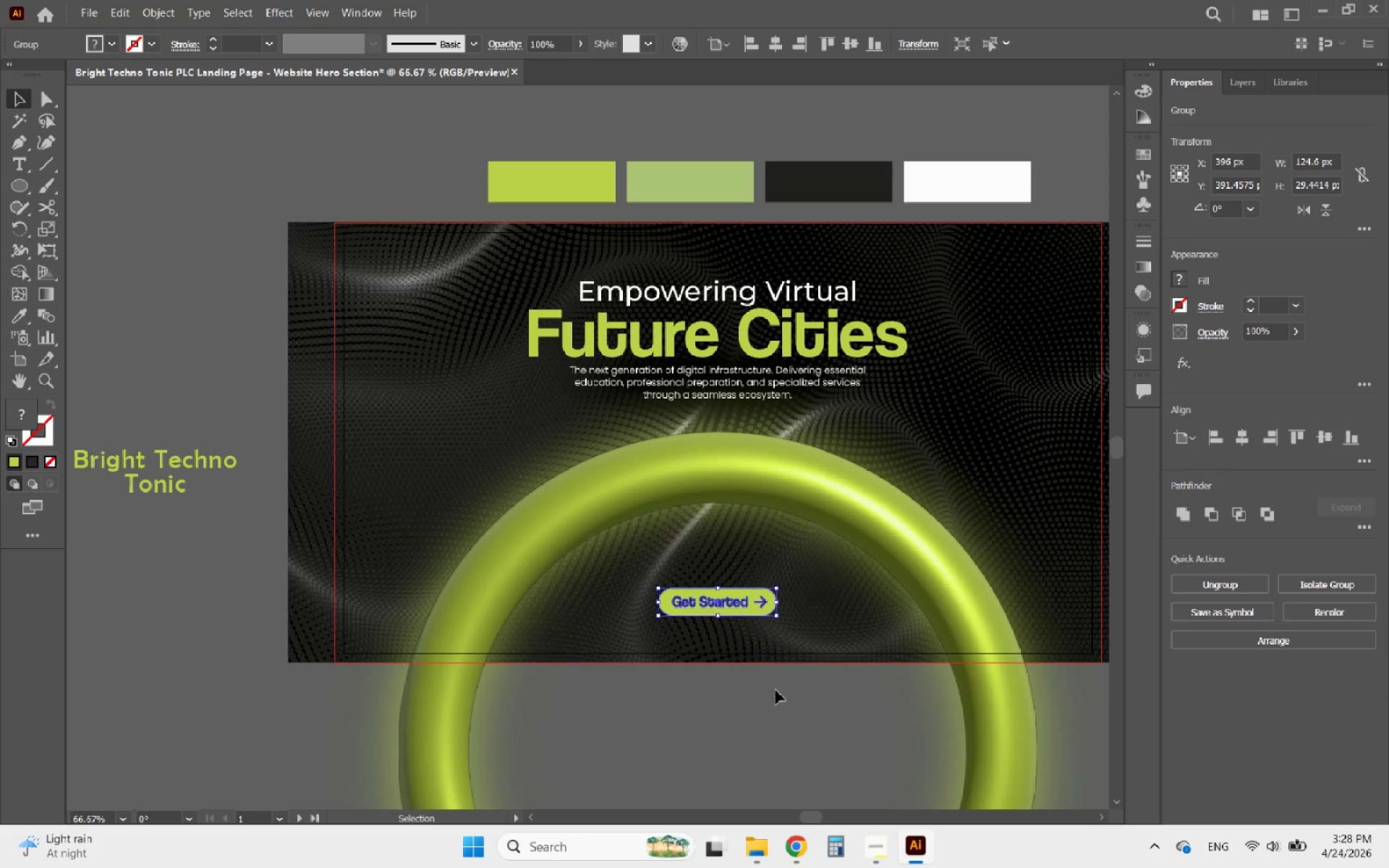 
left_click([775, 699])
 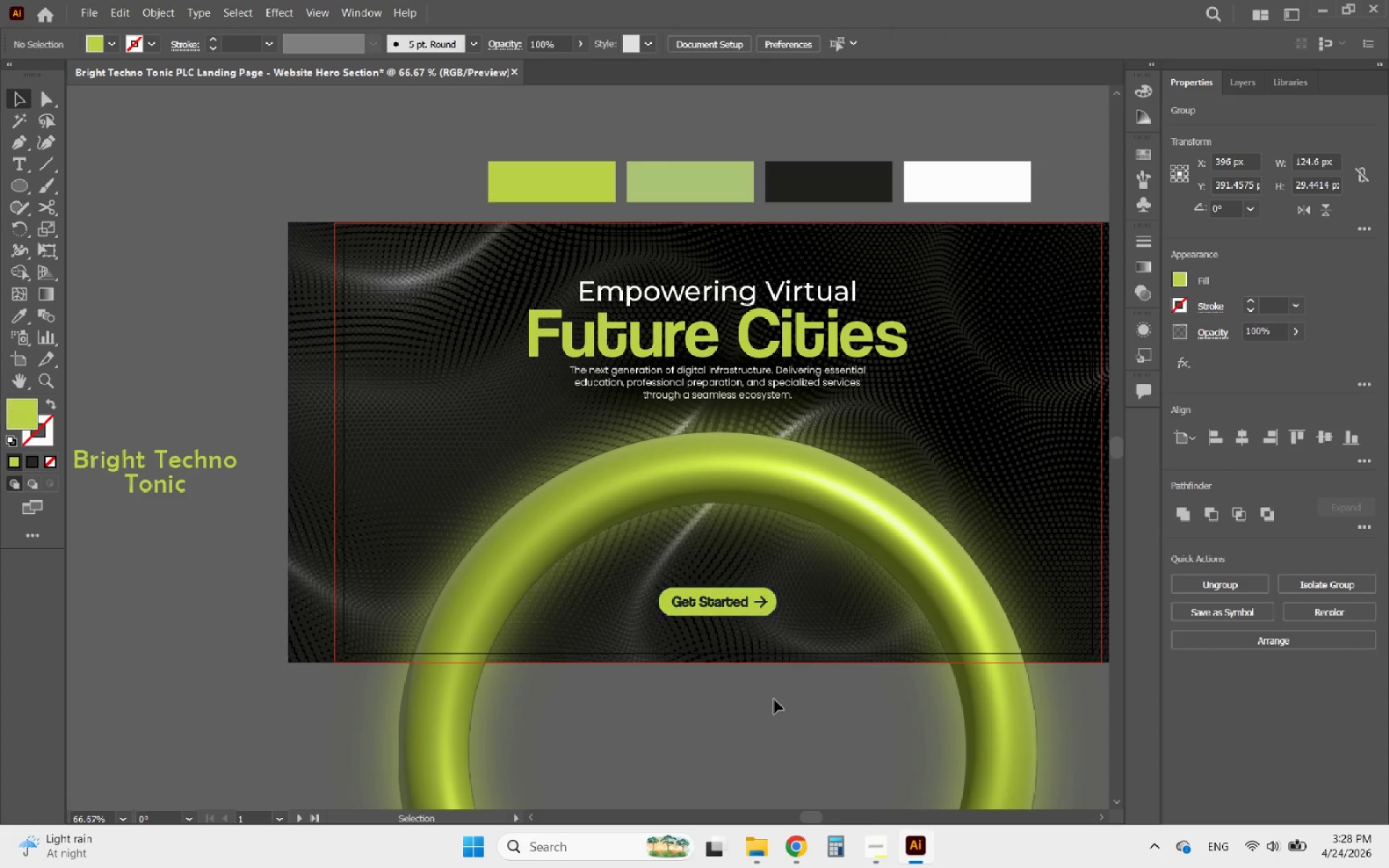 
hold_key(key=AltLeft, duration=1.31)
scroll: coordinate [506, 608], scroll_direction: down, amount: 2.0
 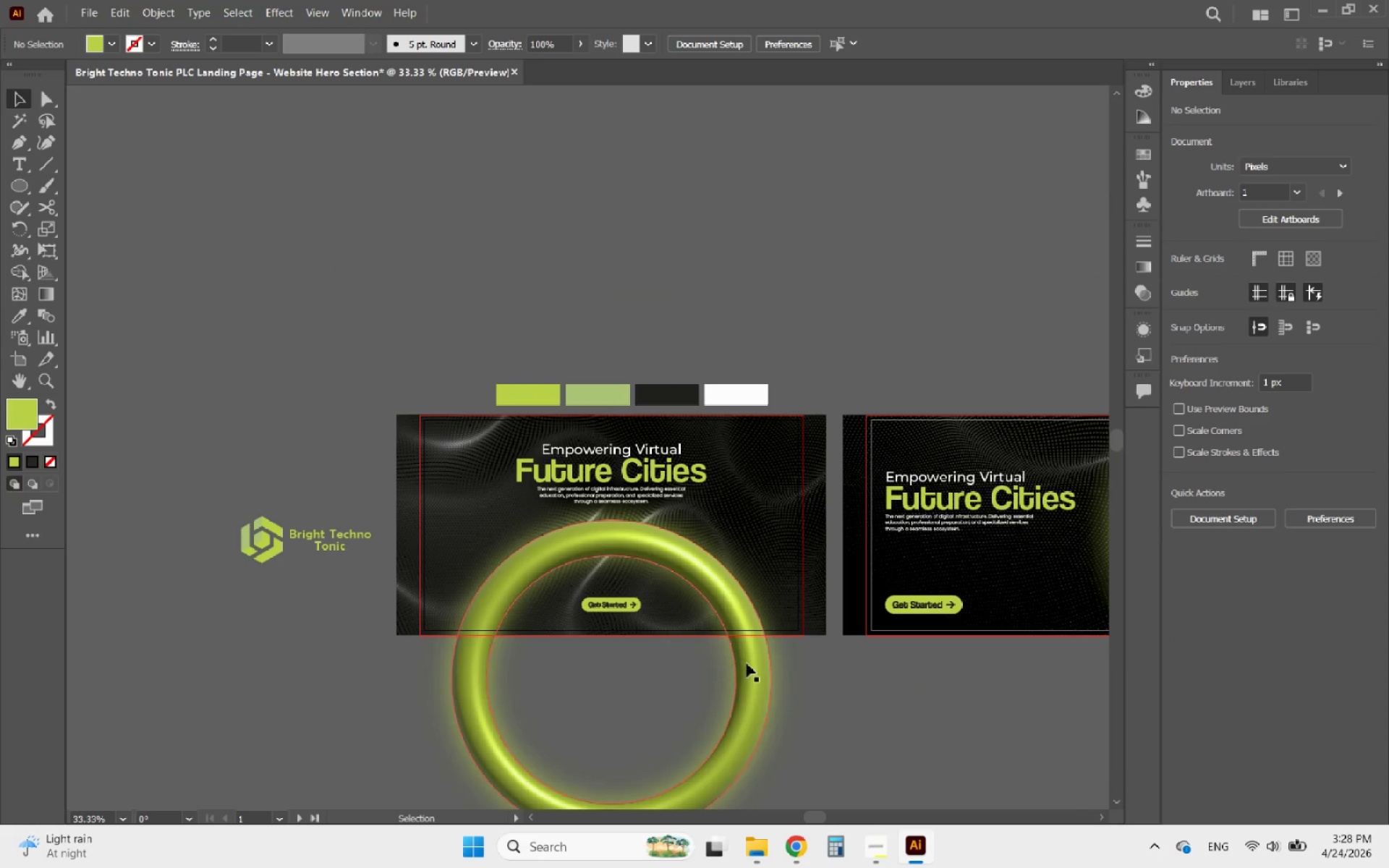 
hold_key(key=AltLeft, duration=0.97)
scroll: coordinate [621, 564], scroll_direction: up, amount: 2.0
 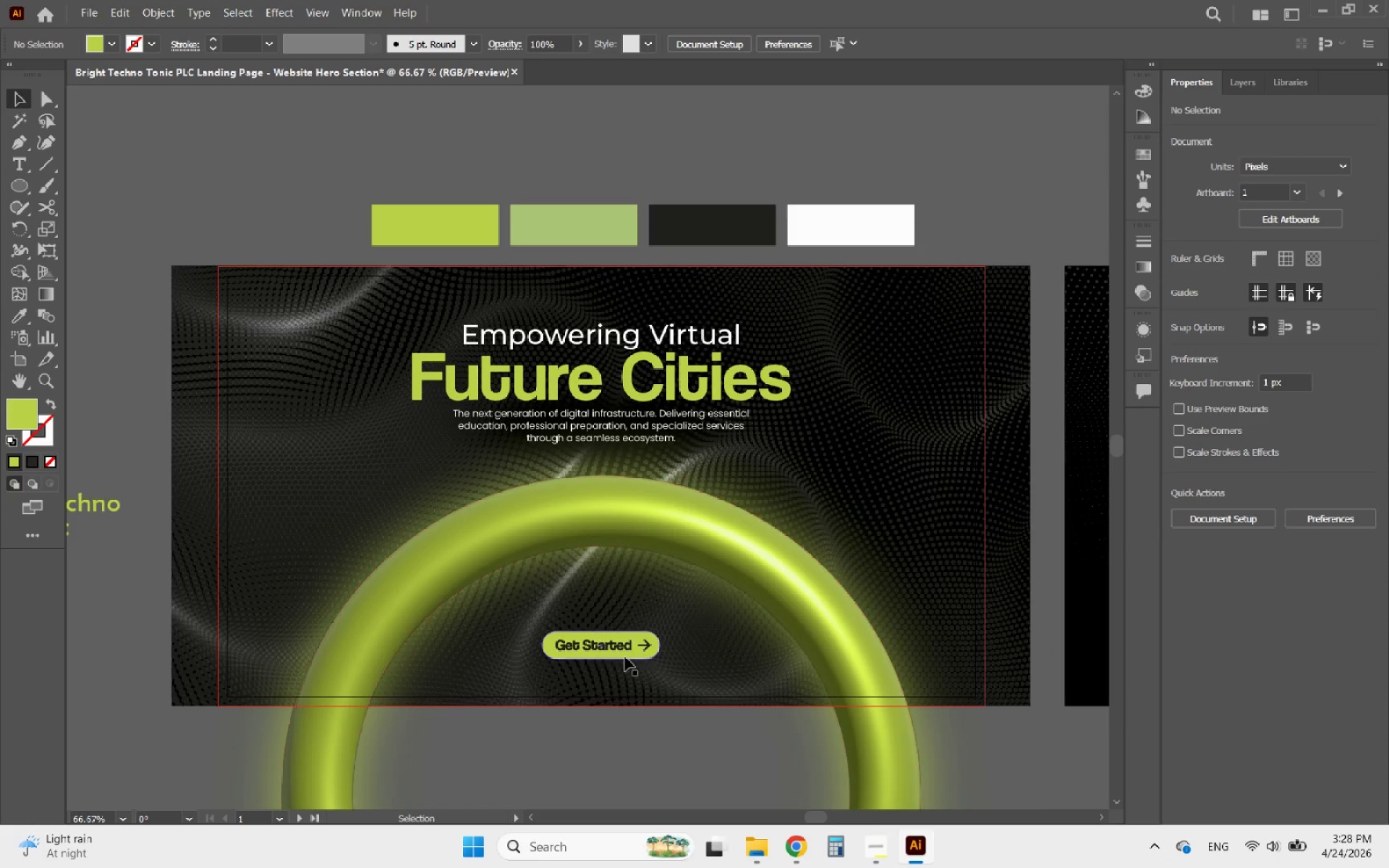 
left_click([624, 657])
 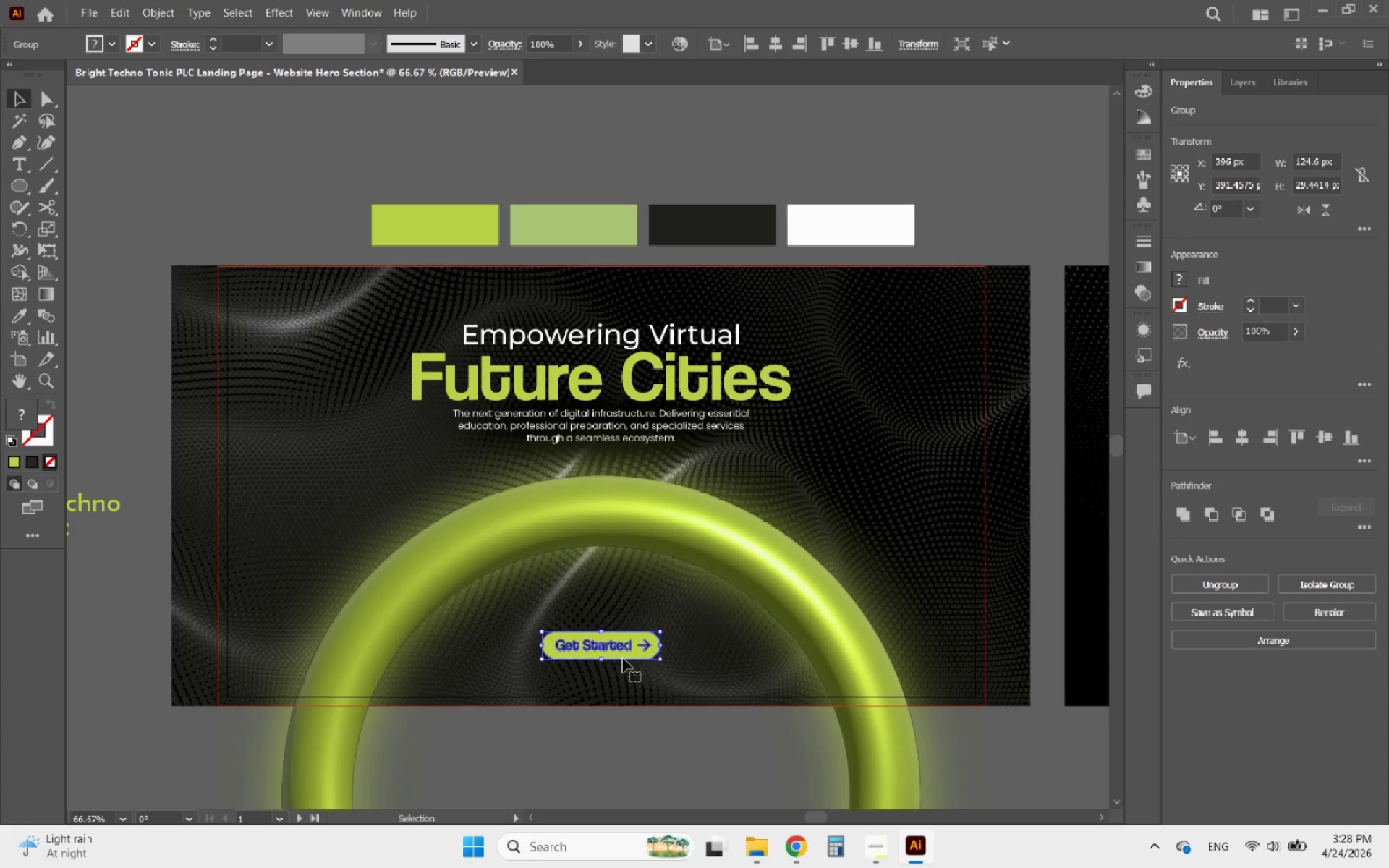 
hold_key(key=AltLeft, duration=0.33)
scroll: coordinate [624, 656], scroll_direction: up, amount: 3.0
 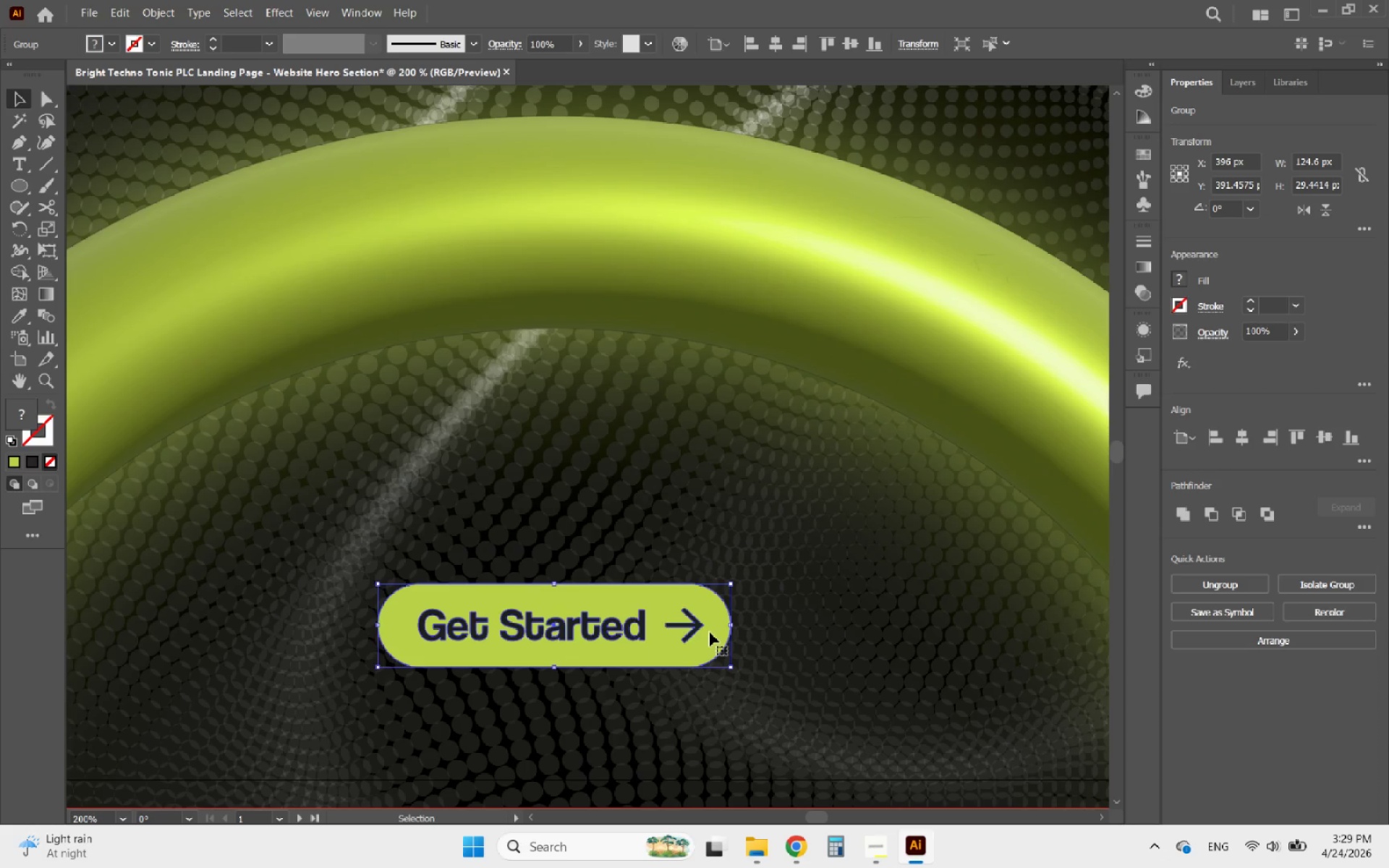 
hold_key(key=ShiftLeft, duration=2.38)
left_click_drag(start_coordinate=[729, 626], to_coordinate=[692, 629])
 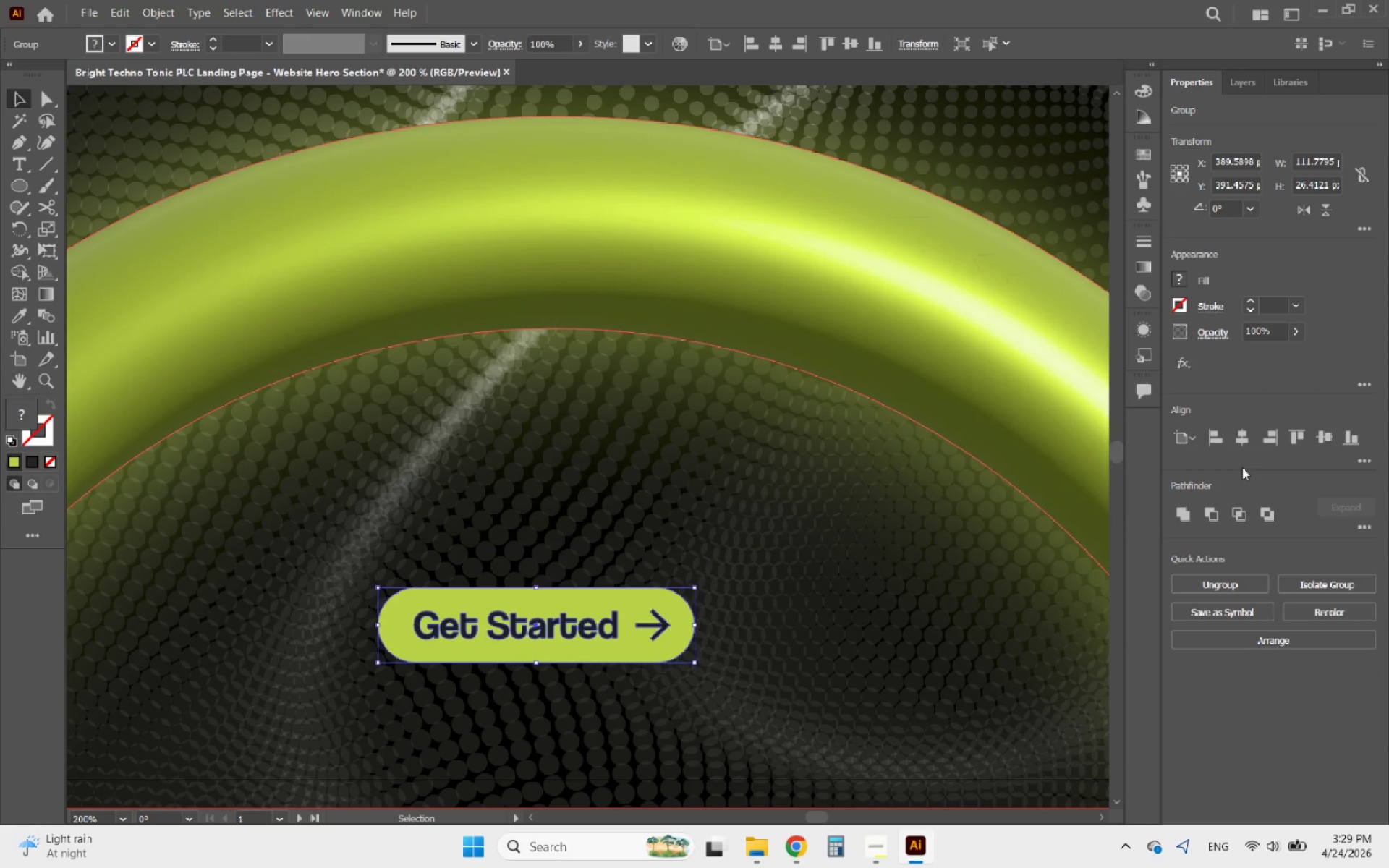 
left_click([1241, 433])
 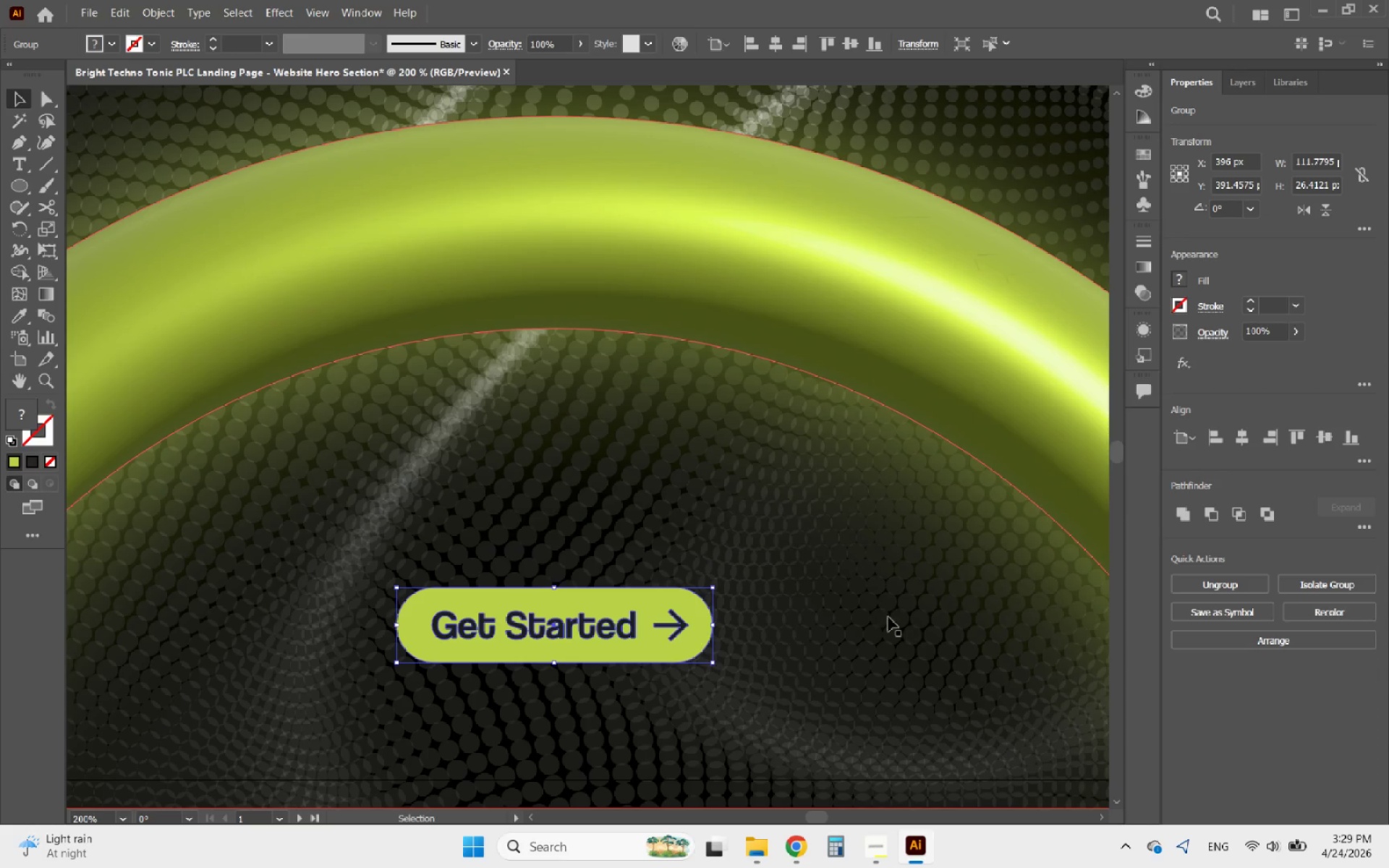 
hold_key(key=AltLeft, duration=0.47)
 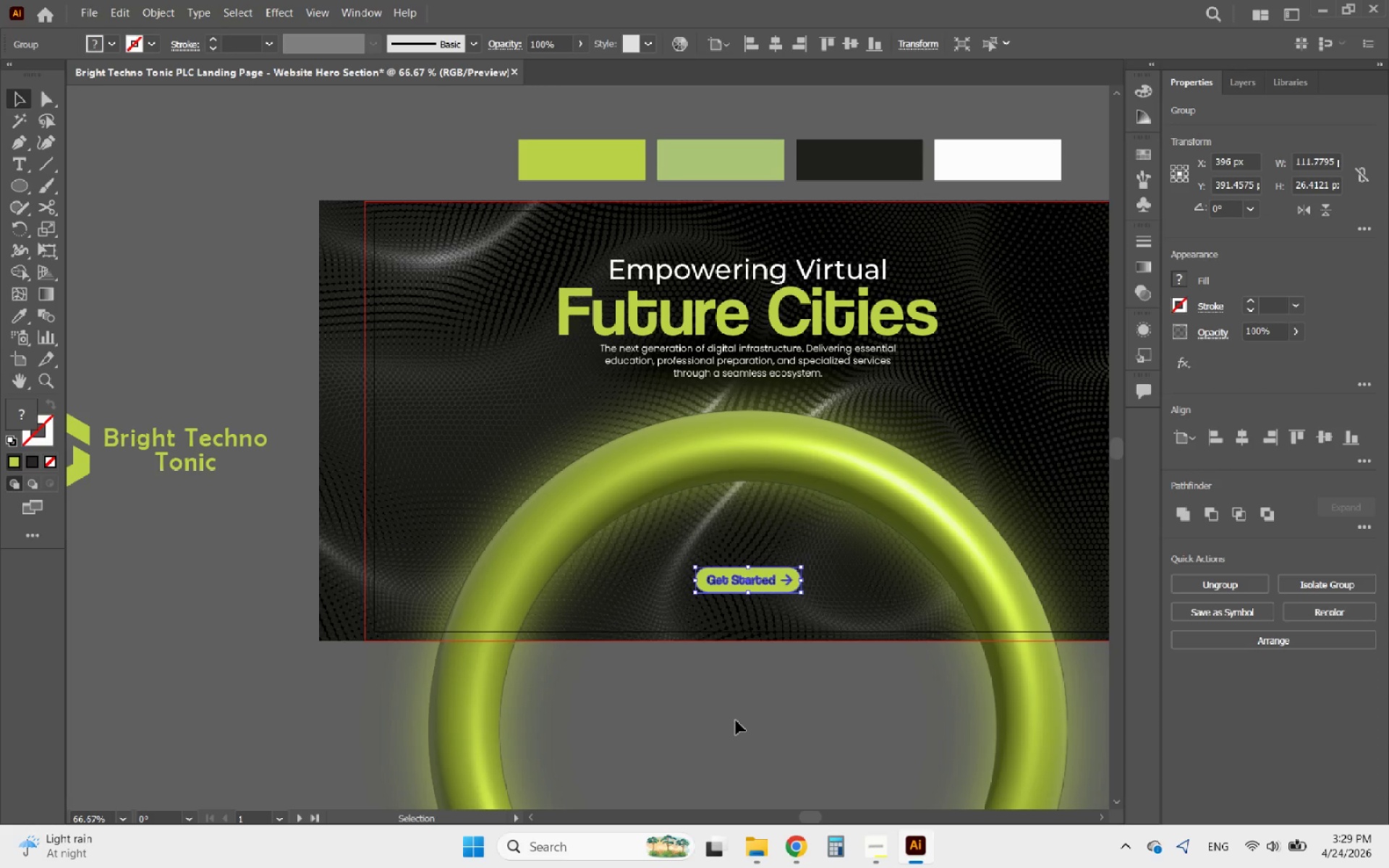 
left_click([736, 720])
 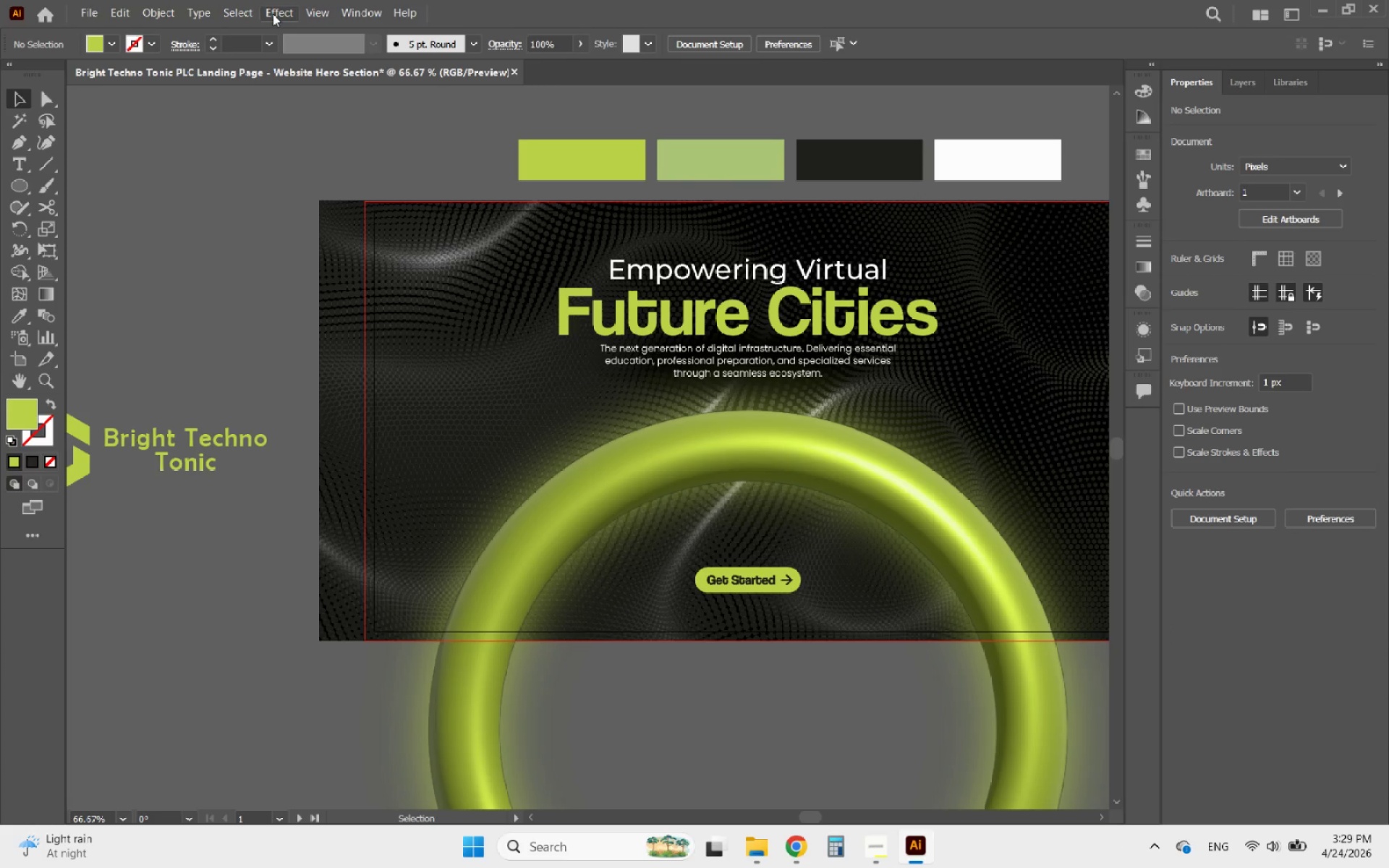 
scroll: coordinate [844, 558], scroll_direction: down, amount: 3.0
 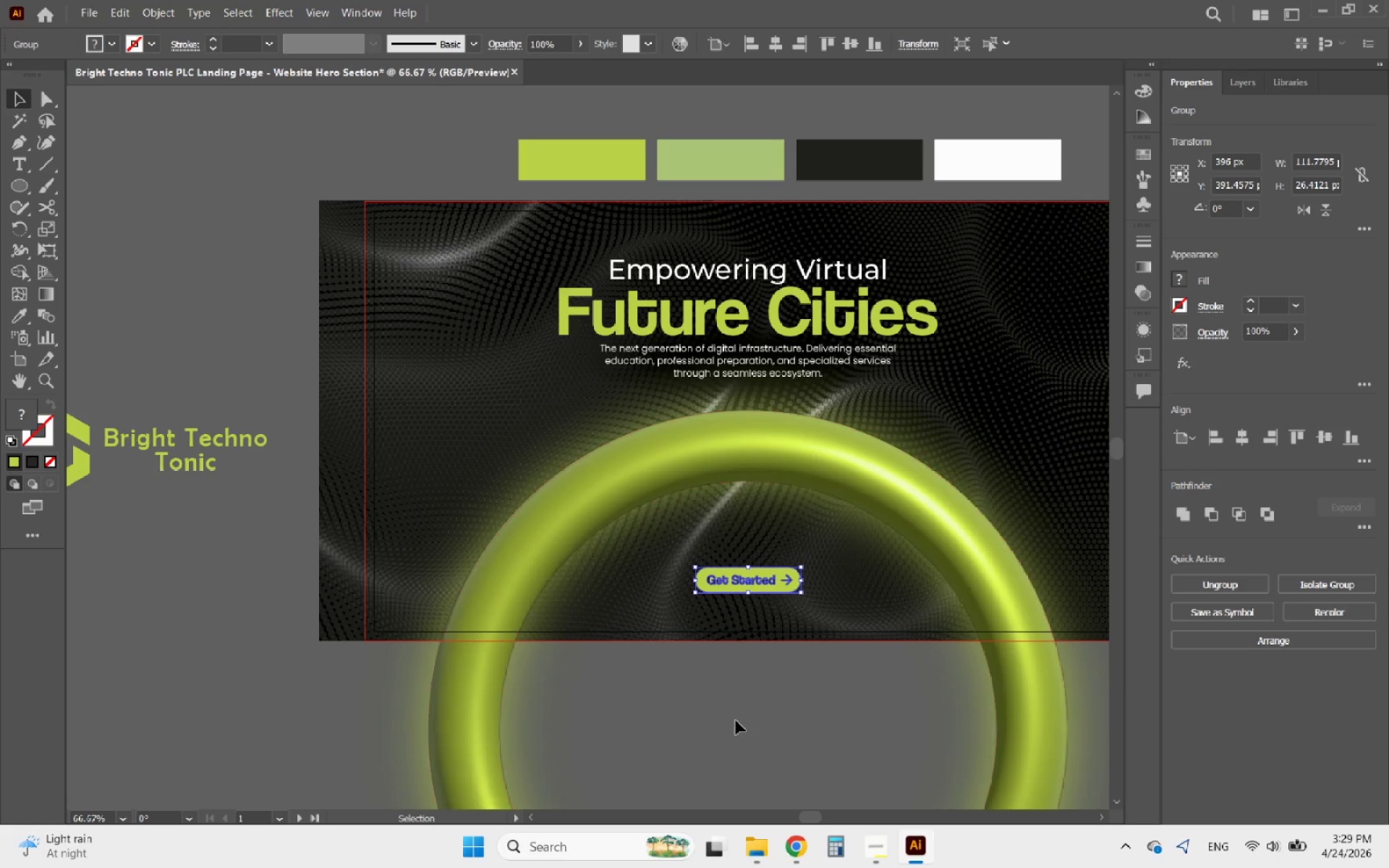 
left_click([273, 14])
 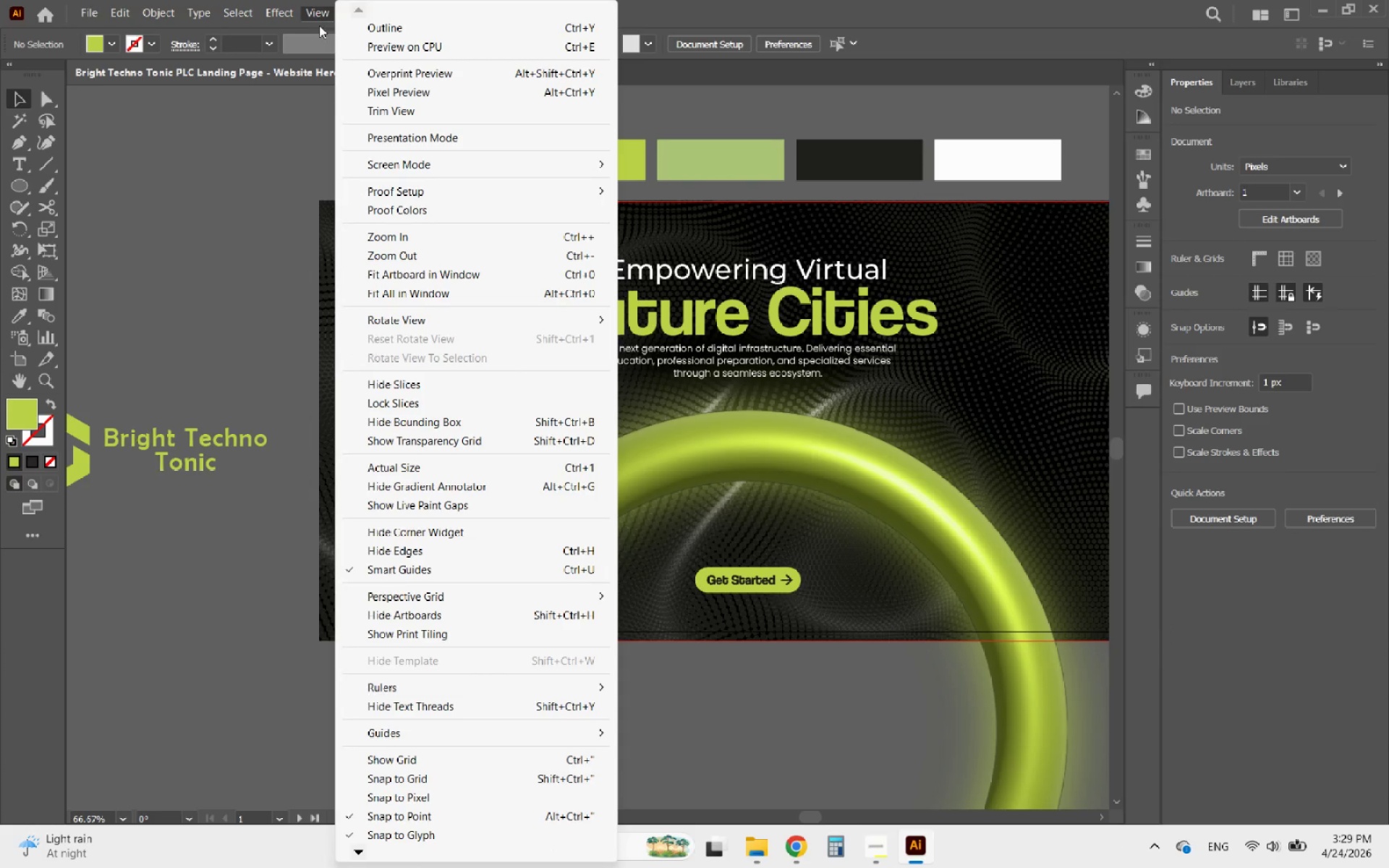 
left_click([407, 143])
 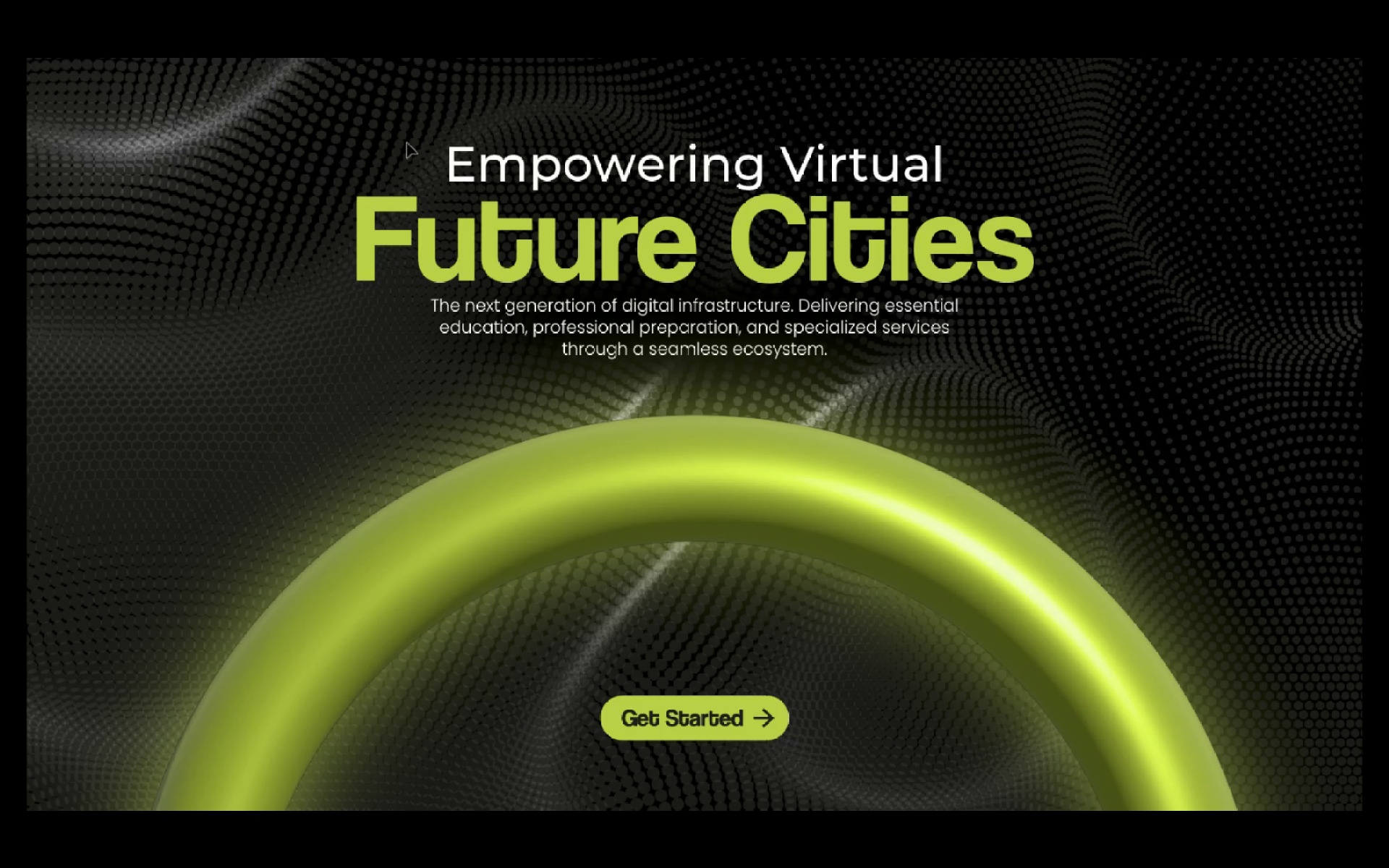 
key(Escape)
 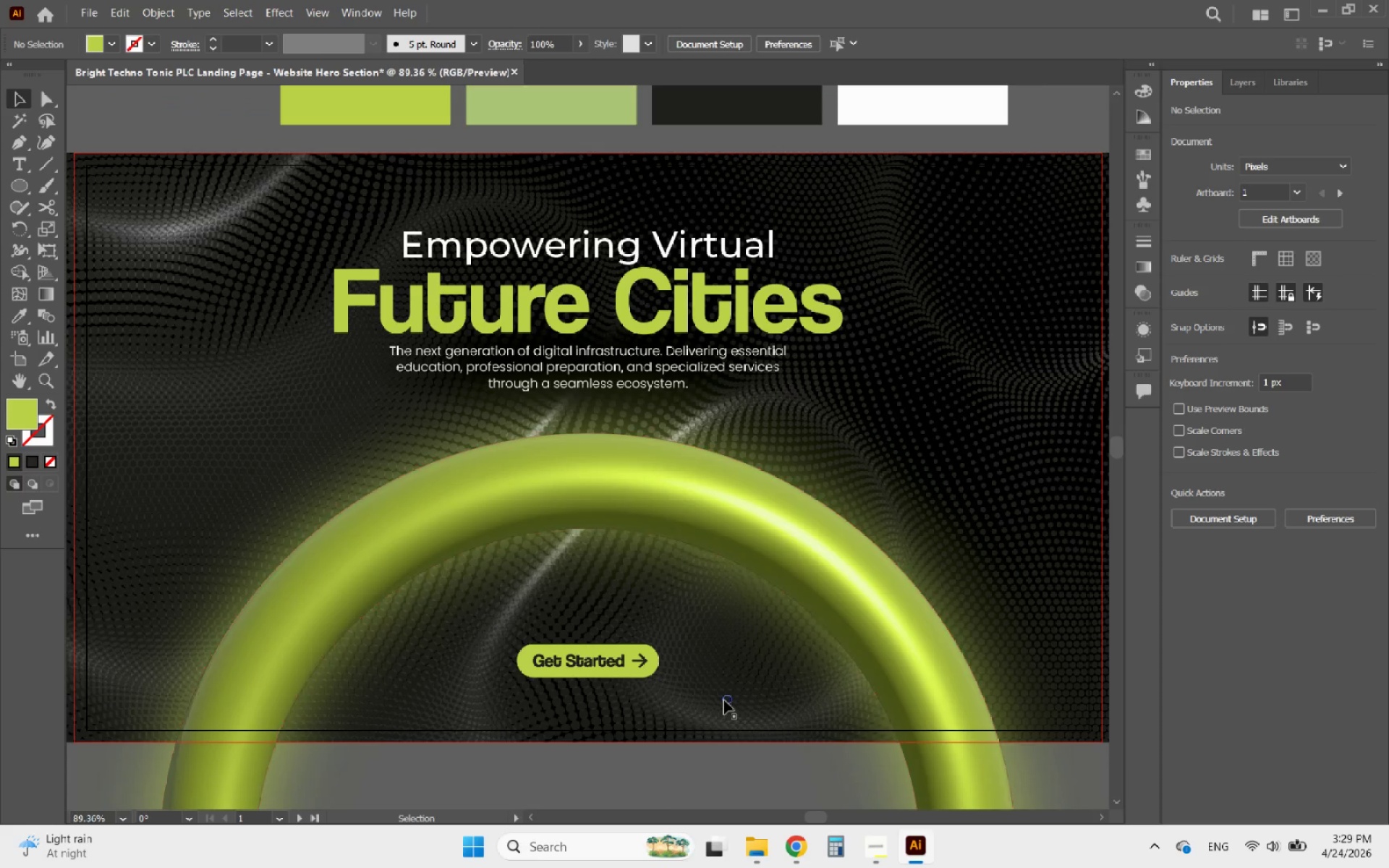 
hold_key(key=AltLeft, duration=1.08)
scroll: coordinate [631, 639], scroll_direction: up, amount: 2.0
 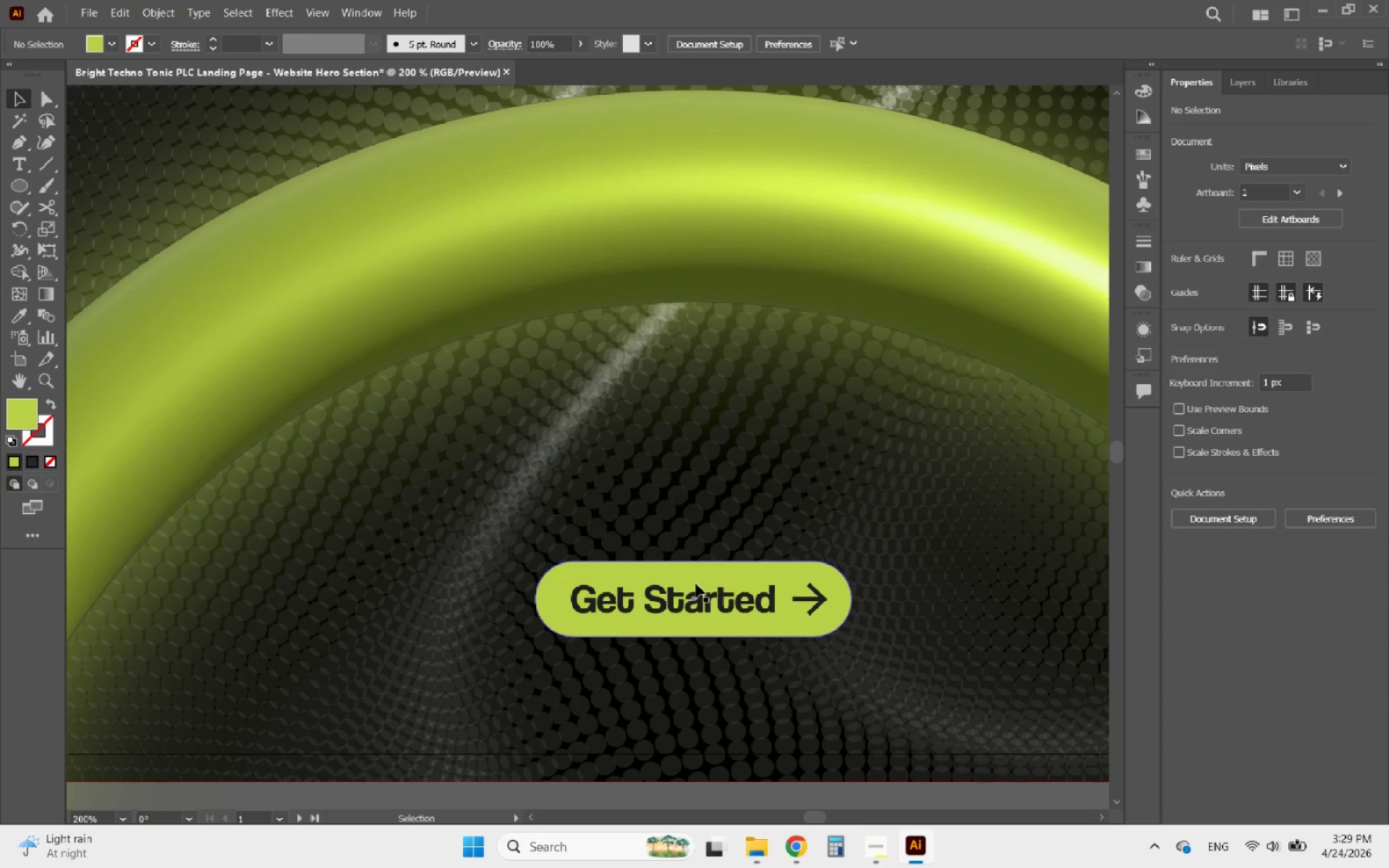 
left_click([696, 584])
 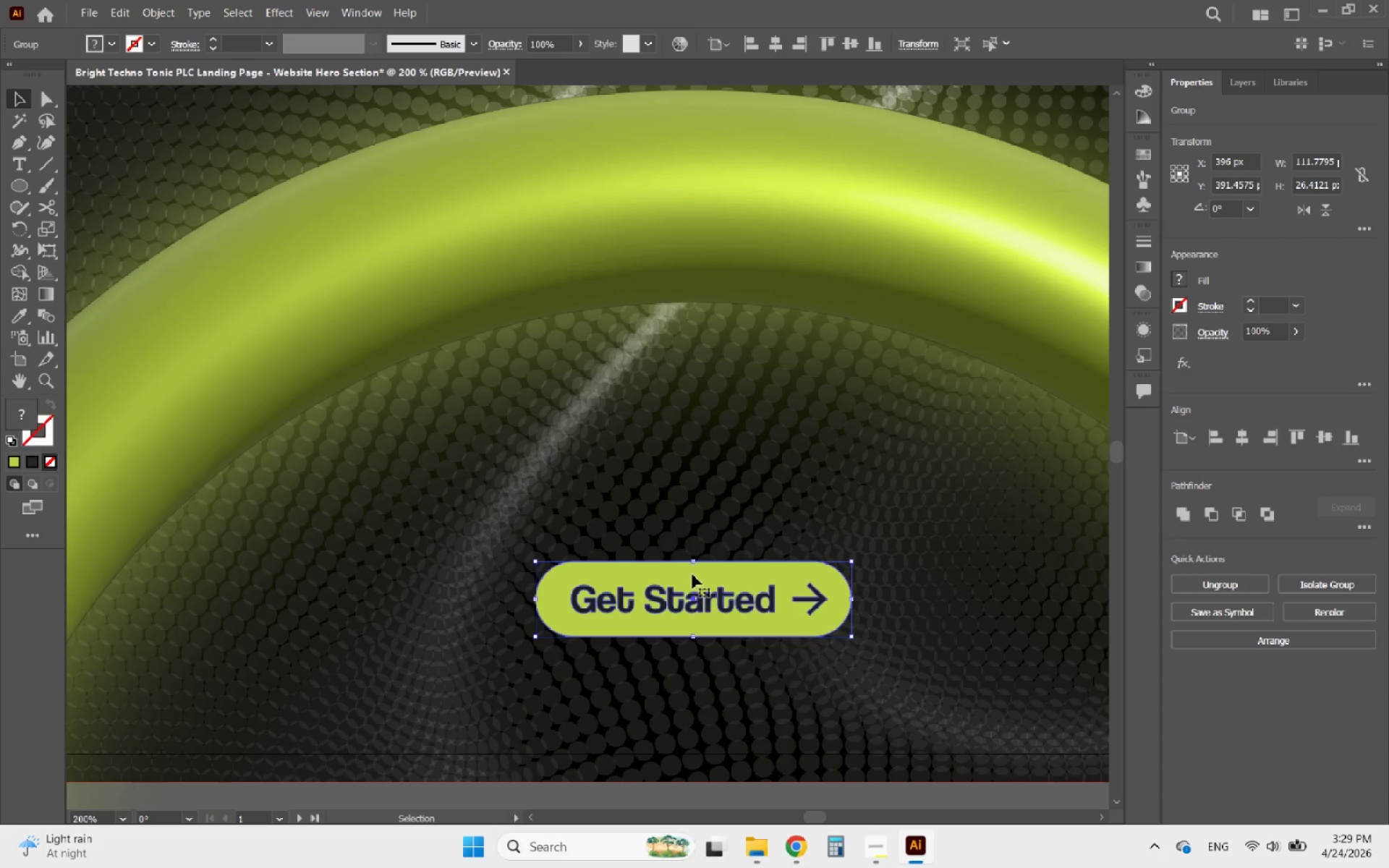 
double_click([692, 574])
 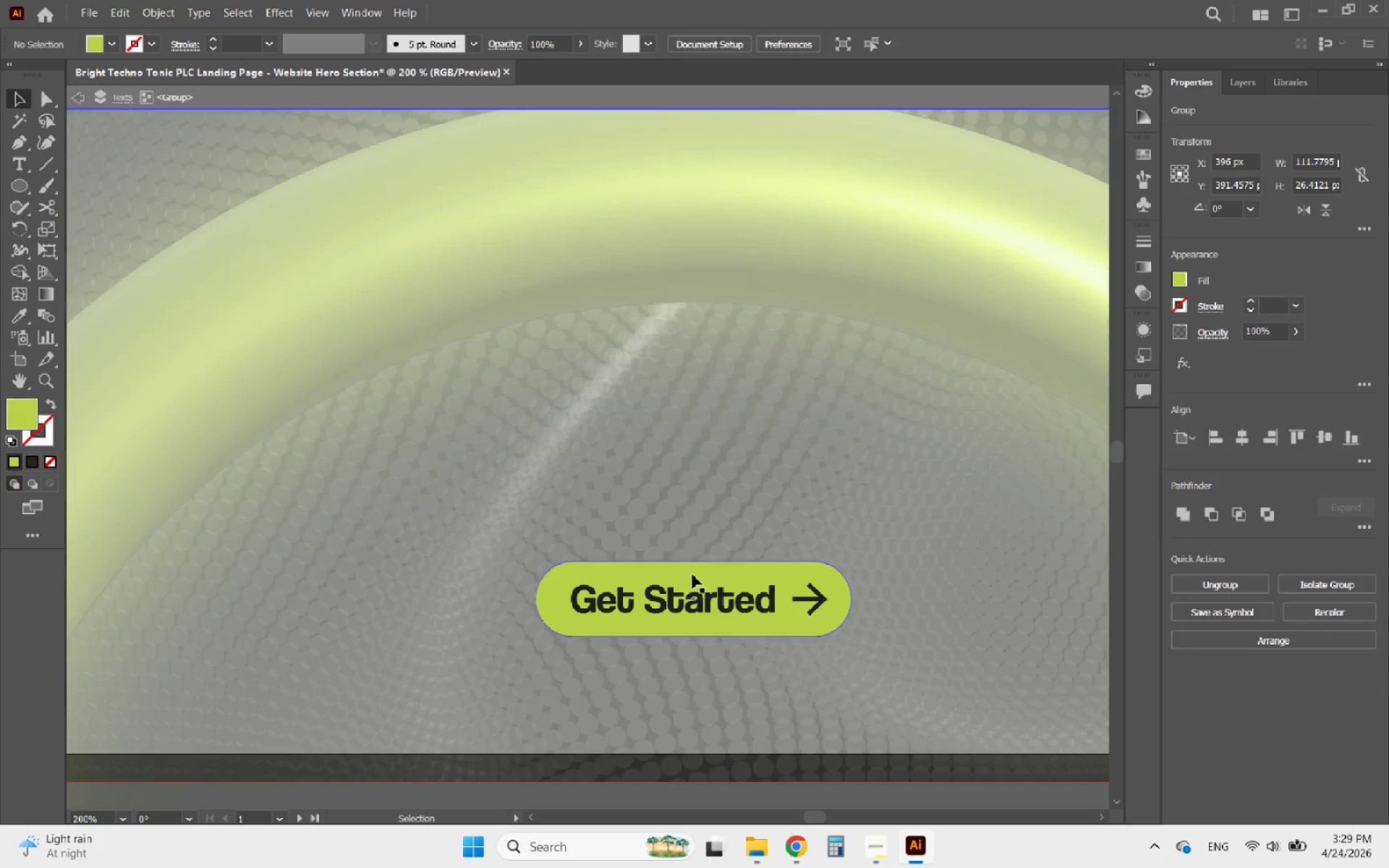 
triple_click([692, 574])
 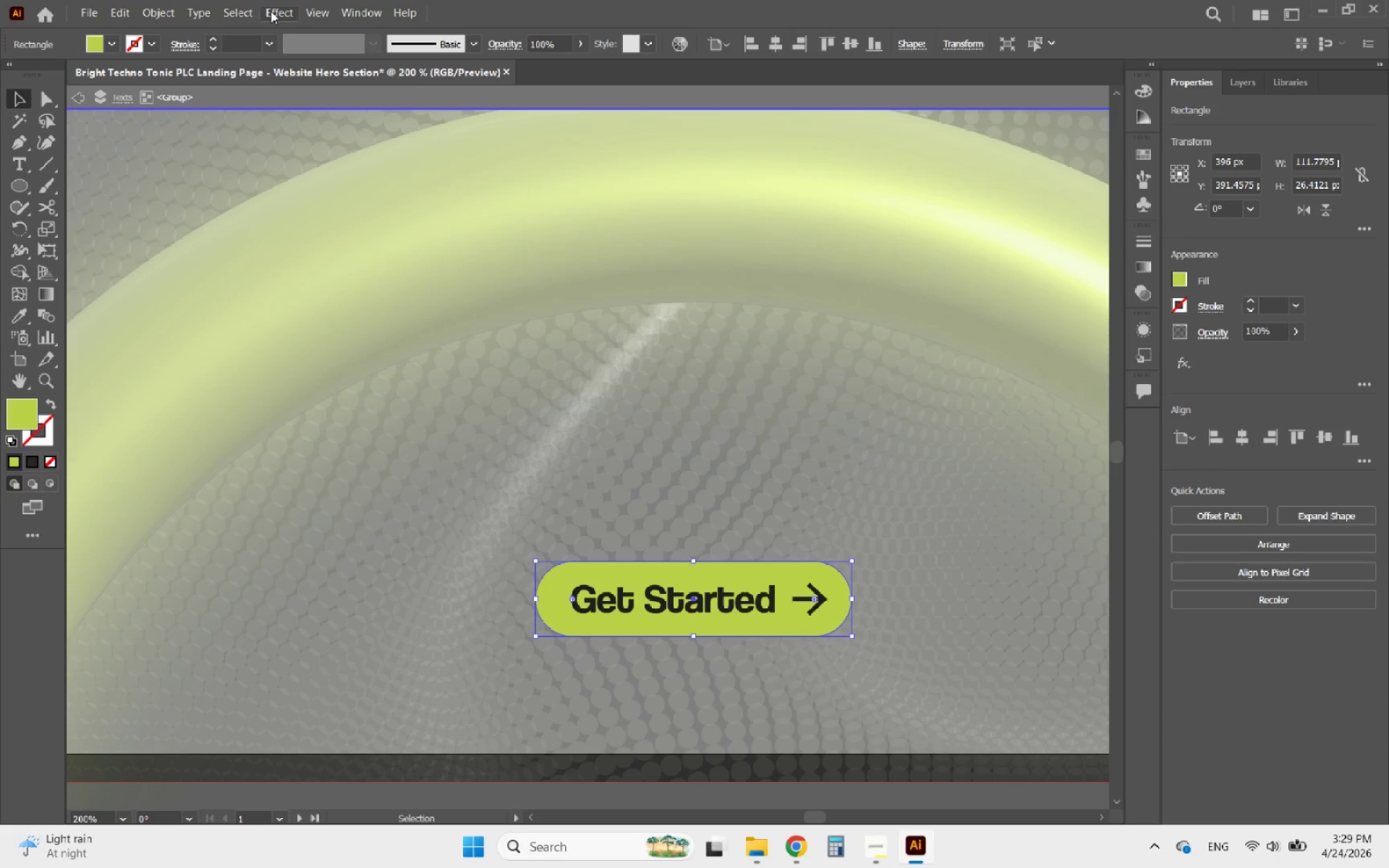 
left_click([271, 11])
 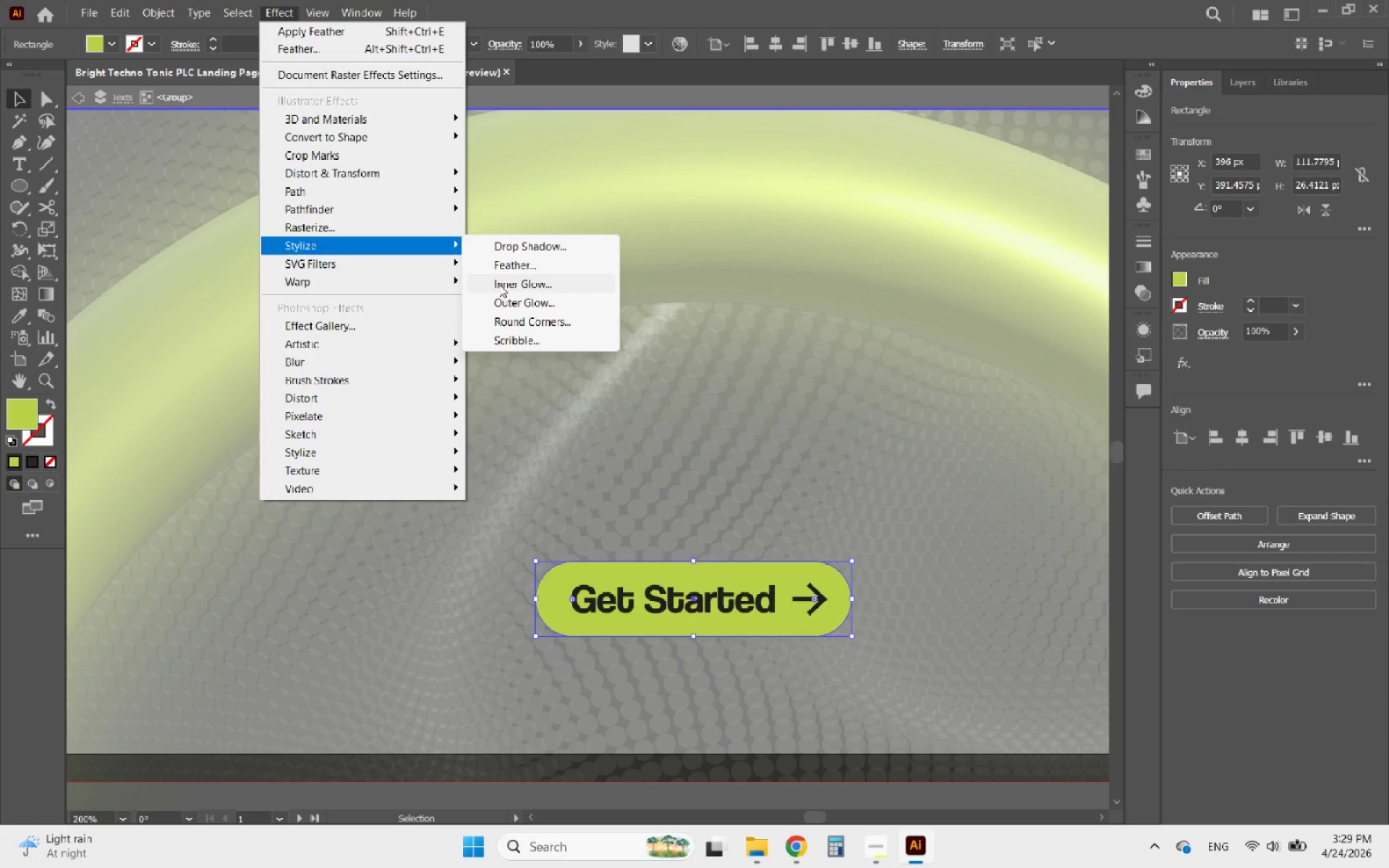 
left_click([530, 302])
 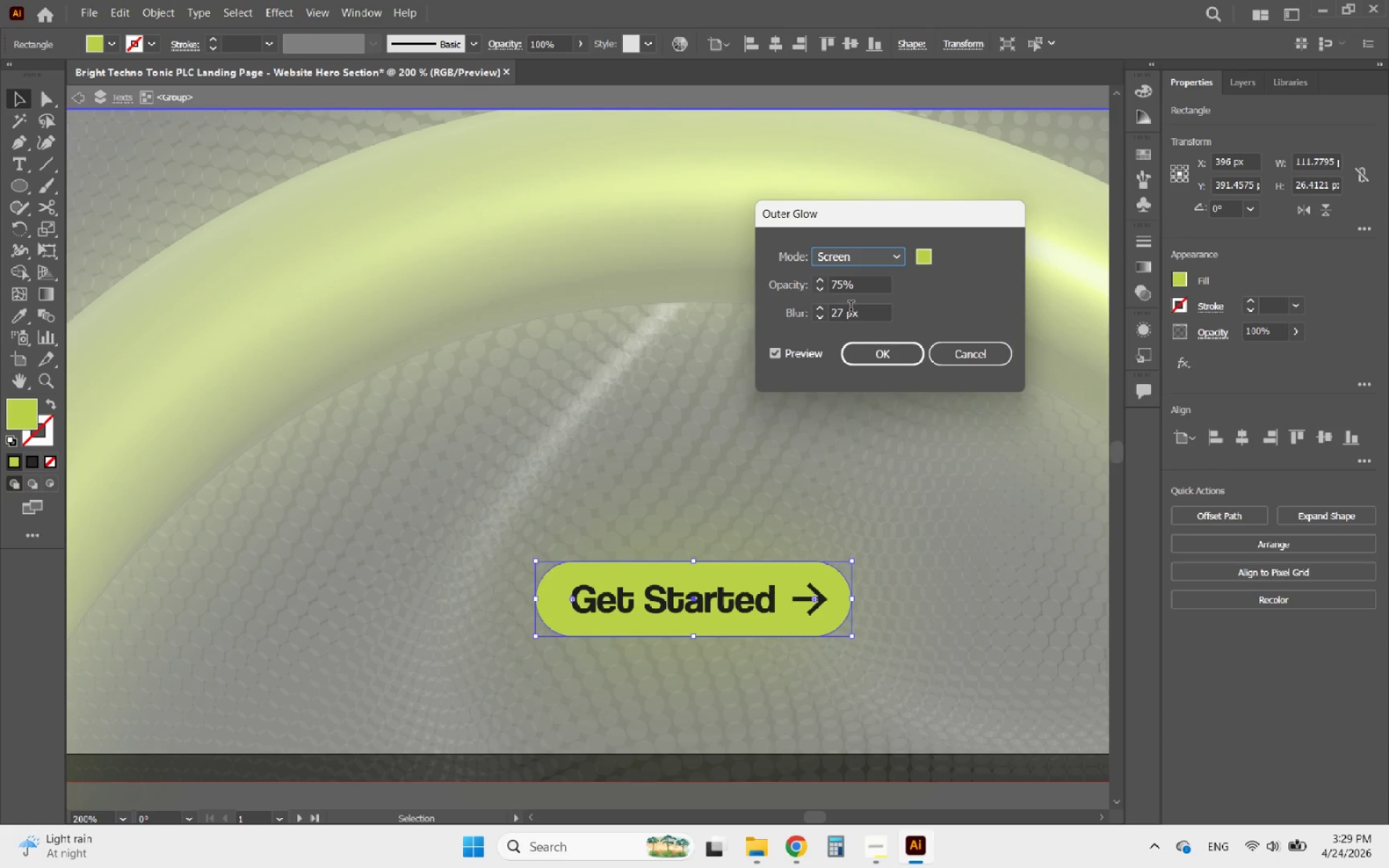 
scroll: coordinate [840, 312], scroll_direction: up, amount: 11.0
 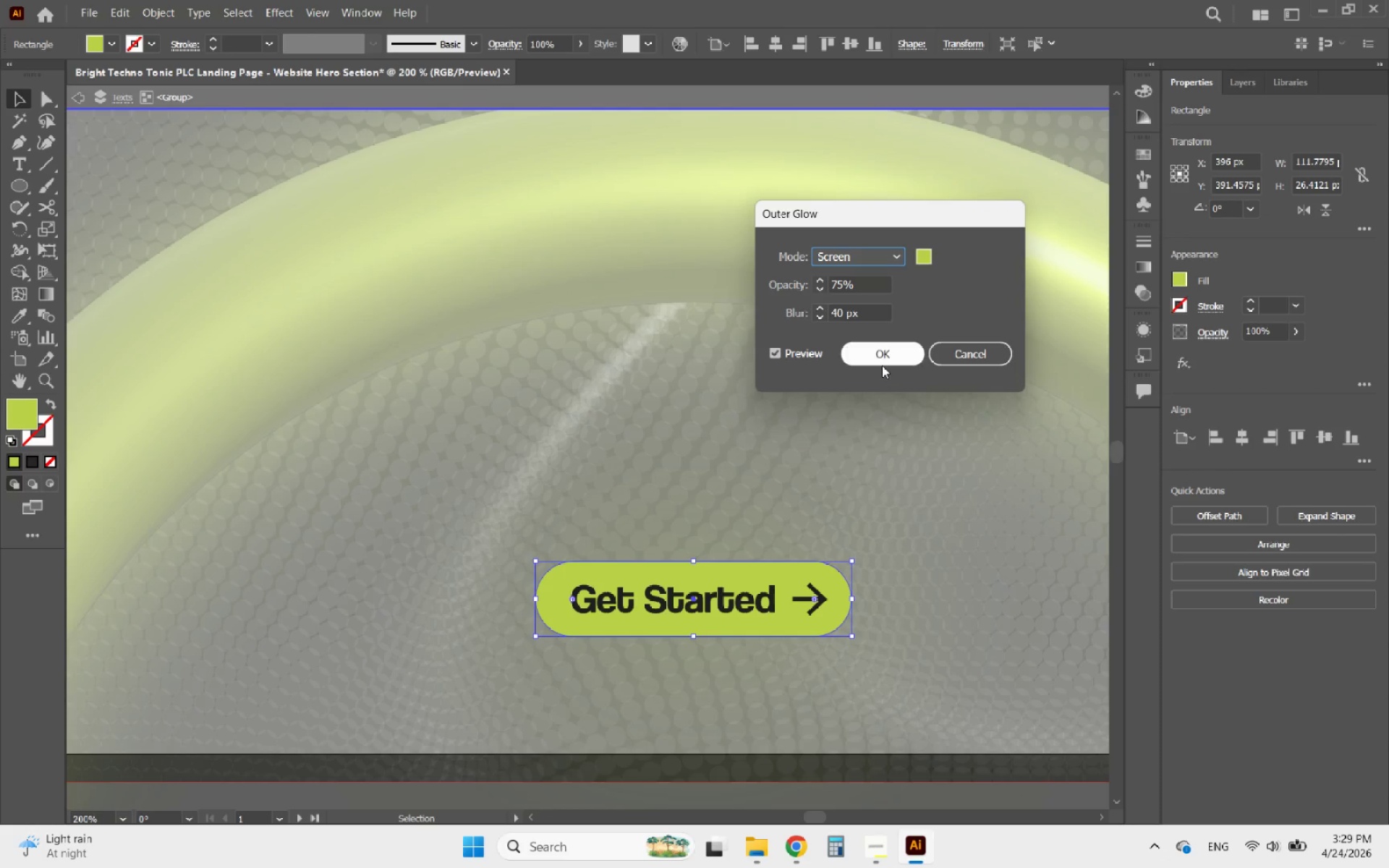 
left_click([881, 365])
 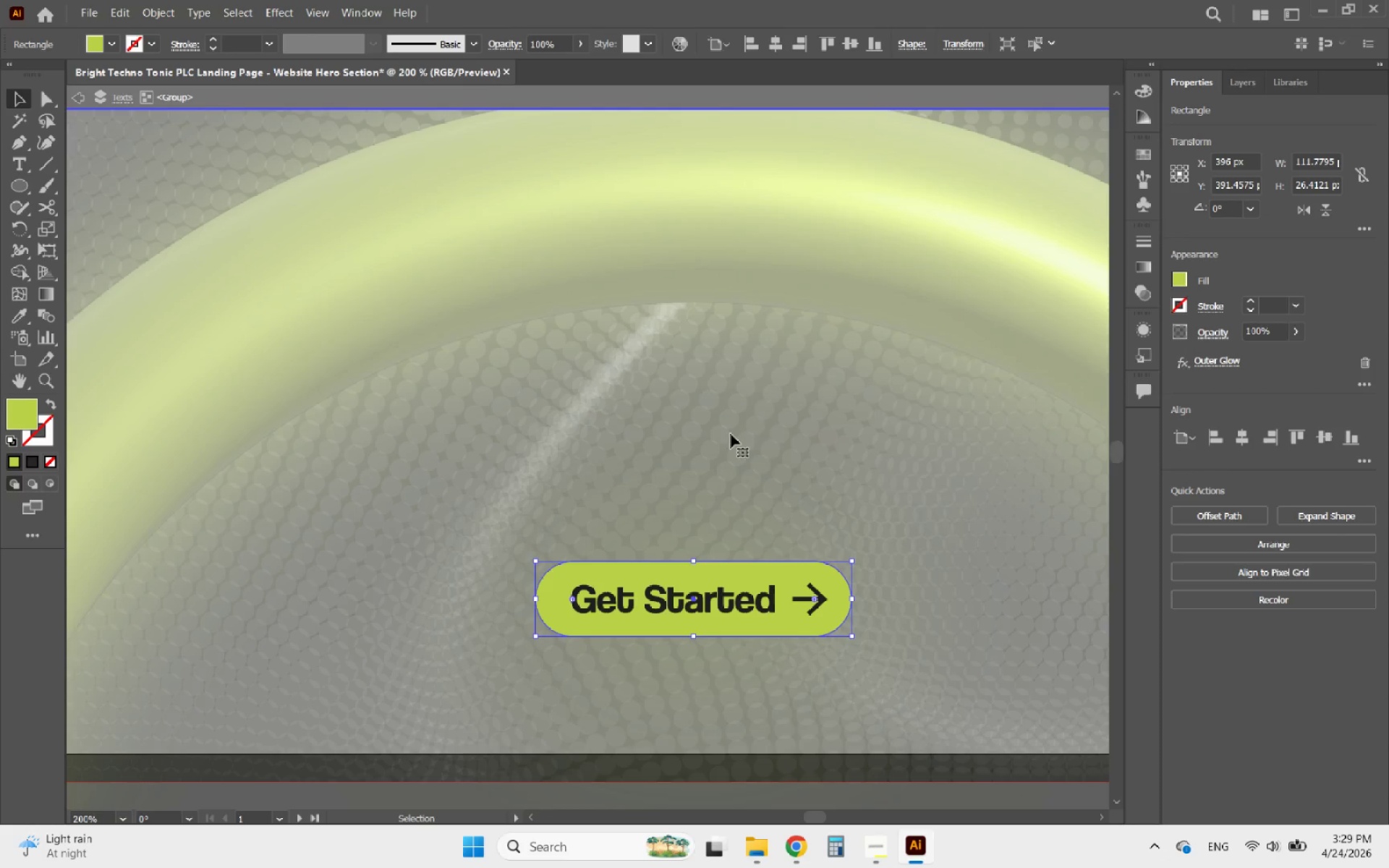 
key(Alt+AltLeft)
 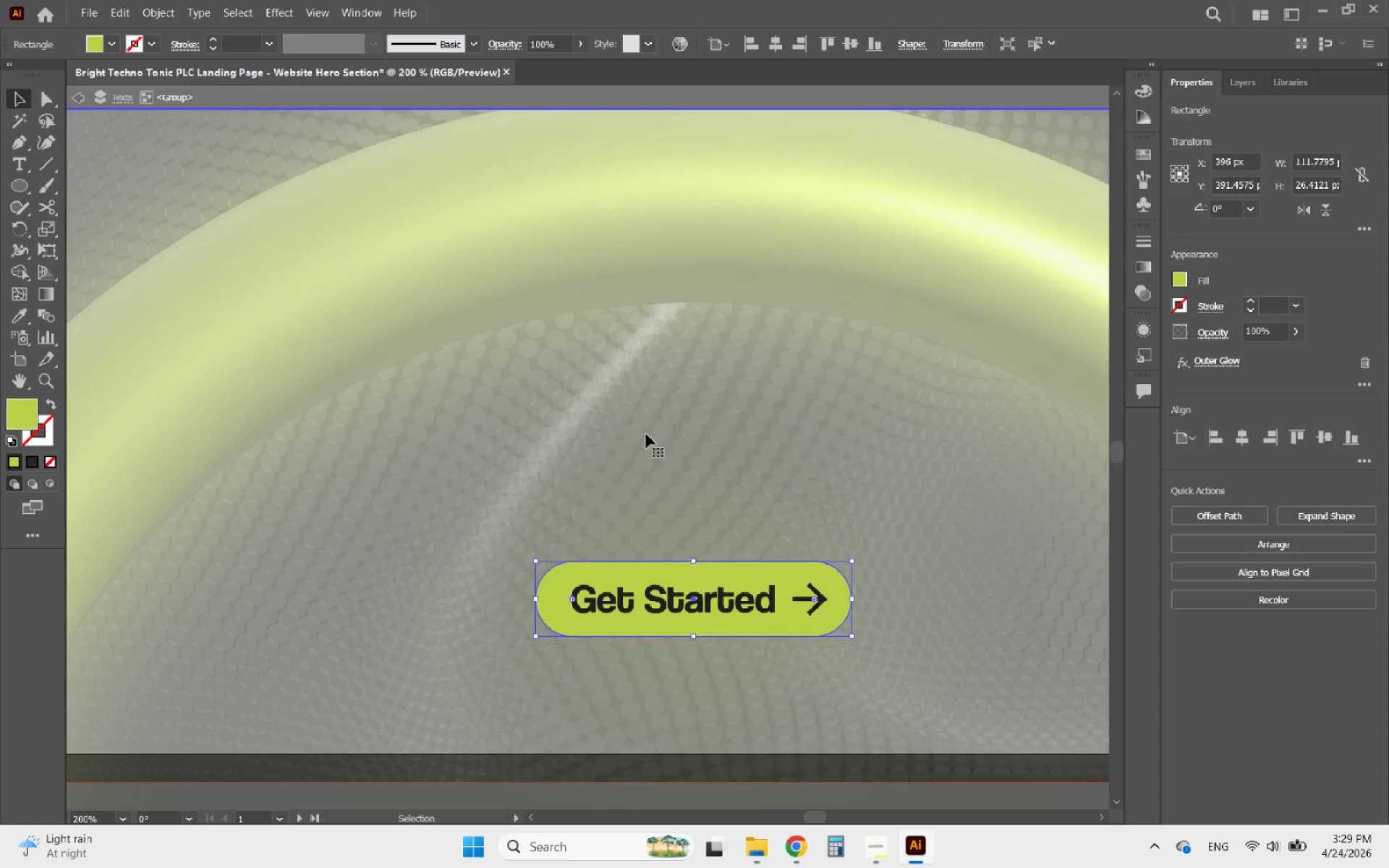 
scroll: coordinate [644, 434], scroll_direction: down, amount: 4.0
 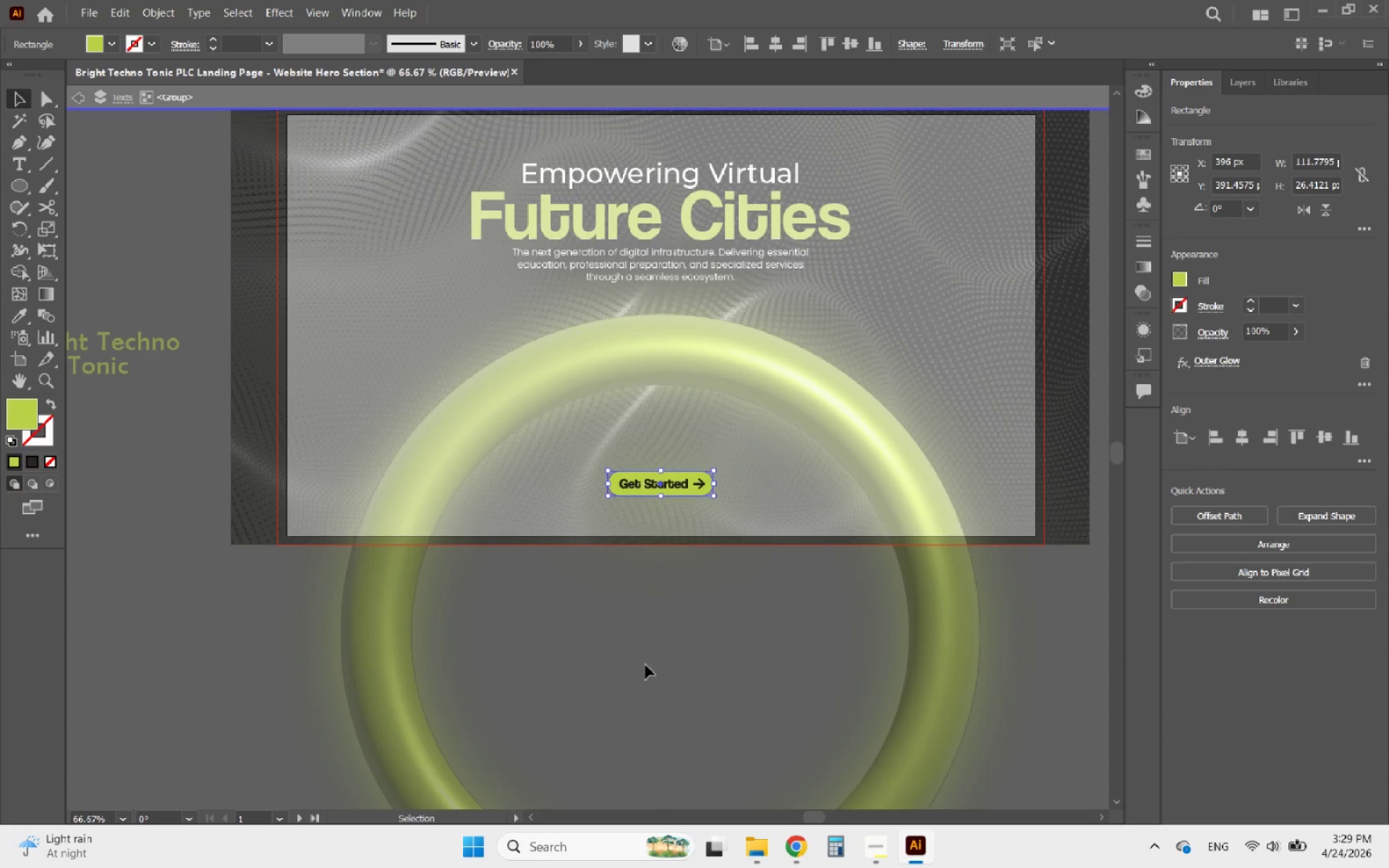 
double_click([645, 664])
 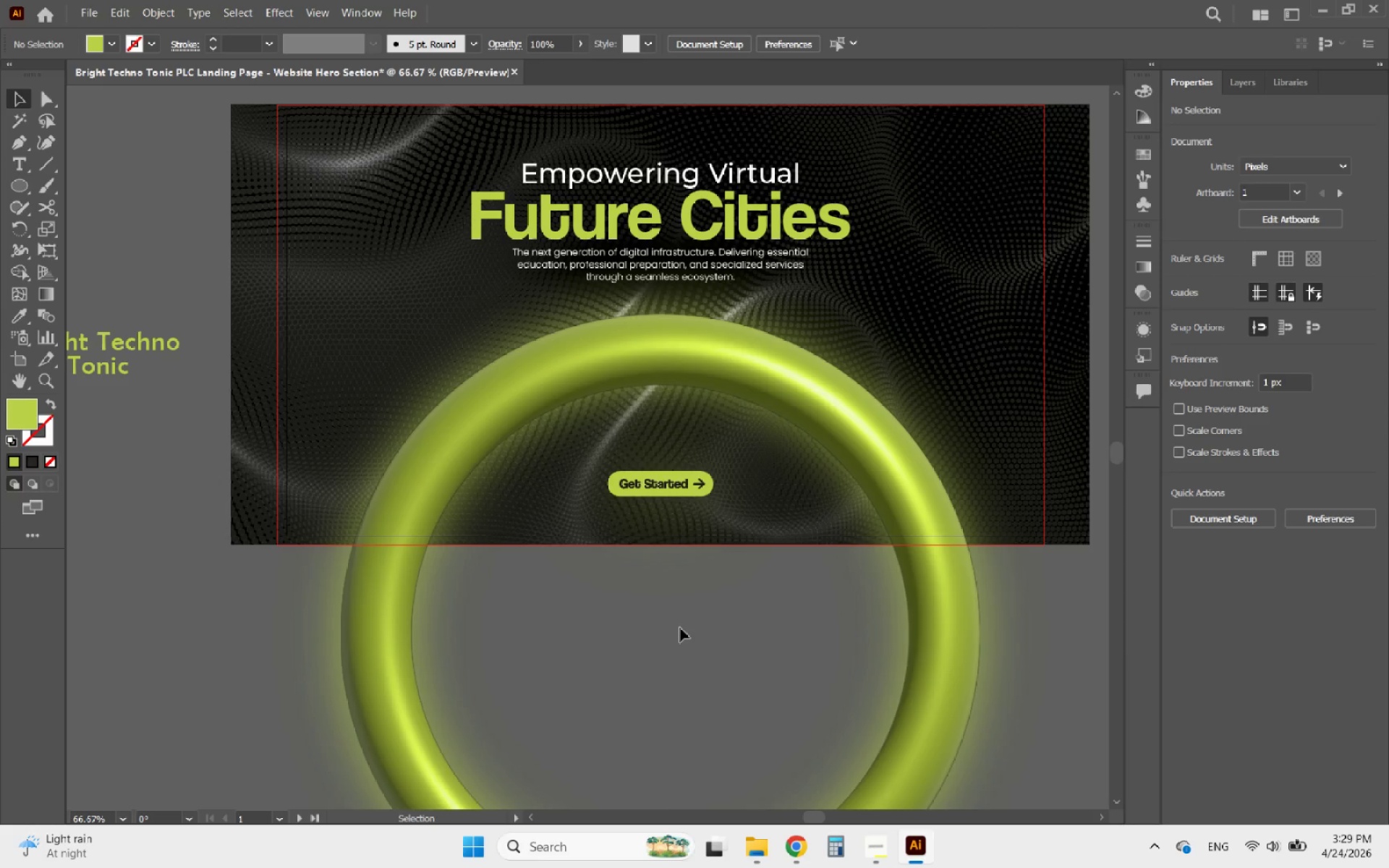 
hold_key(key=AltLeft, duration=0.75)
scroll: coordinate [686, 485], scroll_direction: up, amount: 4.0
 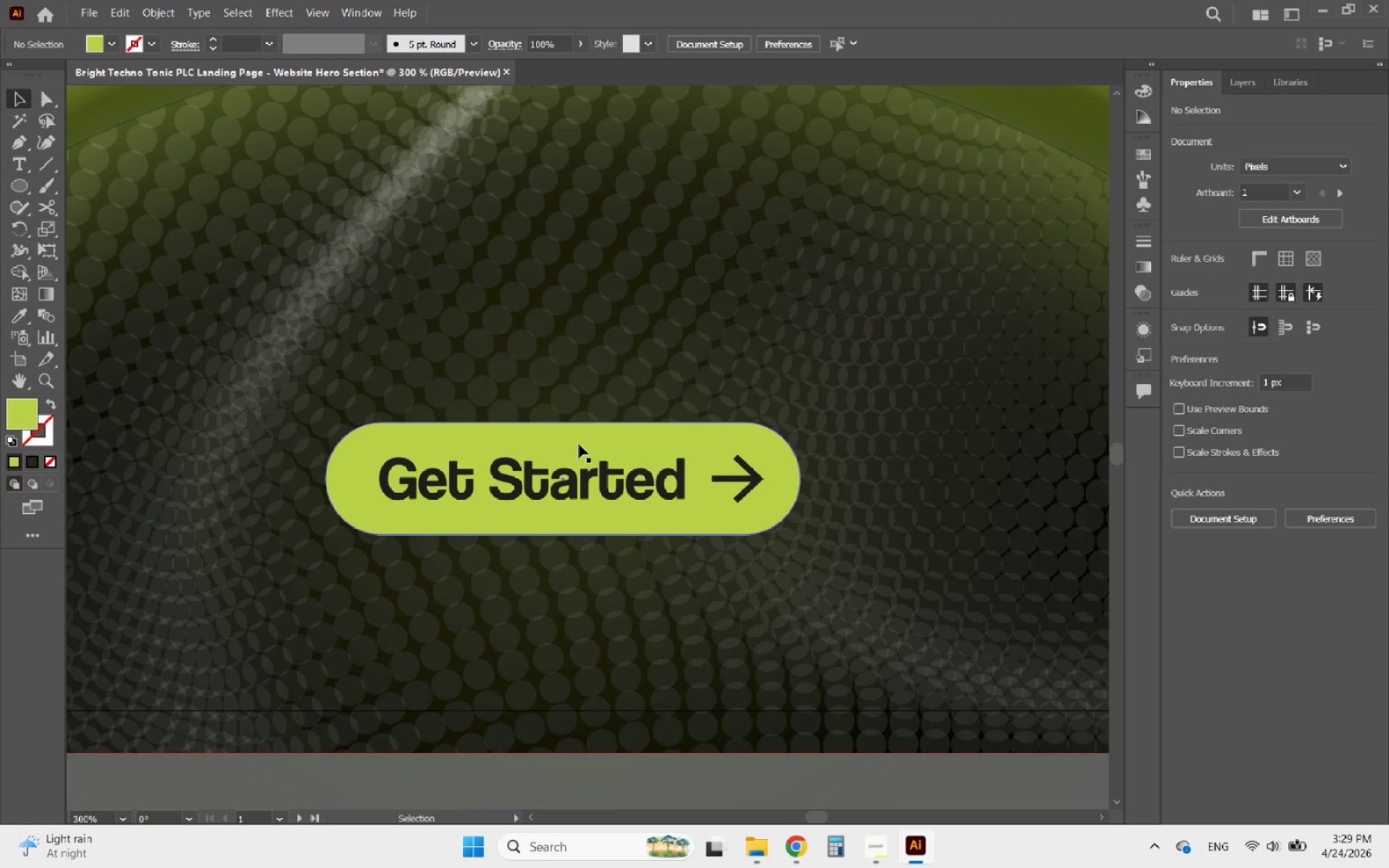 
double_click([564, 439])
 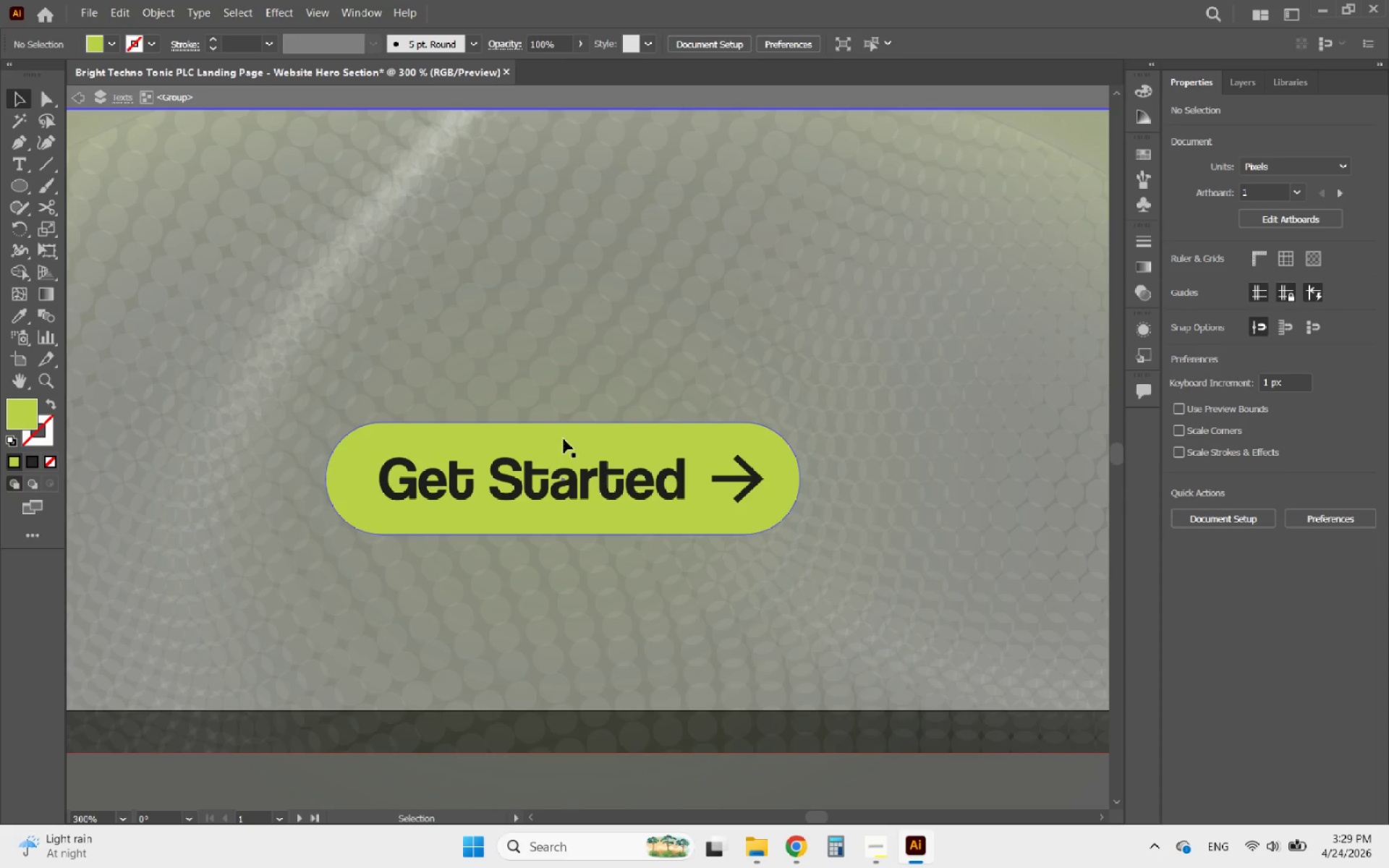 
left_click([495, 426])
 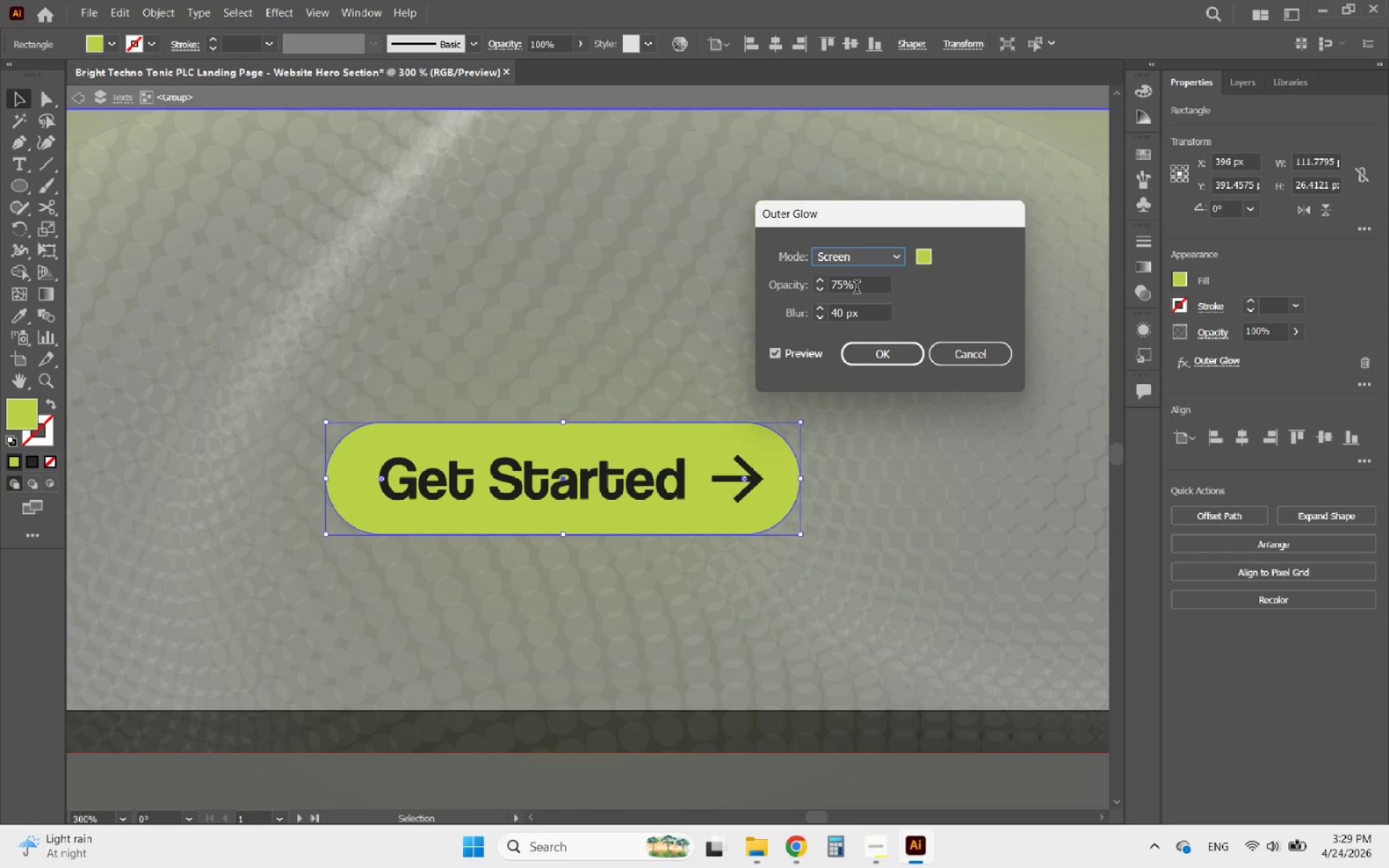 
wait(5.23)
 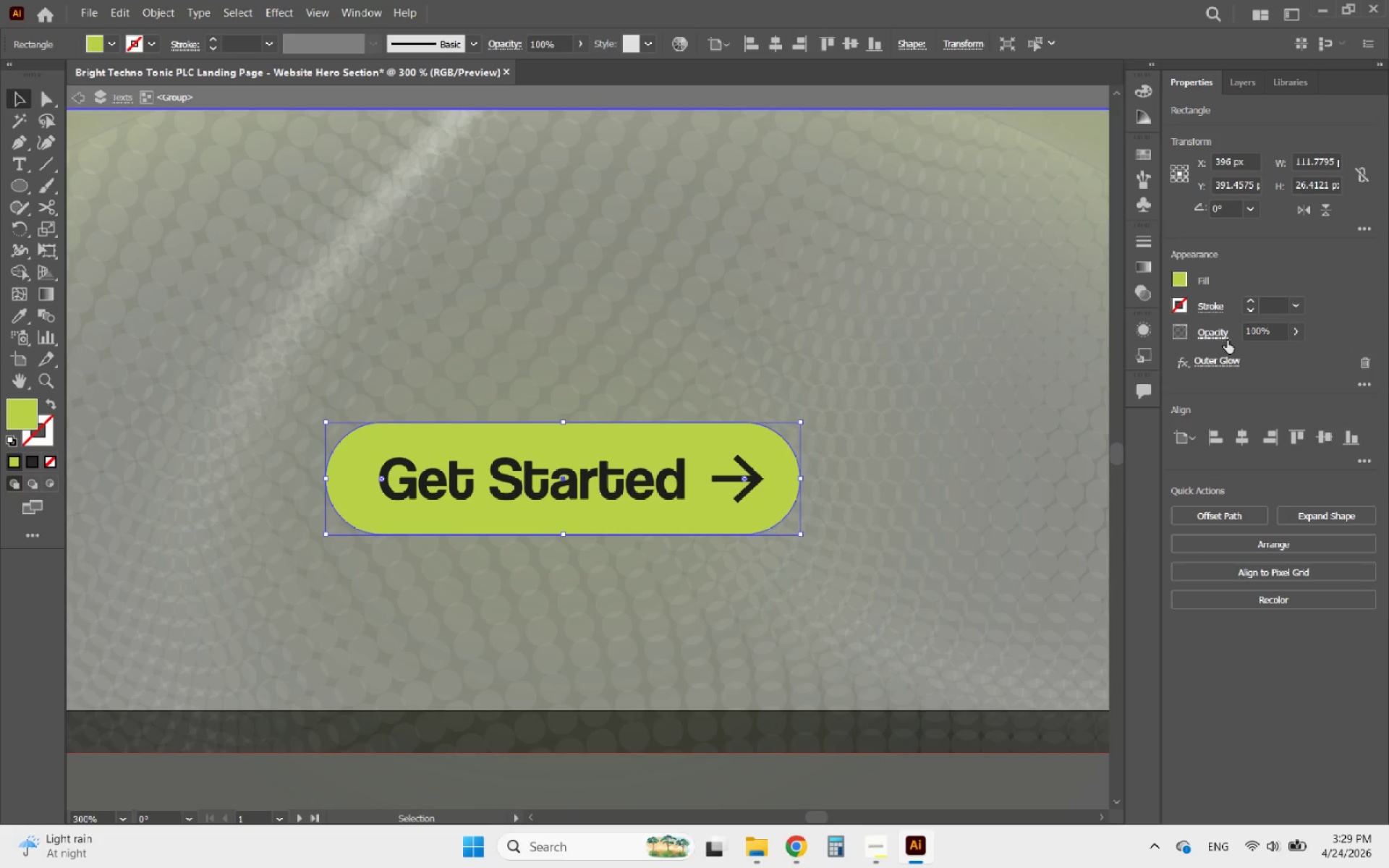 
scroll: coordinate [851, 312], scroll_direction: up, amount: 49.0
 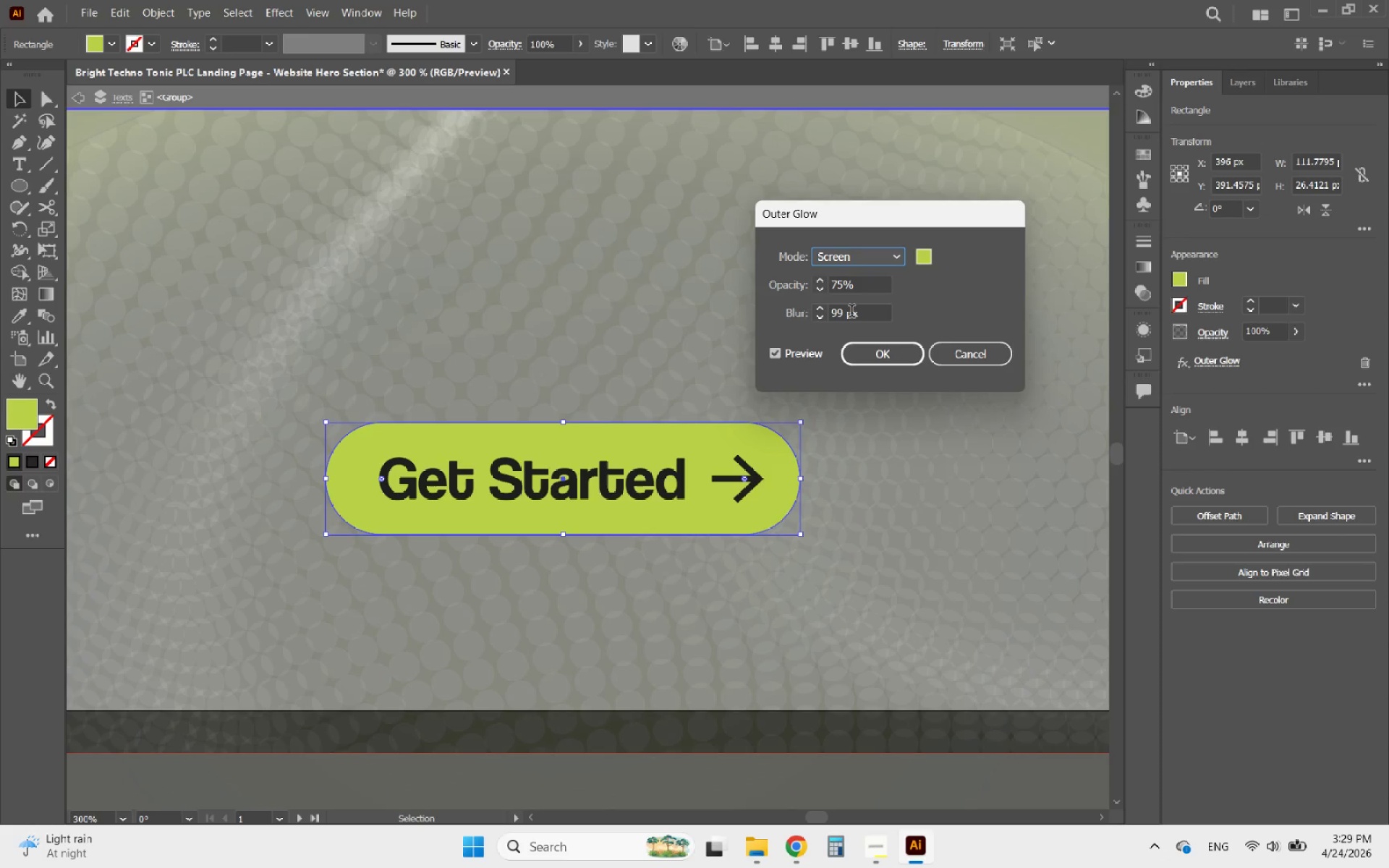 
left_click([875, 358])
 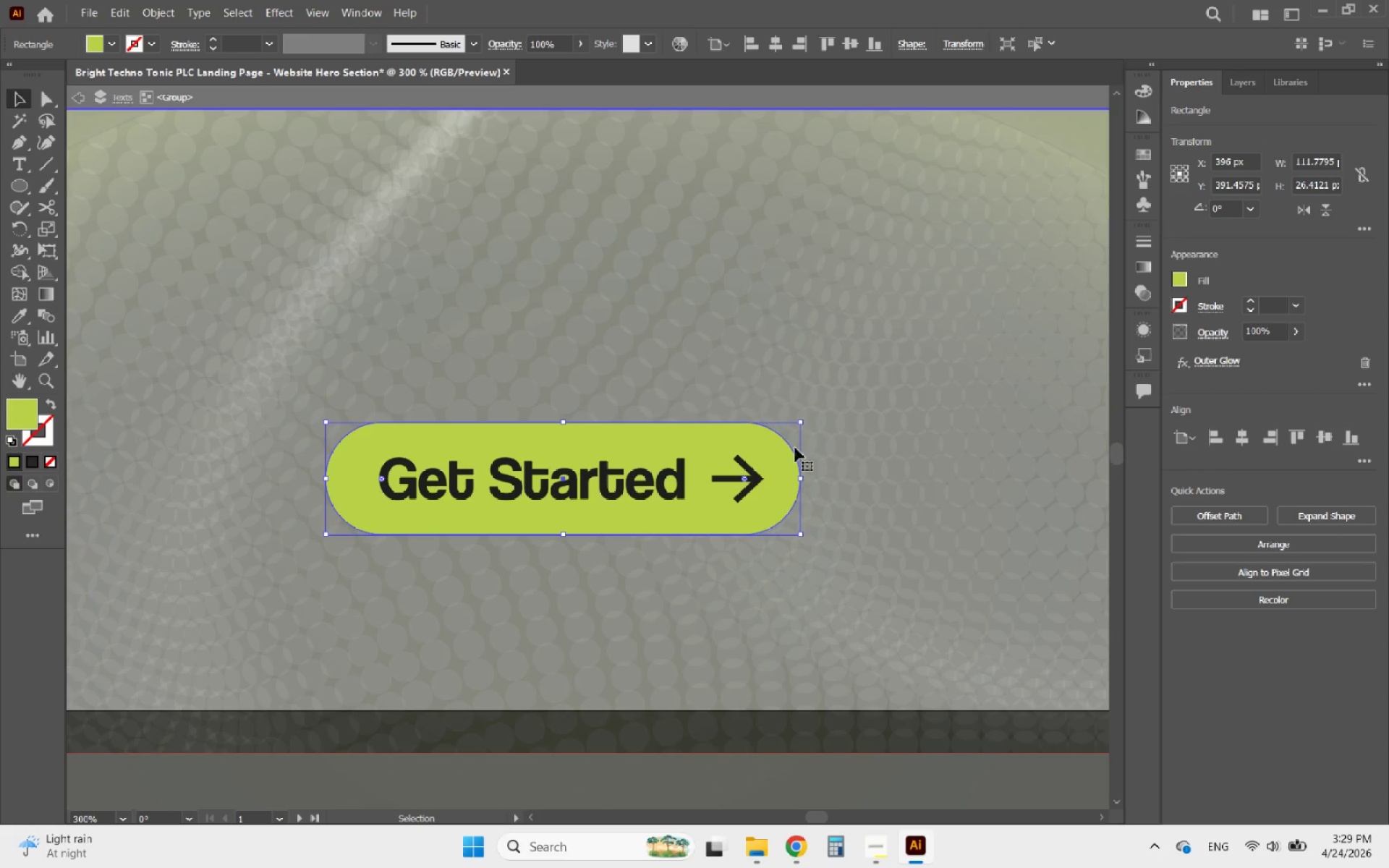 
hold_key(key=AltLeft, duration=0.44)
scroll: coordinate [726, 501], scroll_direction: down, amount: 3.0
 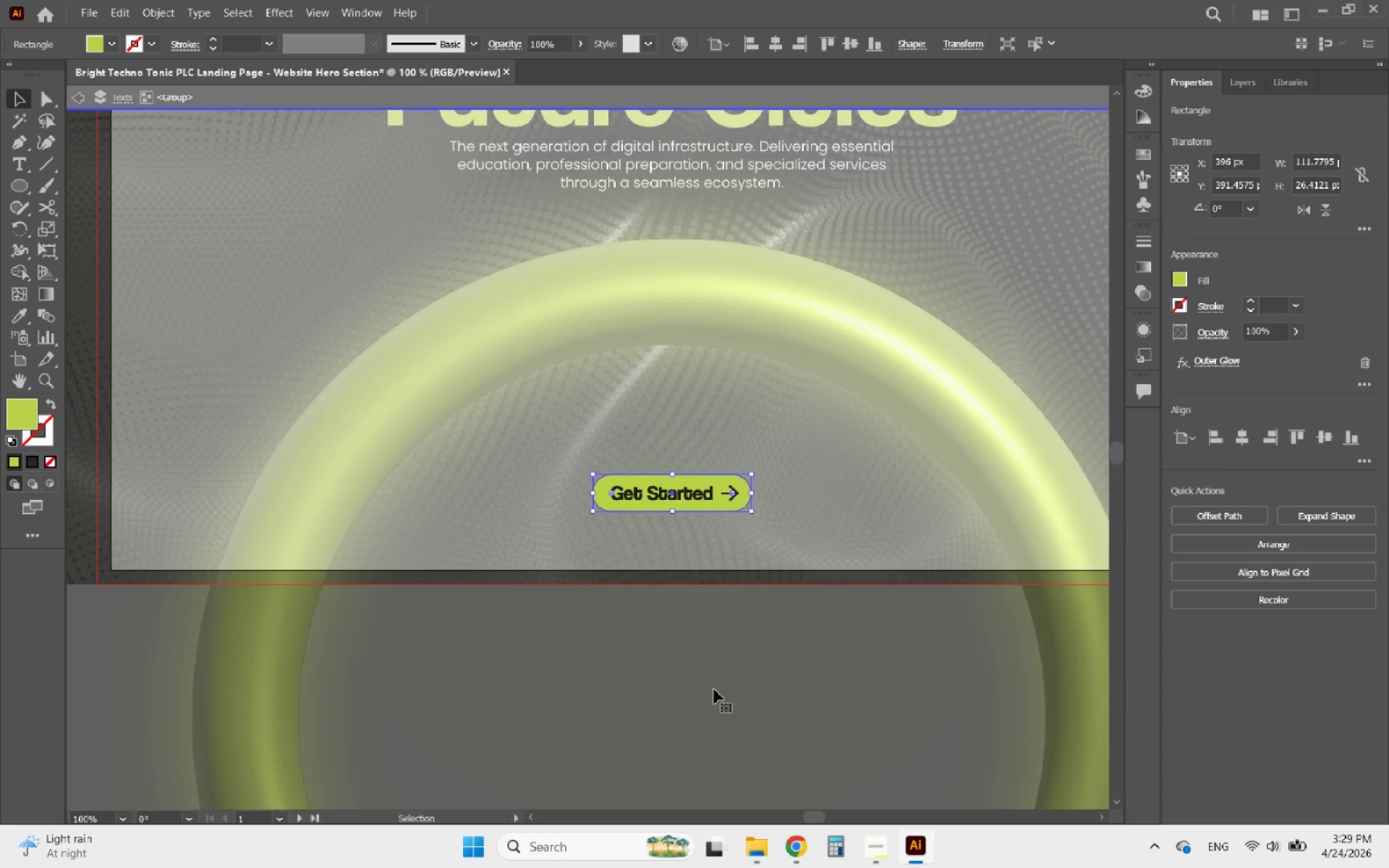 
double_click([714, 689])
 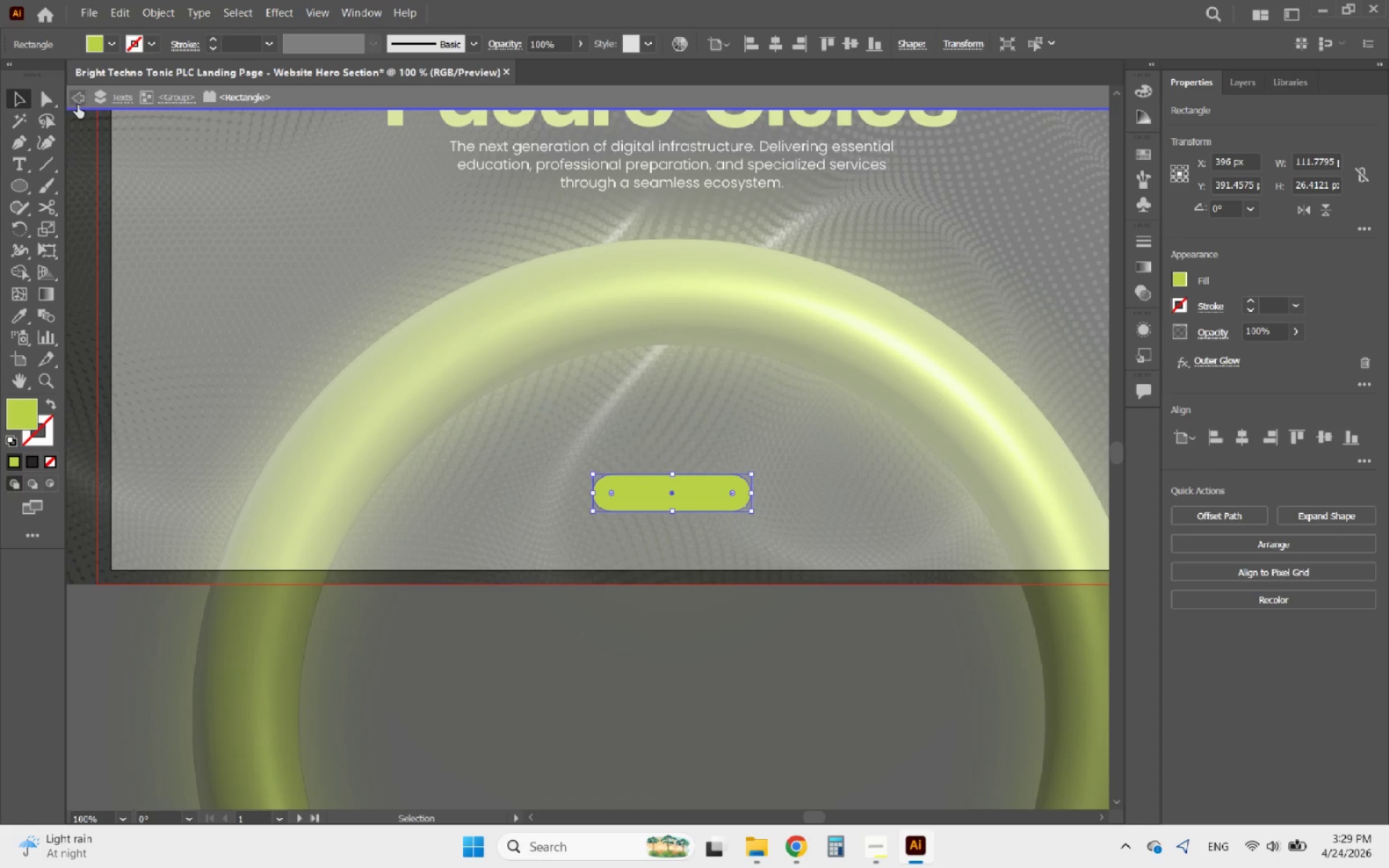 
left_click([17, 95])
 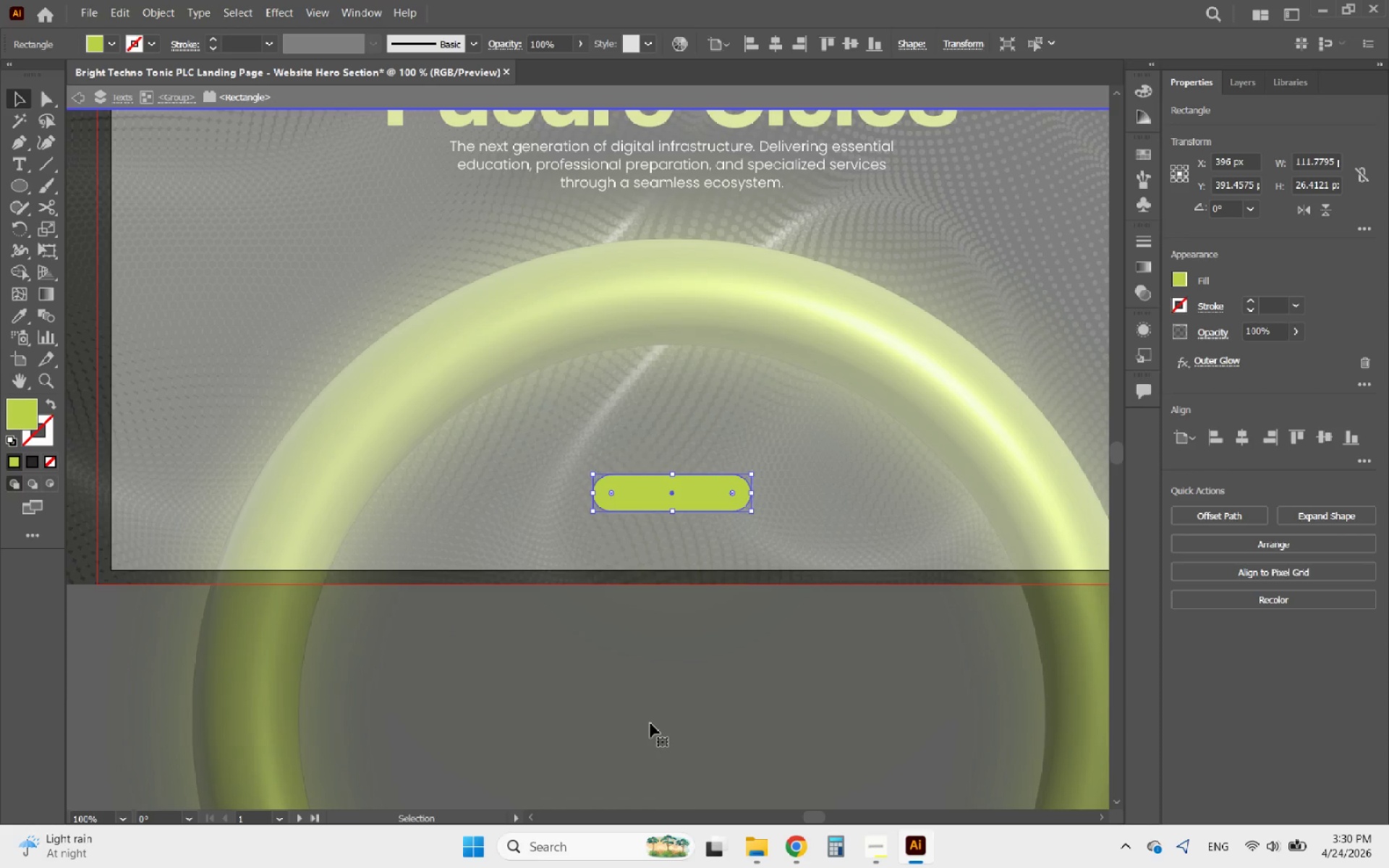 
double_click([650, 723])
 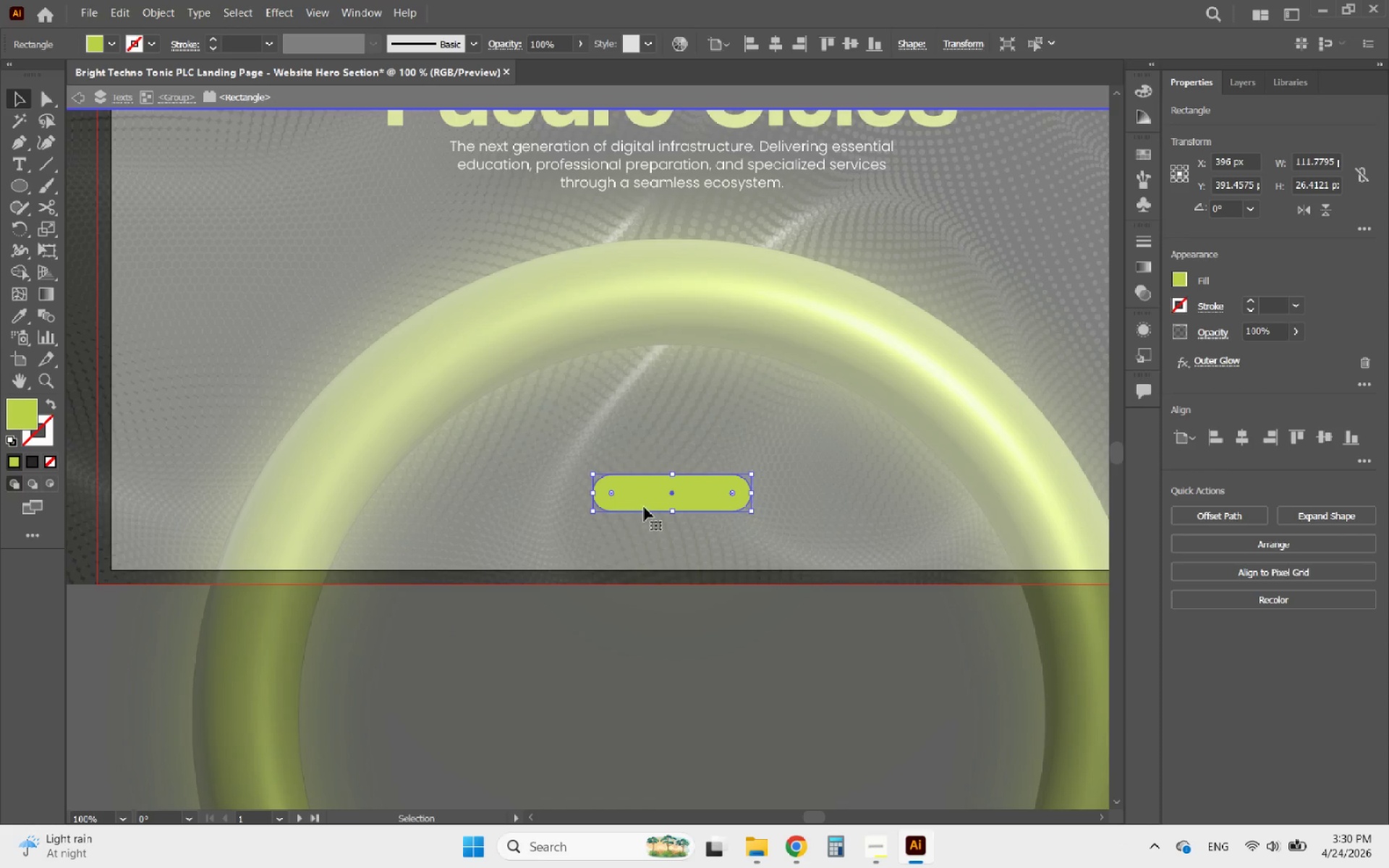 
left_click([88, 9])
 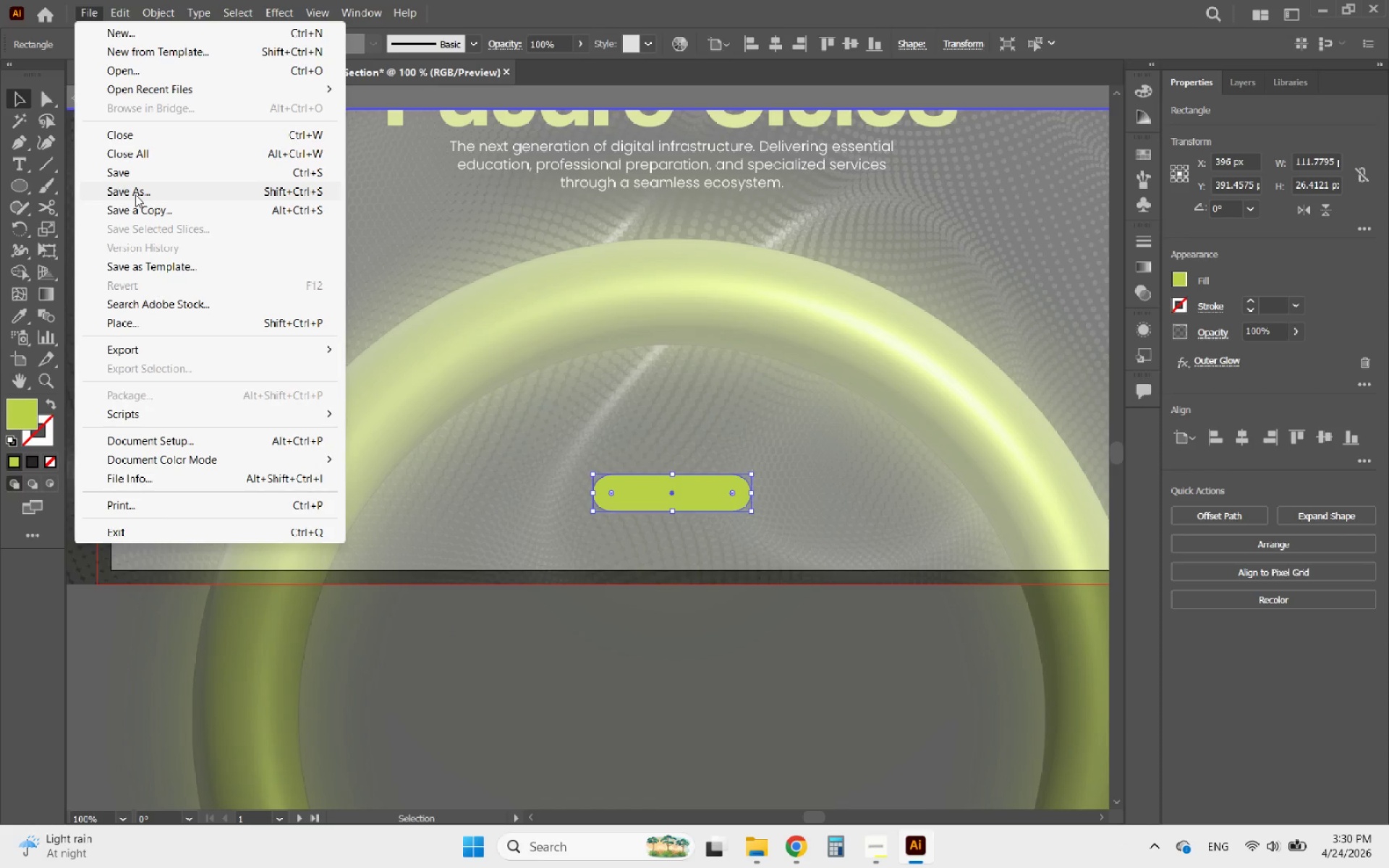 
left_click([135, 195])
 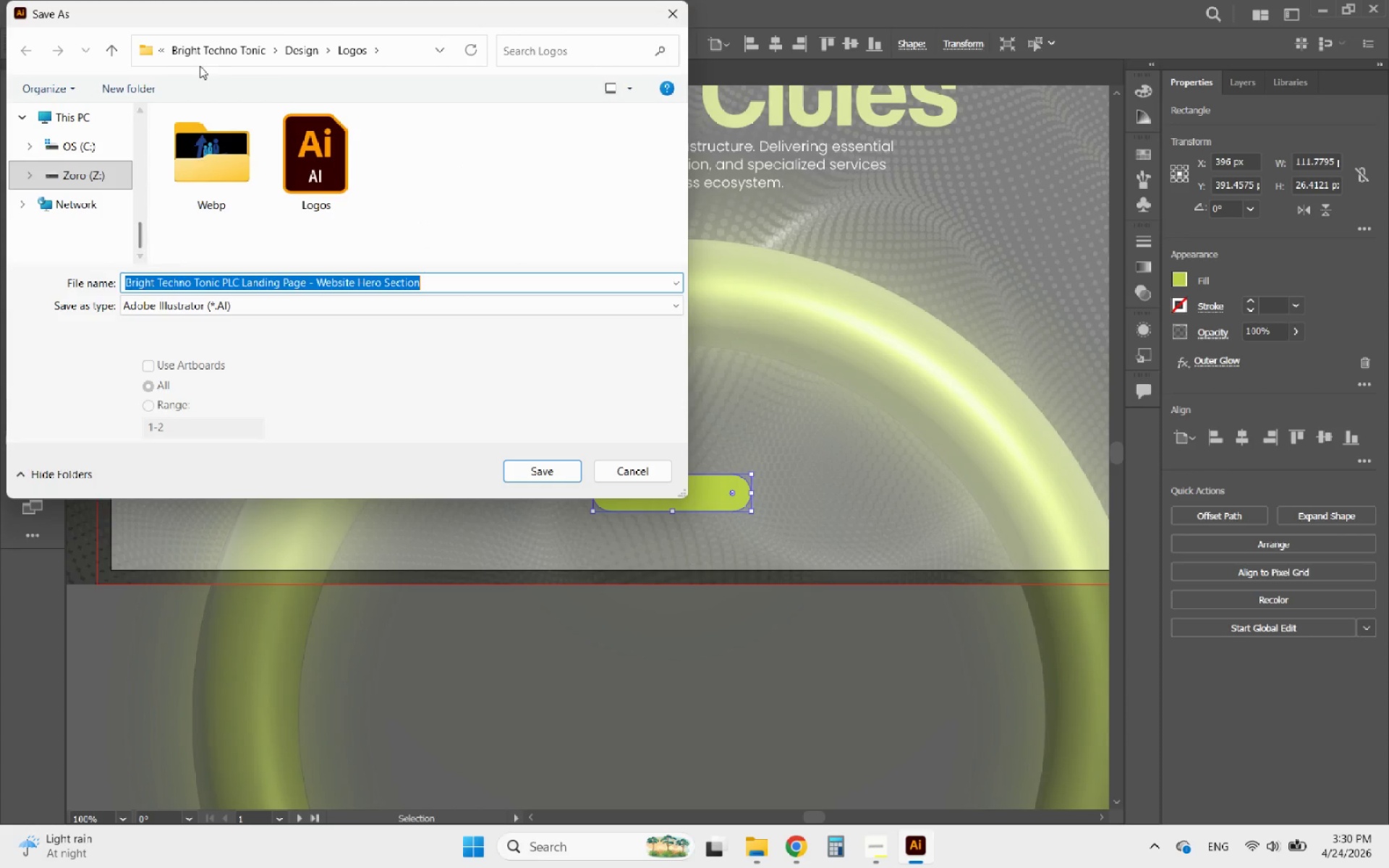 
left_click([219, 46])
 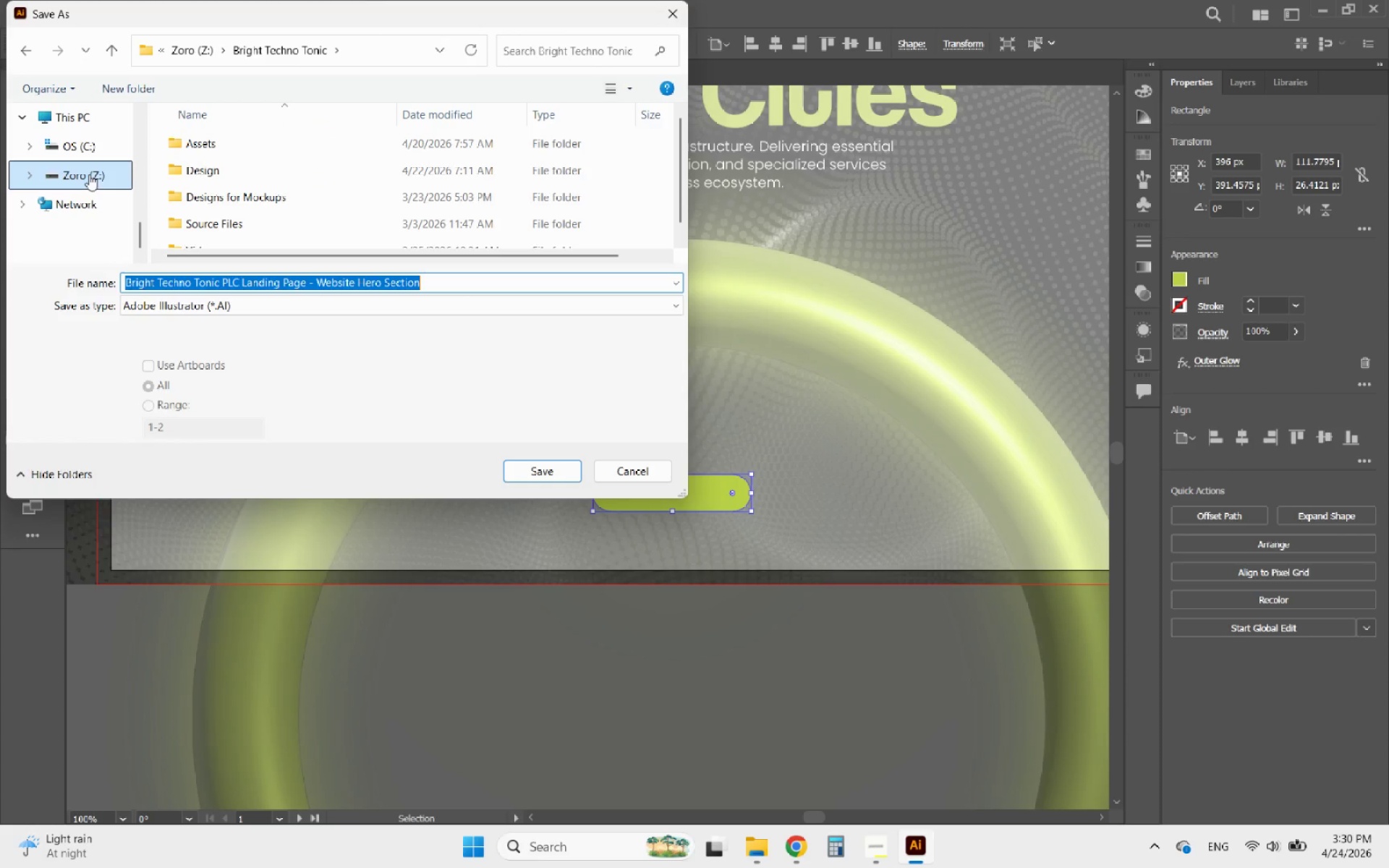 
left_click([89, 174])
 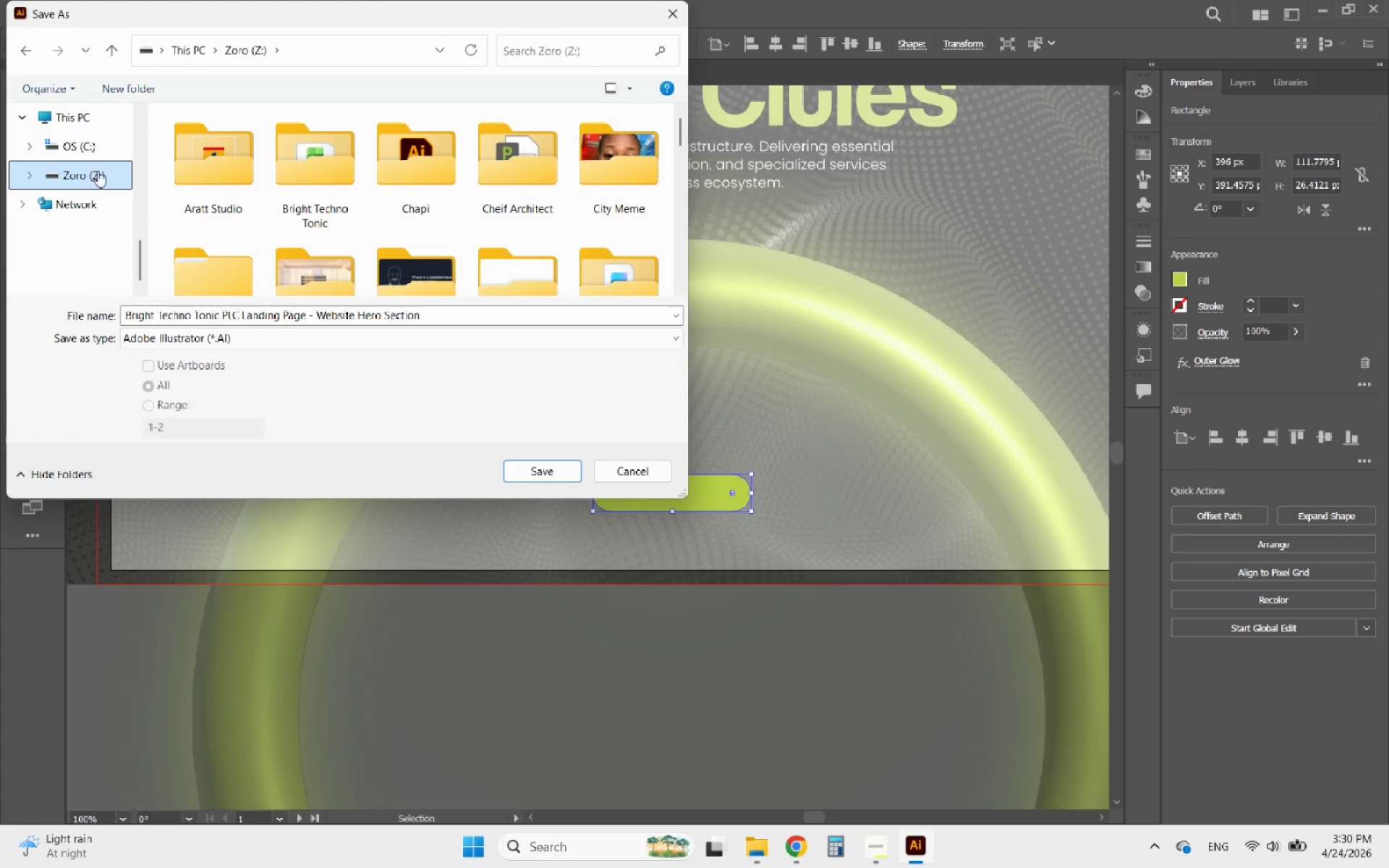 
scroll: coordinate [95, 166], scroll_direction: up, amount: 1.0
 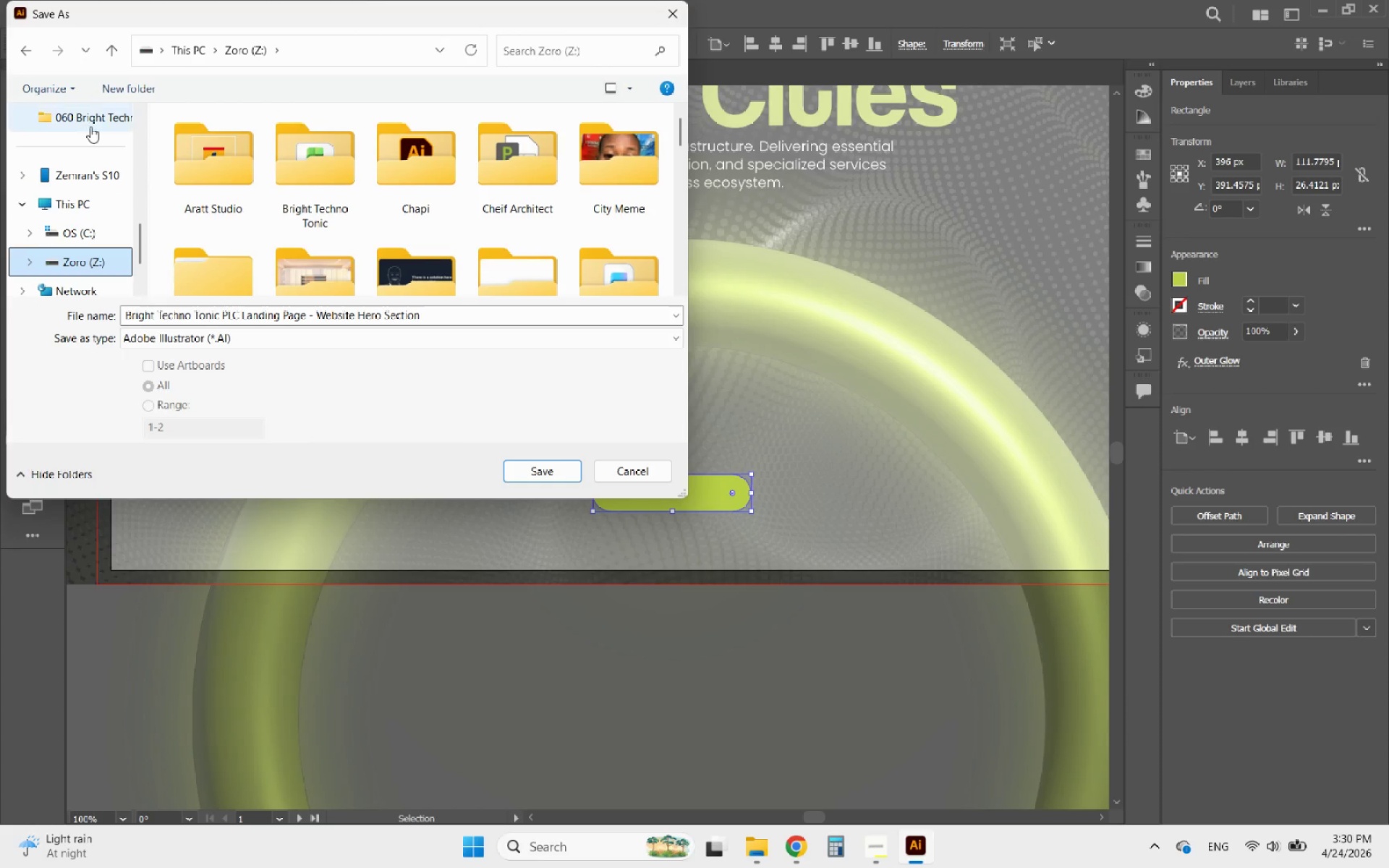 
left_click([90, 122])
 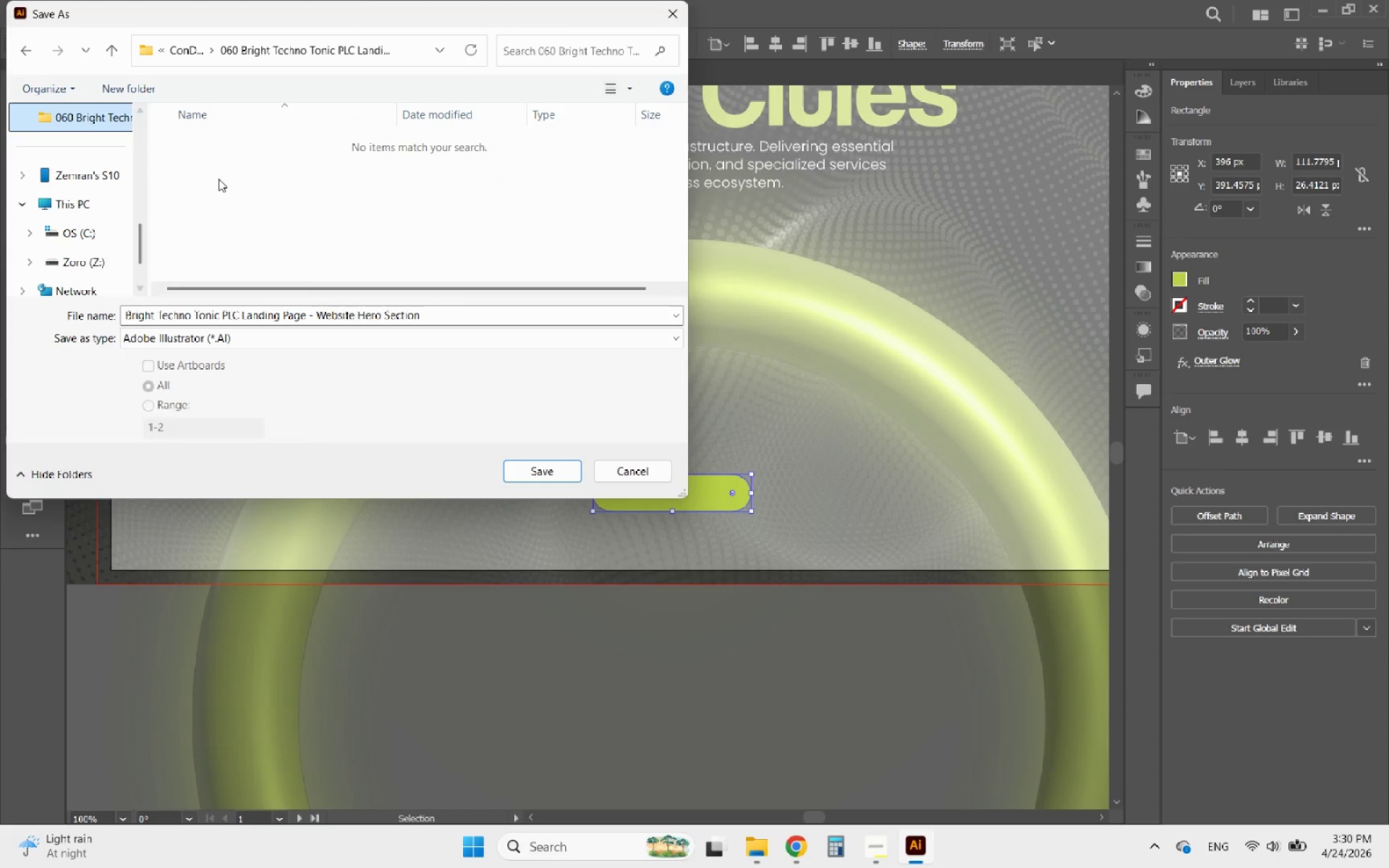 
scroll: coordinate [229, 180], scroll_direction: up, amount: 1.0
 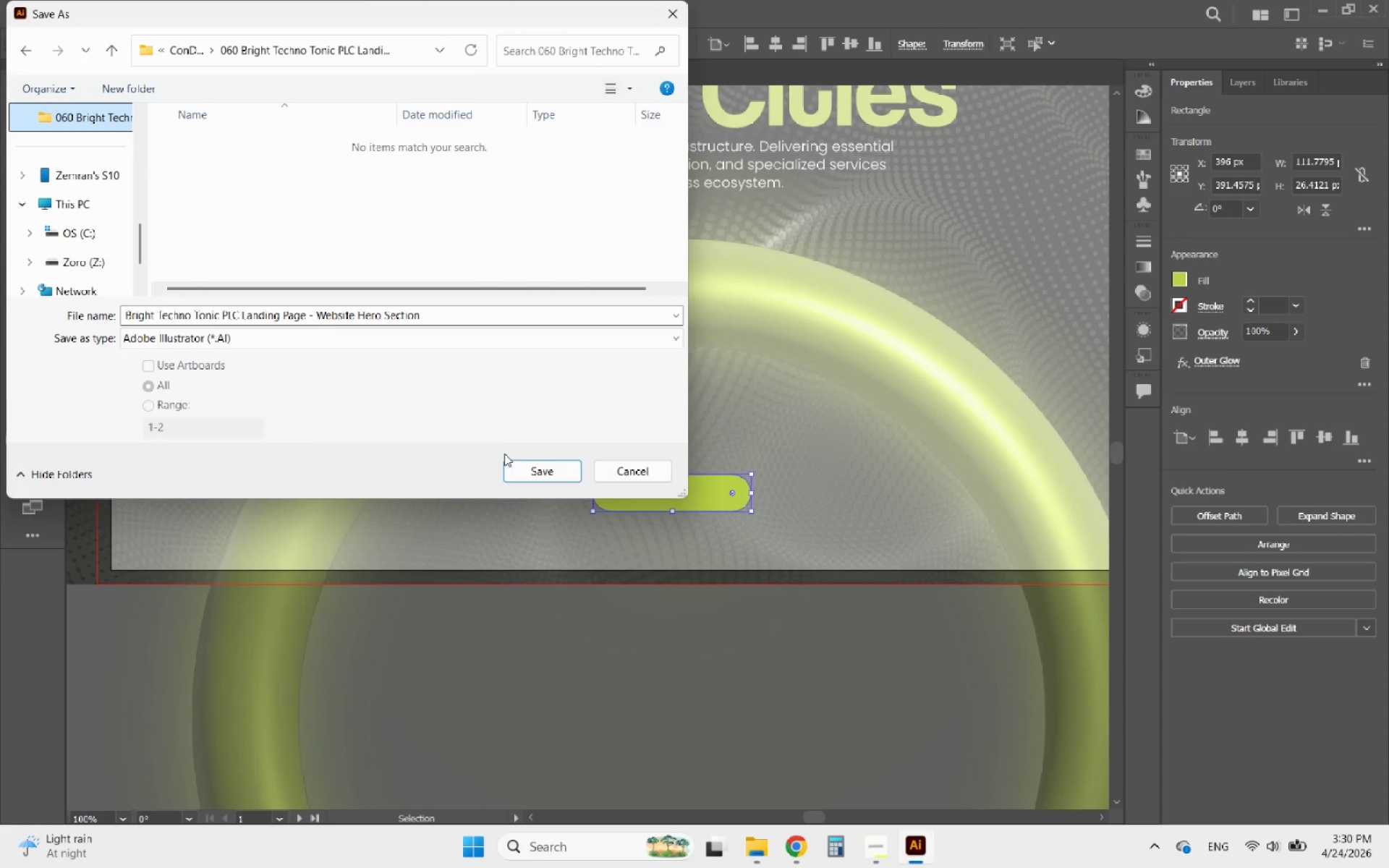 
left_click([520, 461])
 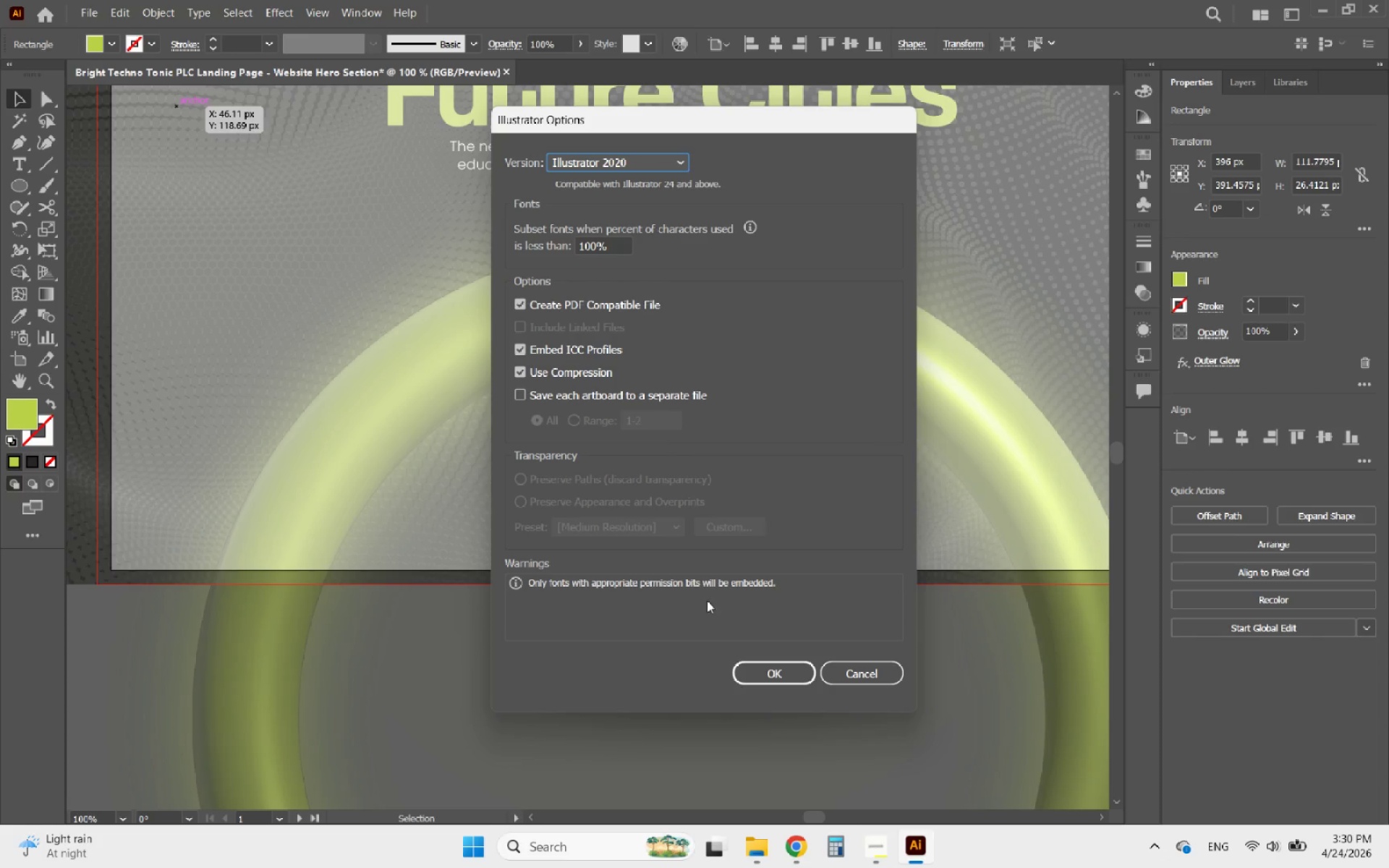 
left_click([755, 671])
 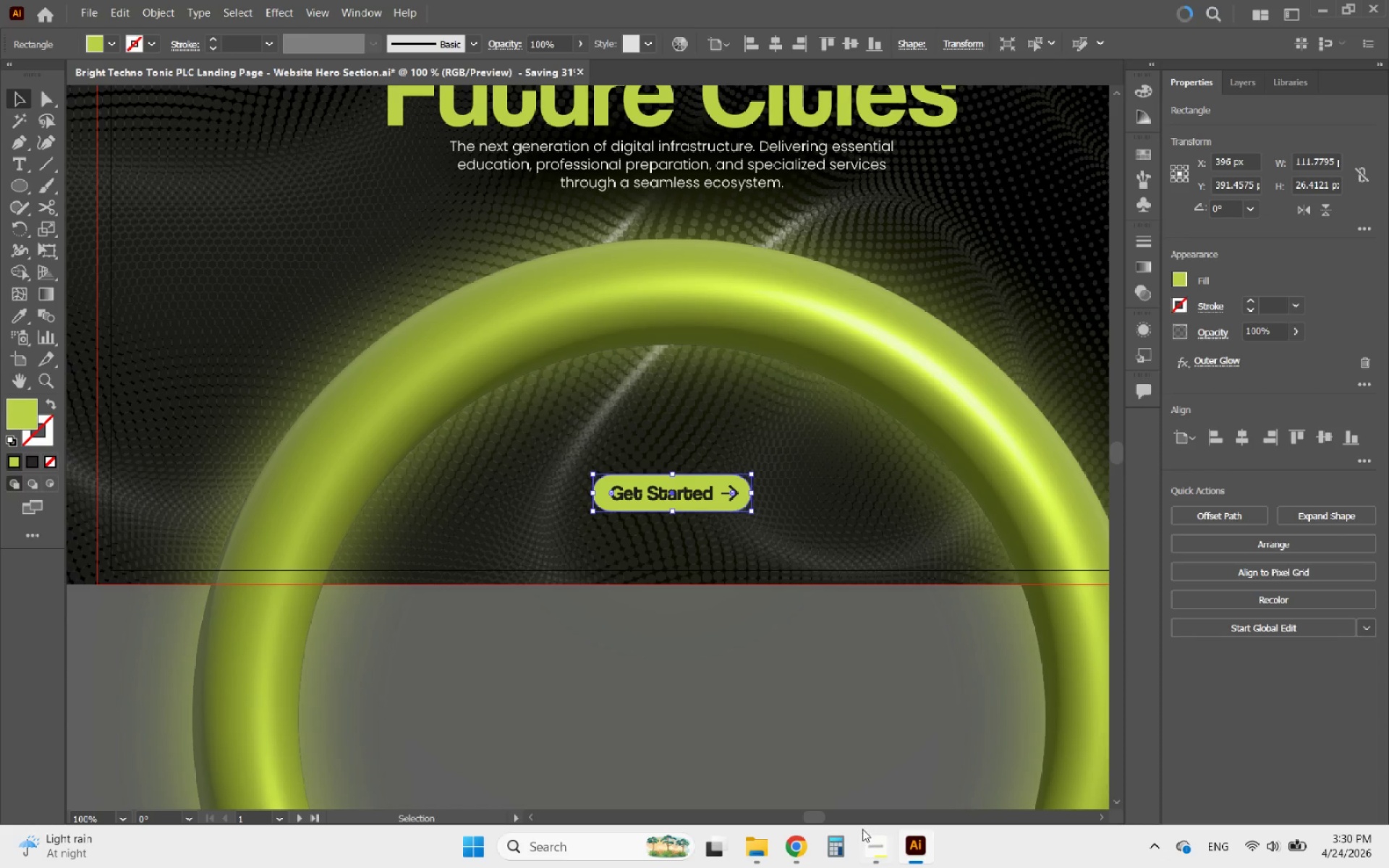 
left_click([798, 849])
 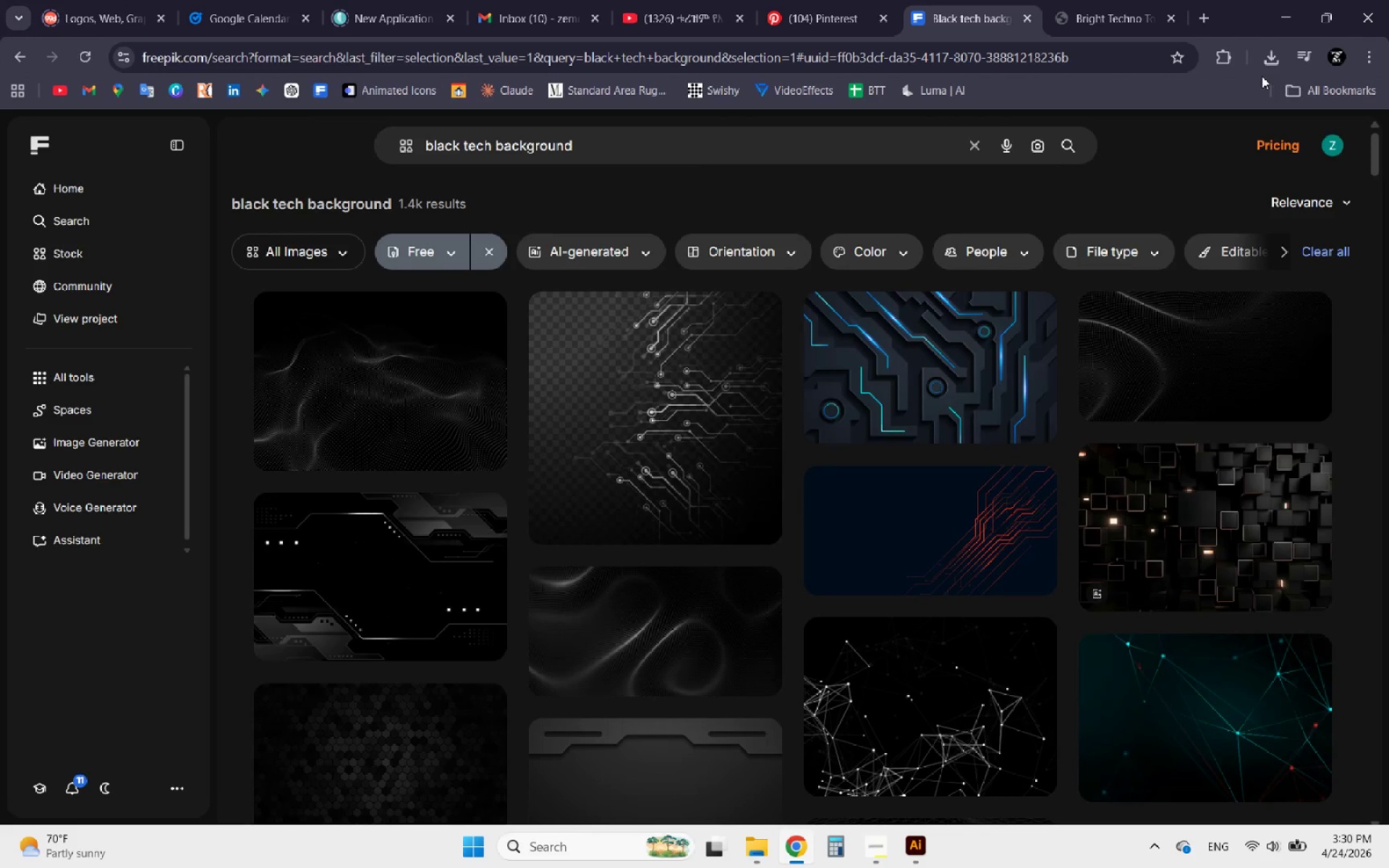 
left_click([1265, 57])
 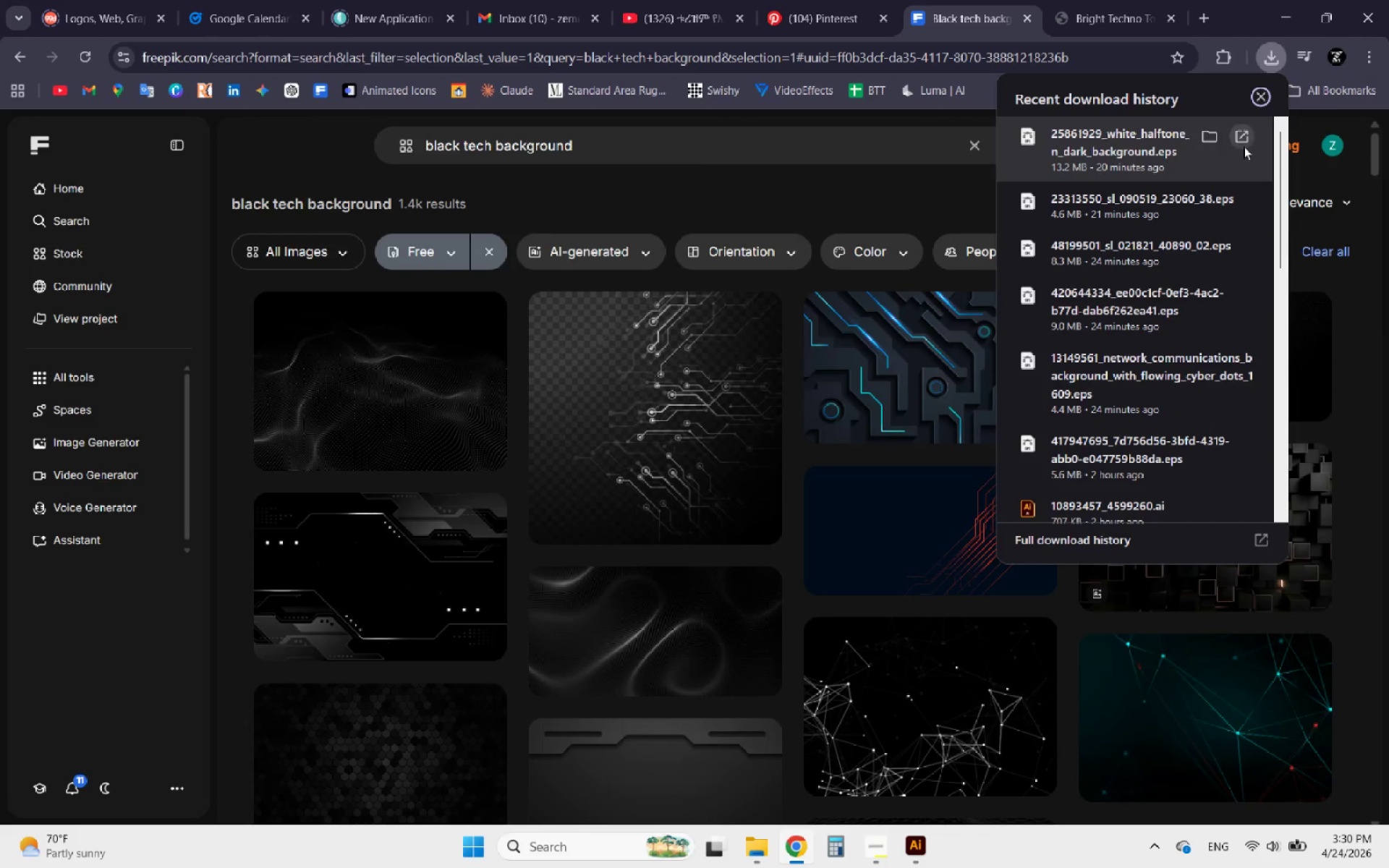 
left_click([1220, 136])
 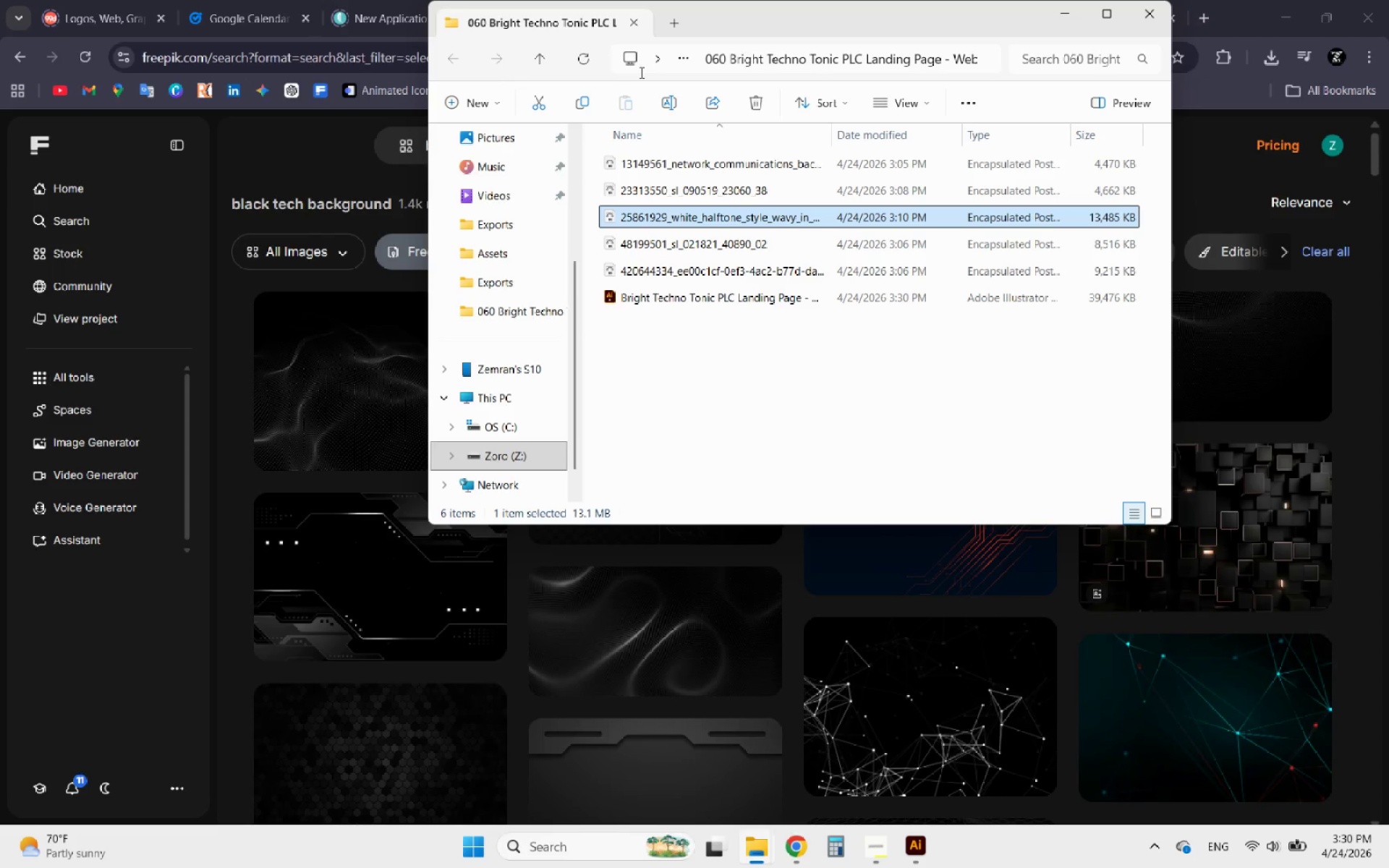 
wait(7.33)
 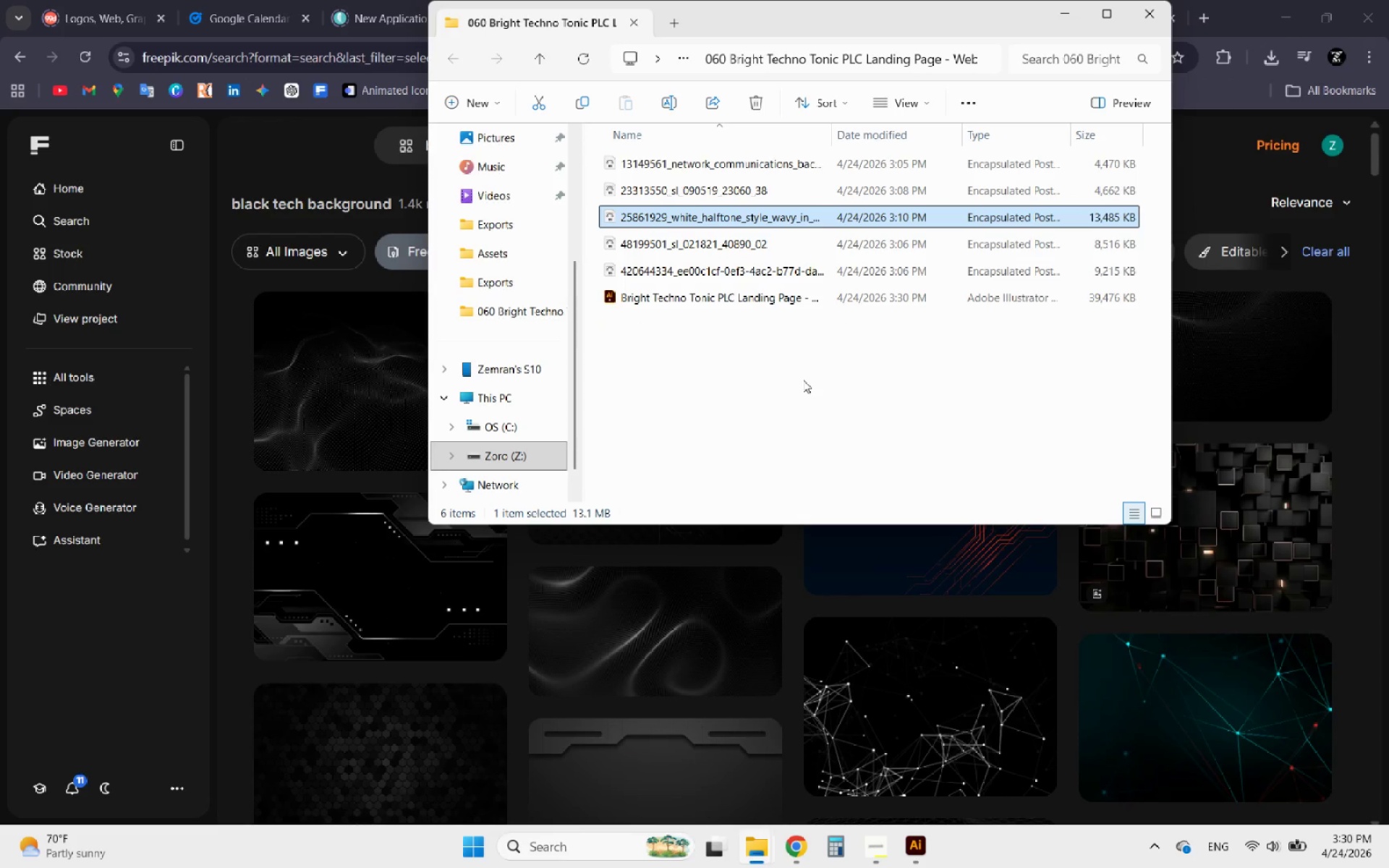 
left_click([485, 104])
 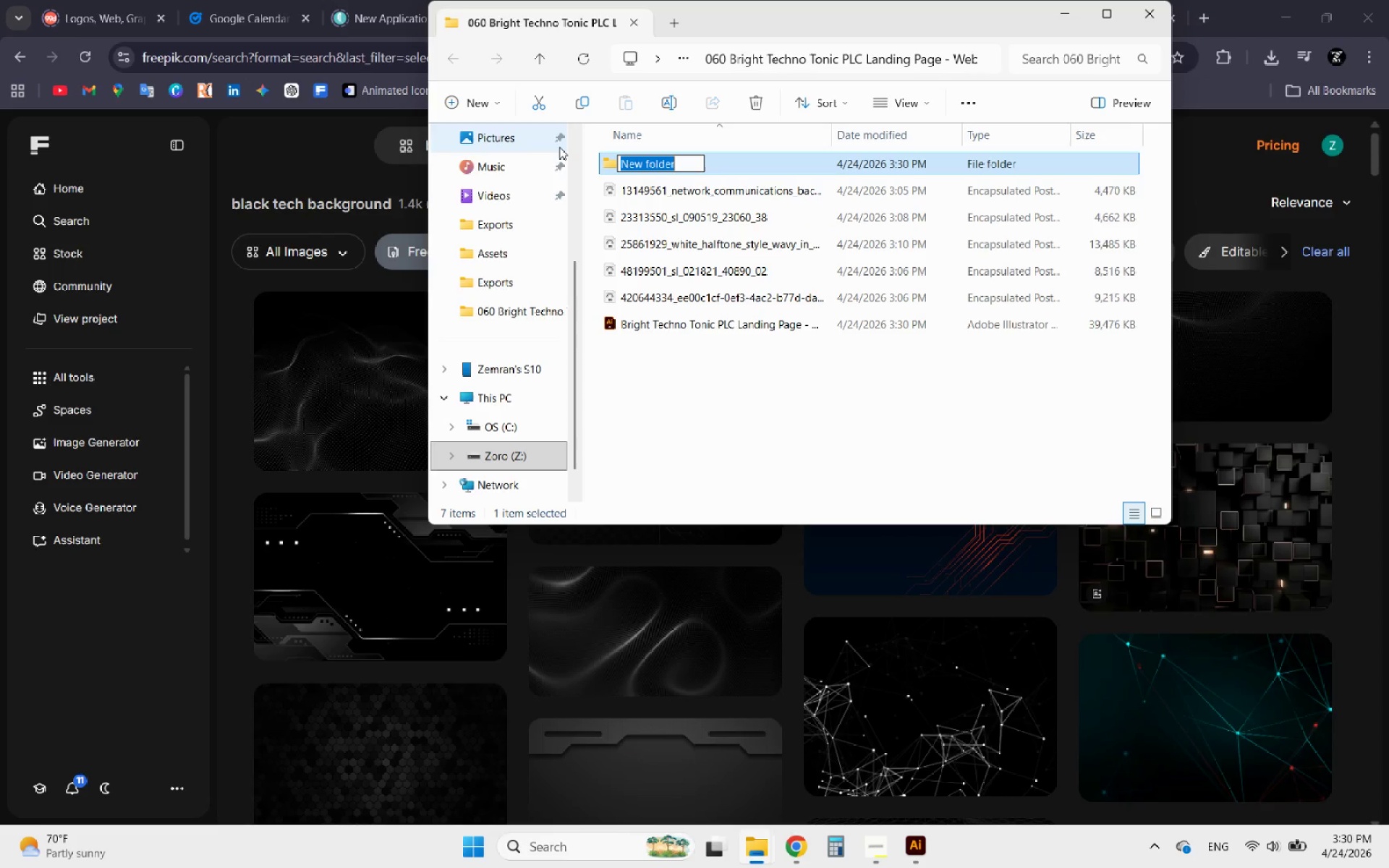 
type(Assets)
 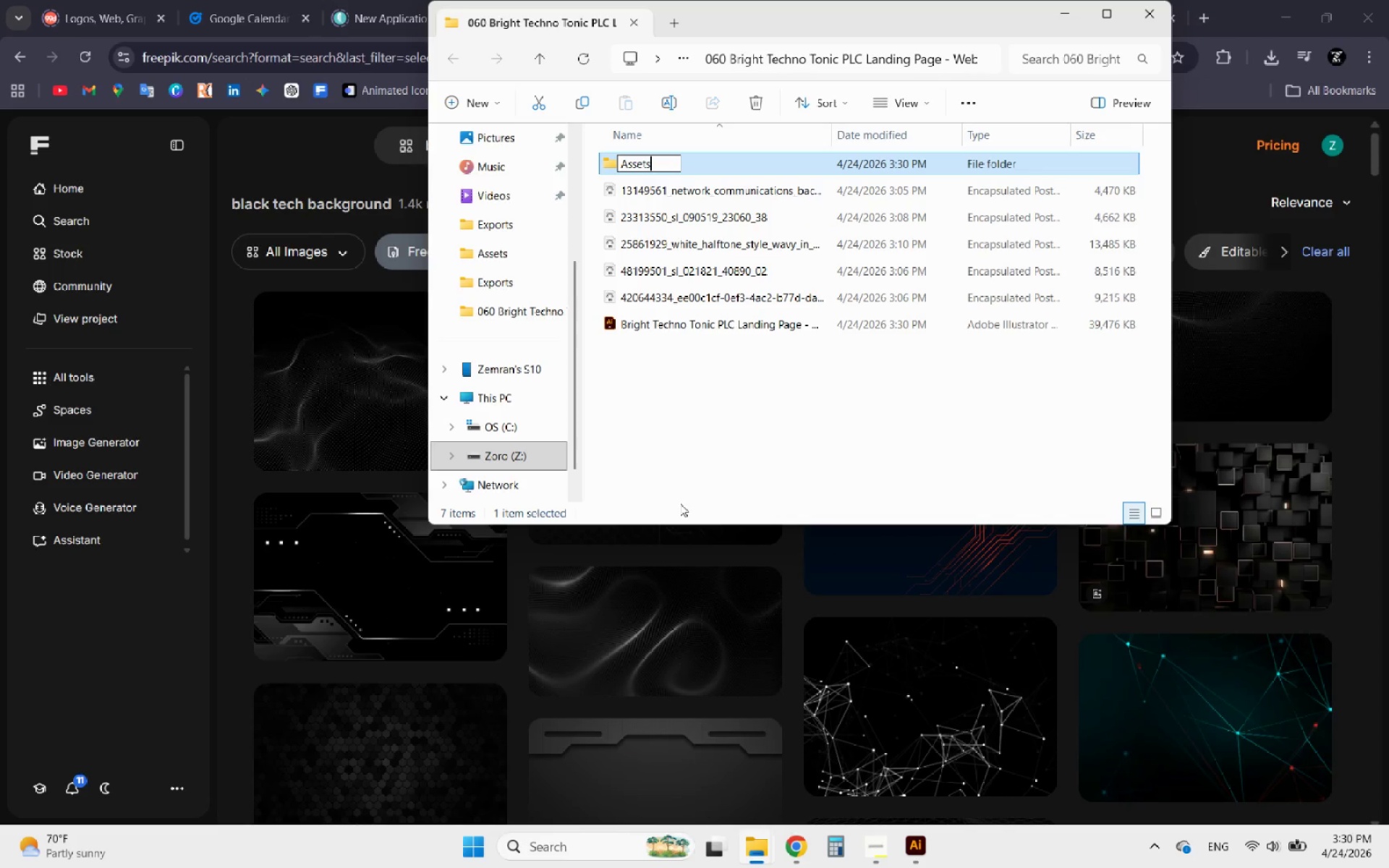 
left_click([703, 445])
 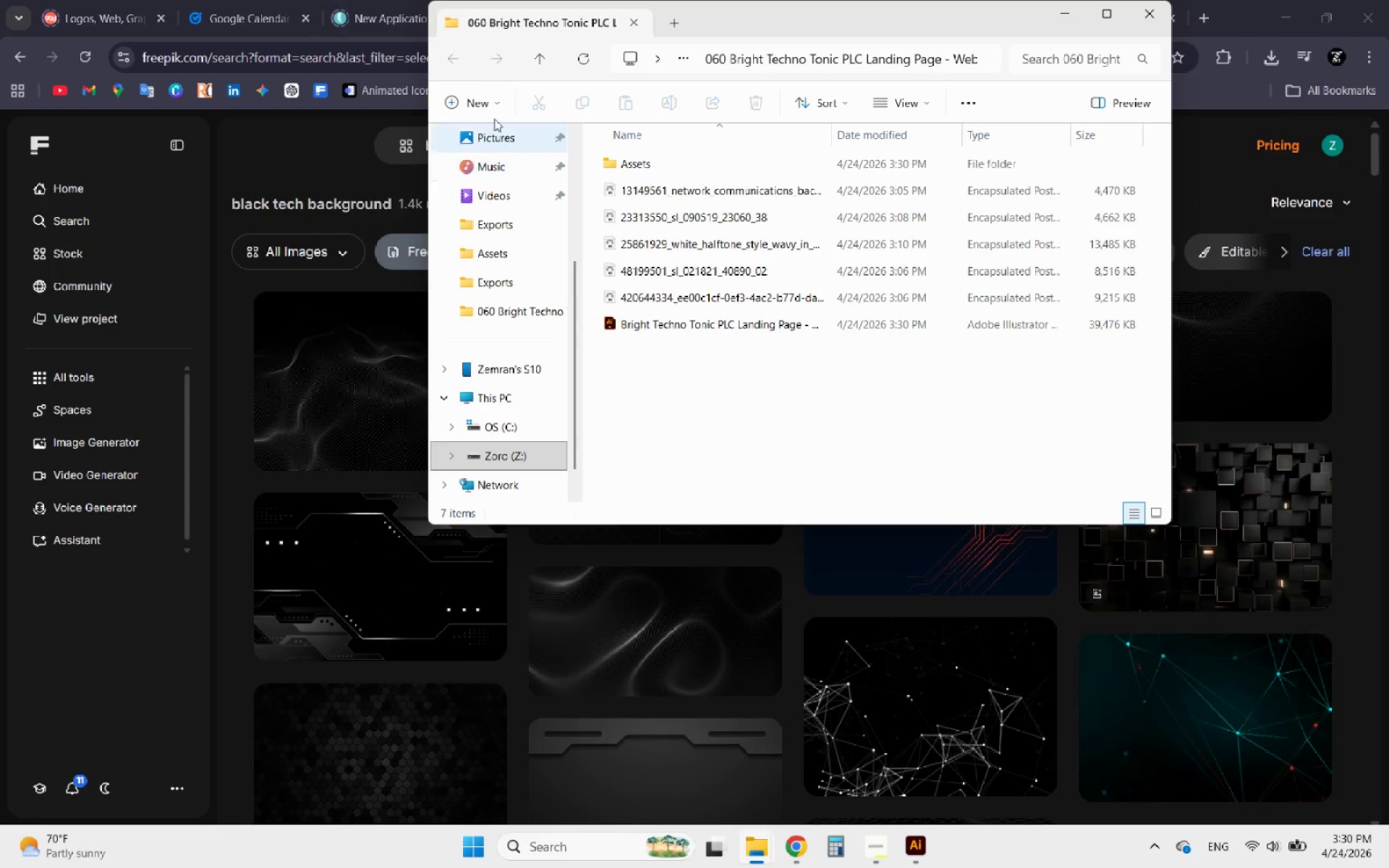 
left_click([474, 102])
 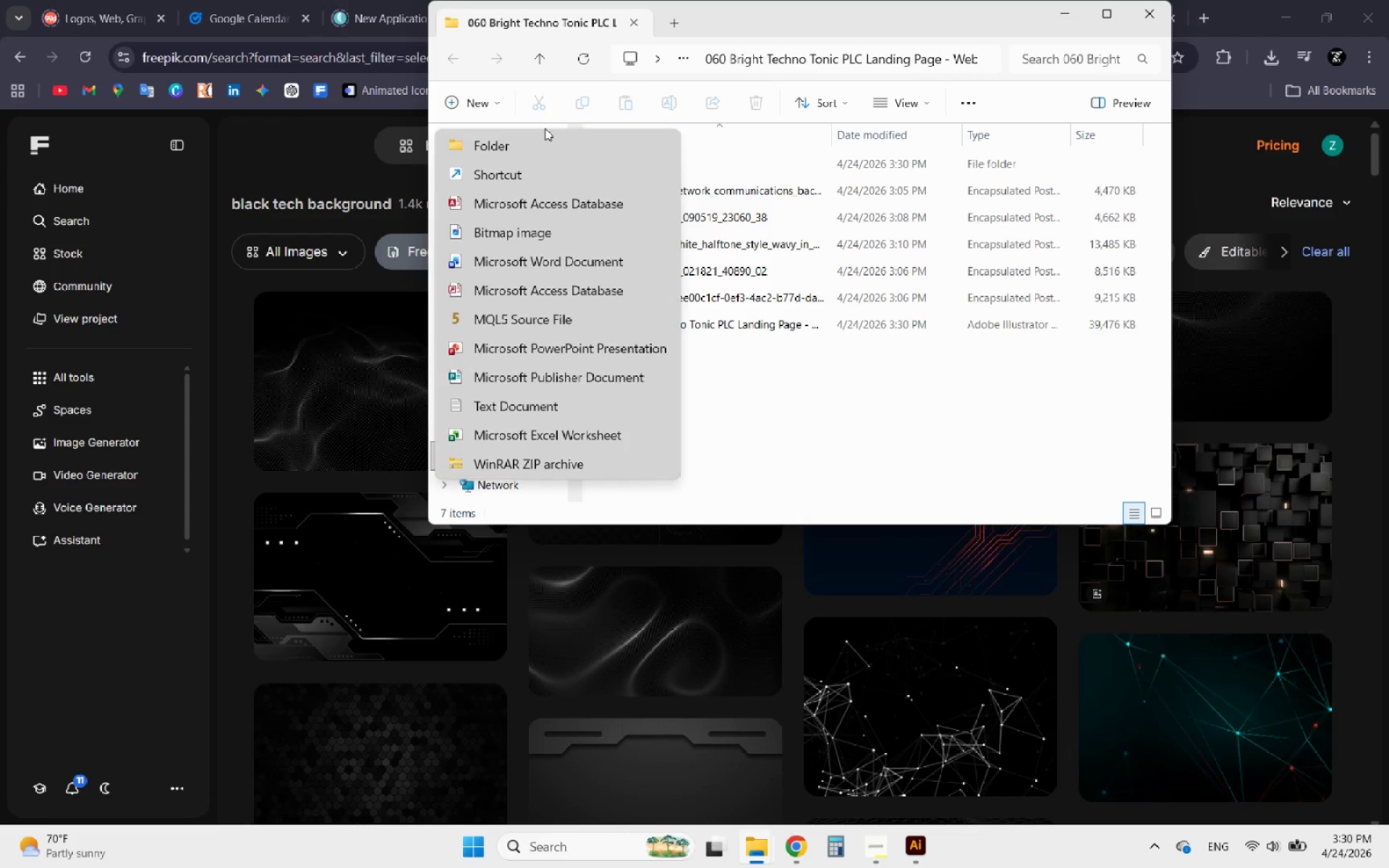 
left_click([551, 140])
 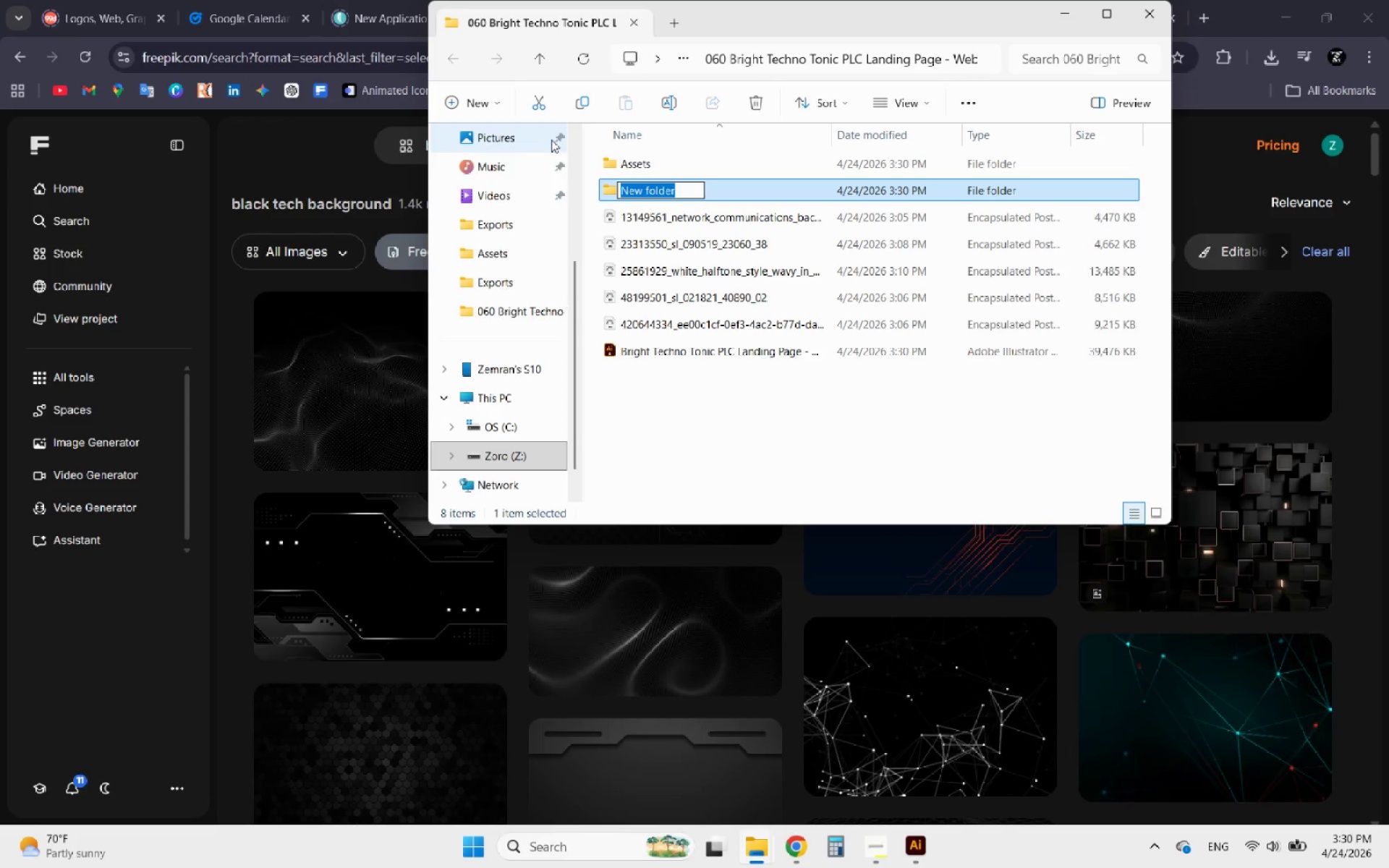 
type(Exports)
 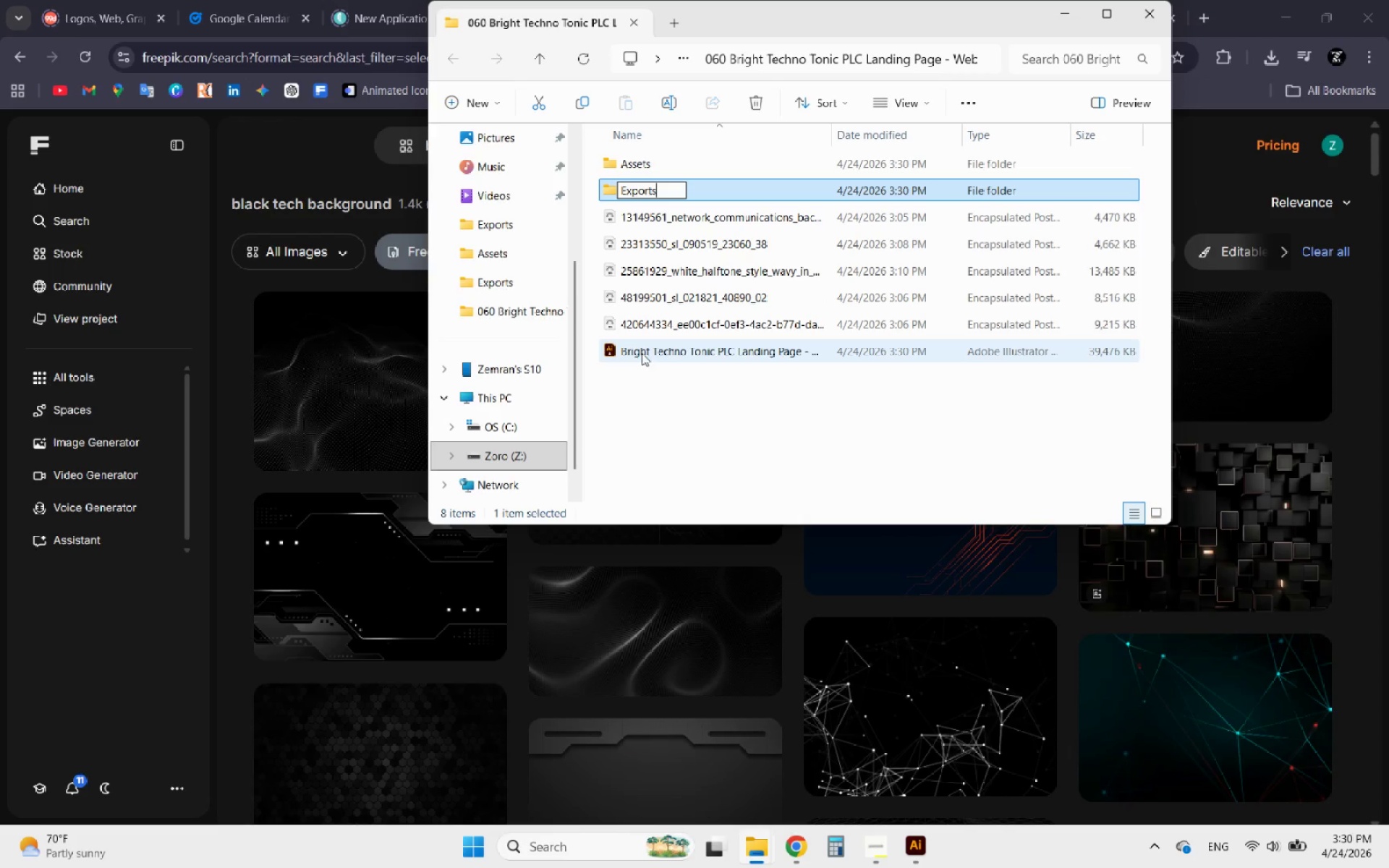 
left_click([681, 378])
 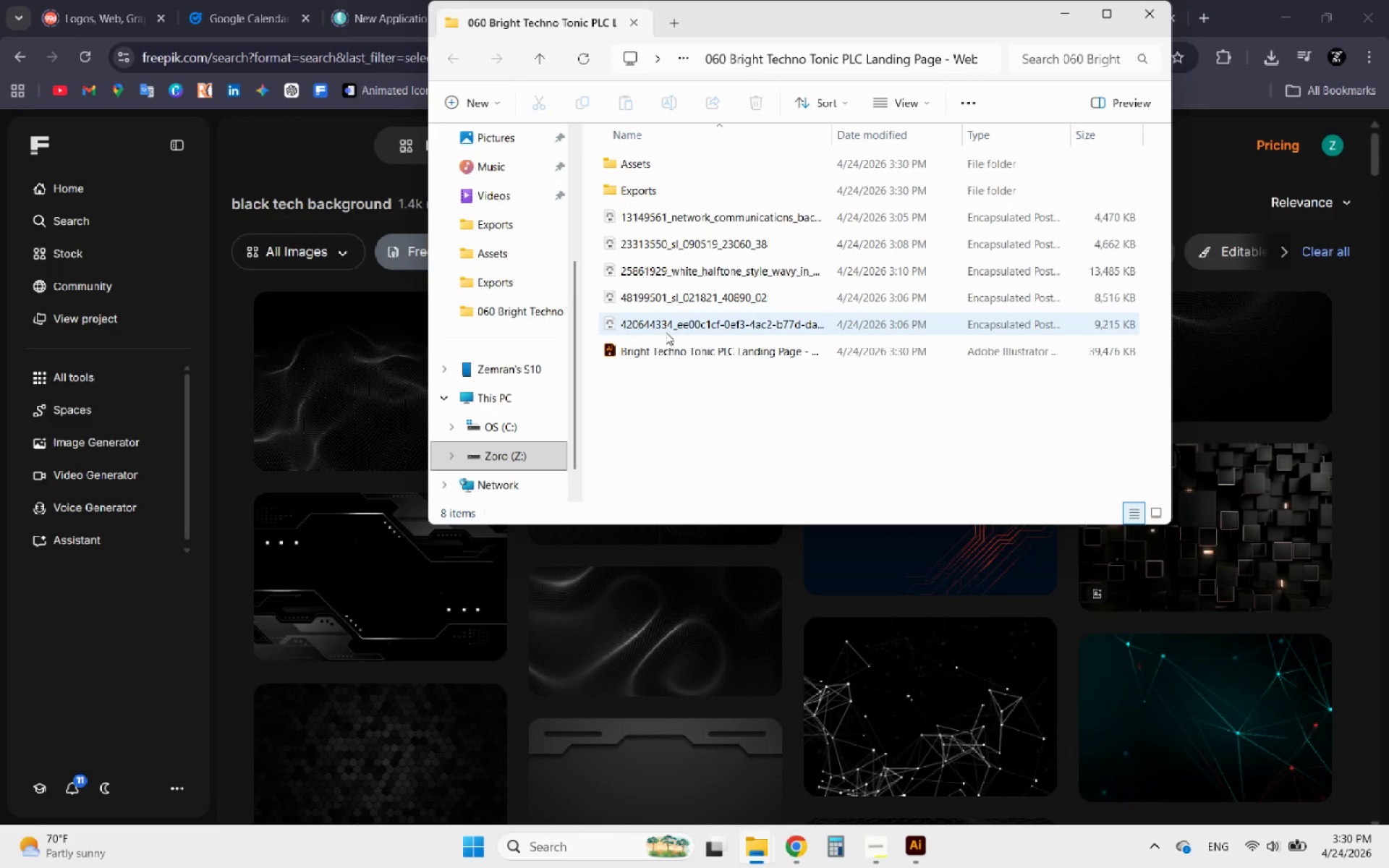 
left_click([666, 332])
 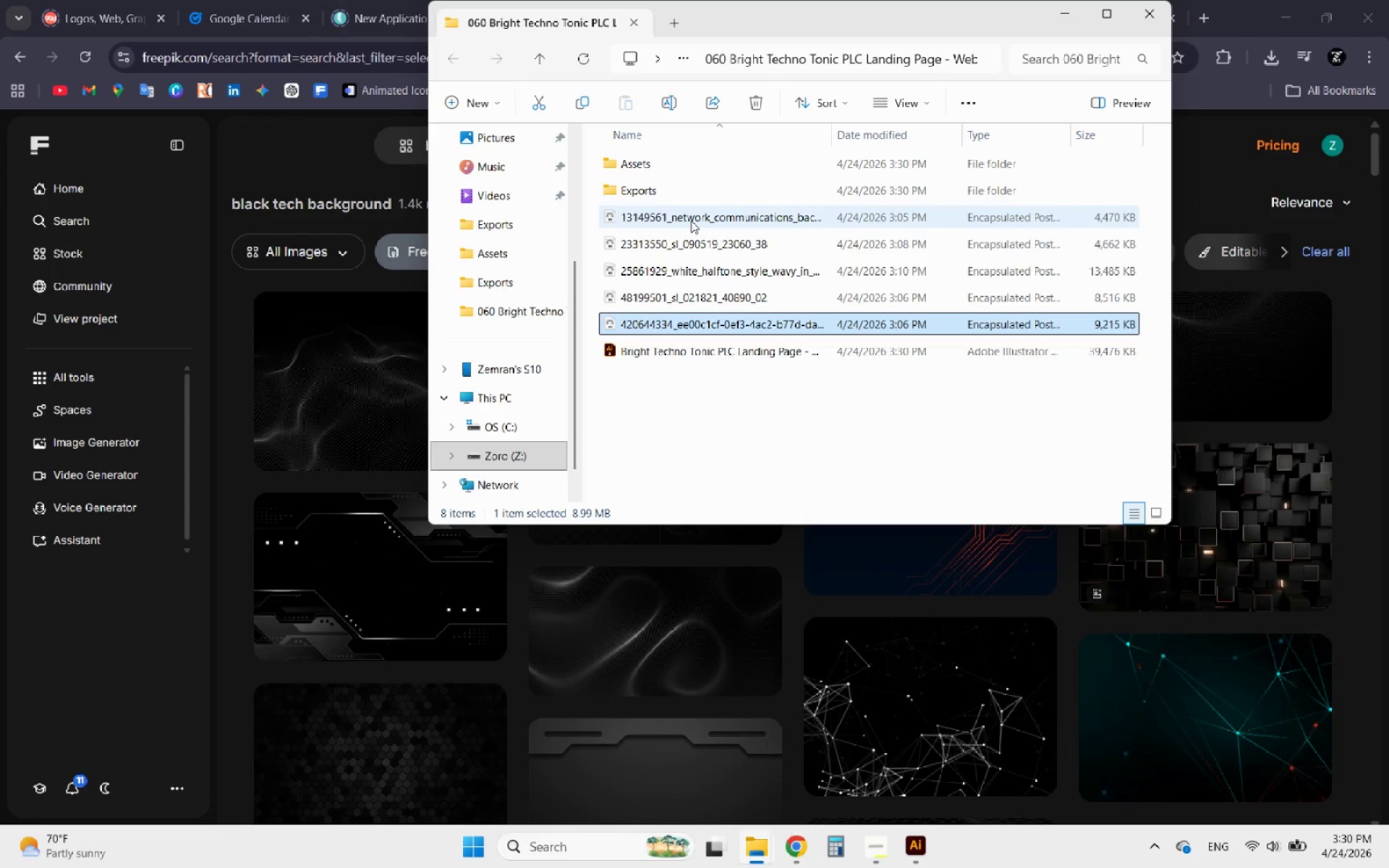 
hold_key(key=ShiftLeft, duration=0.44)
left_click([691, 221])
 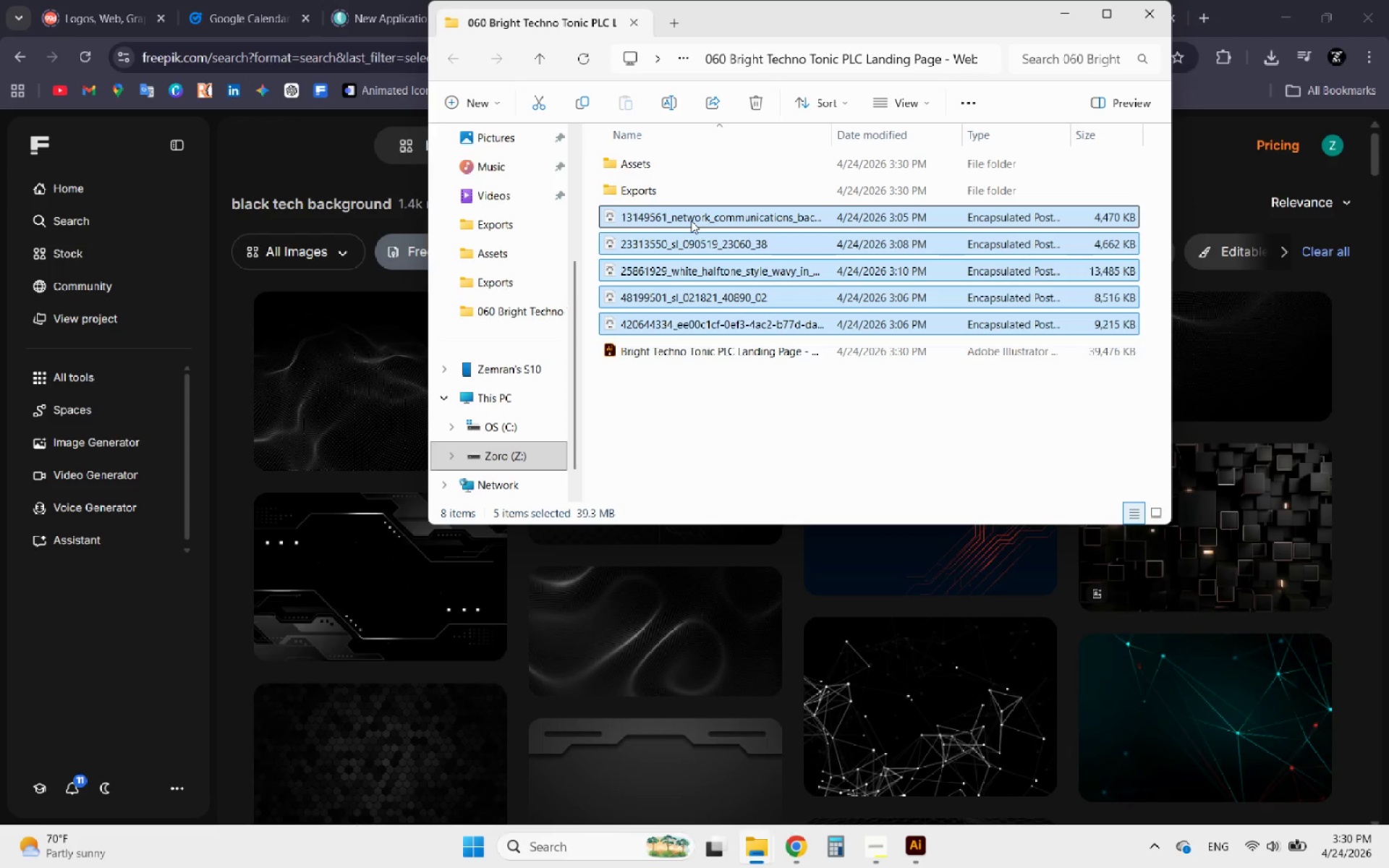 
key(Control+X)
 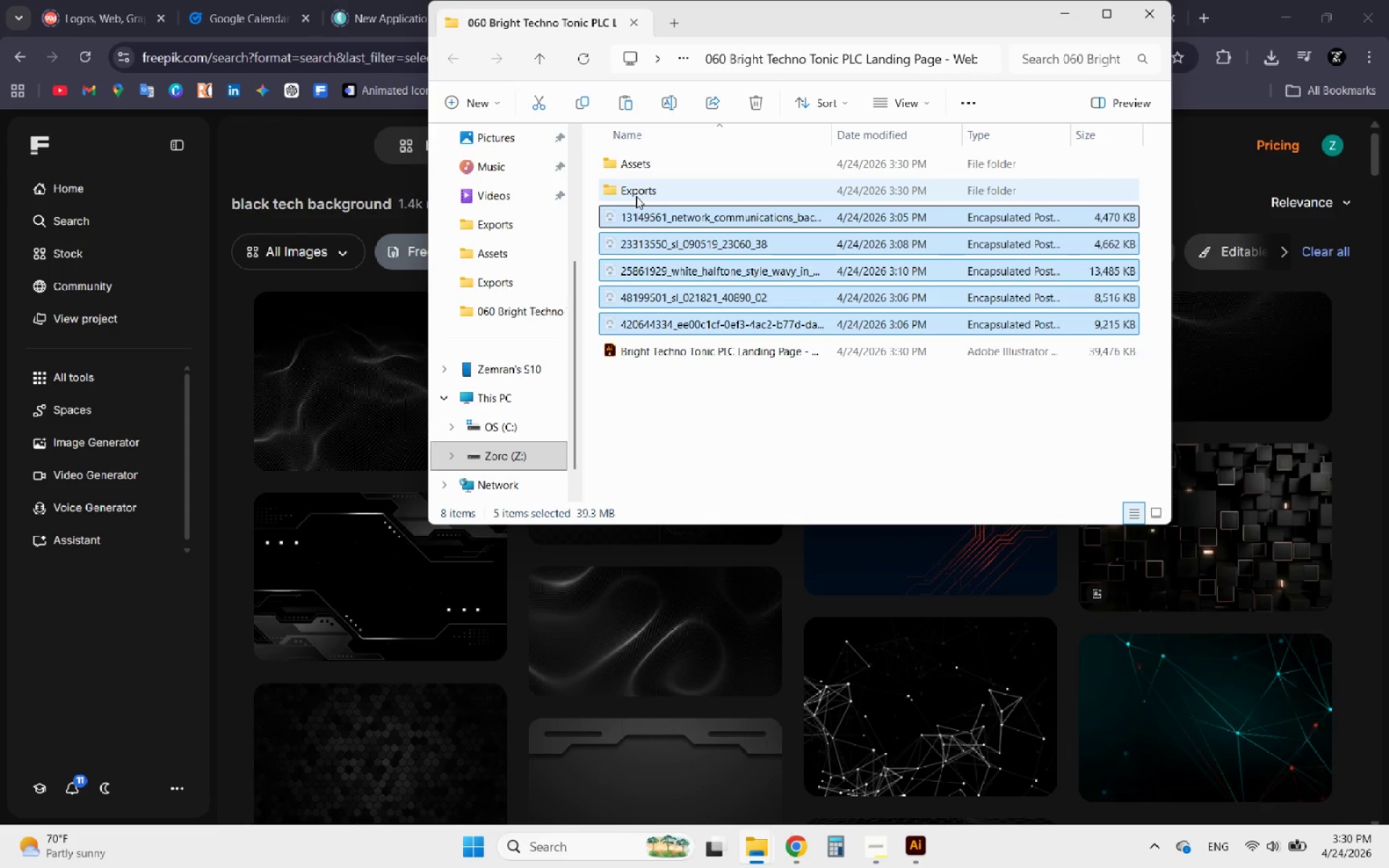 
left_click([636, 195])
 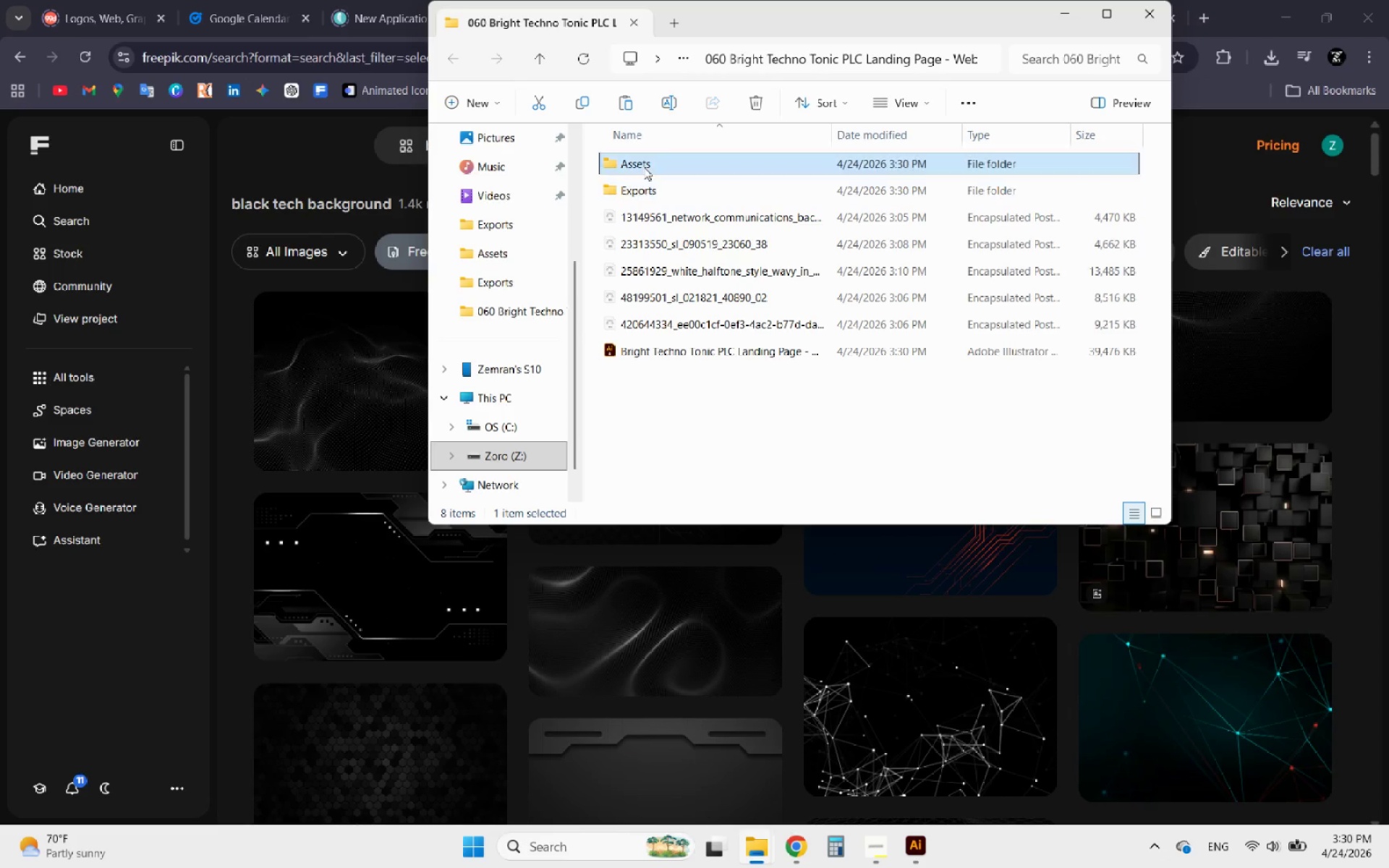 
double_click([644, 167])
 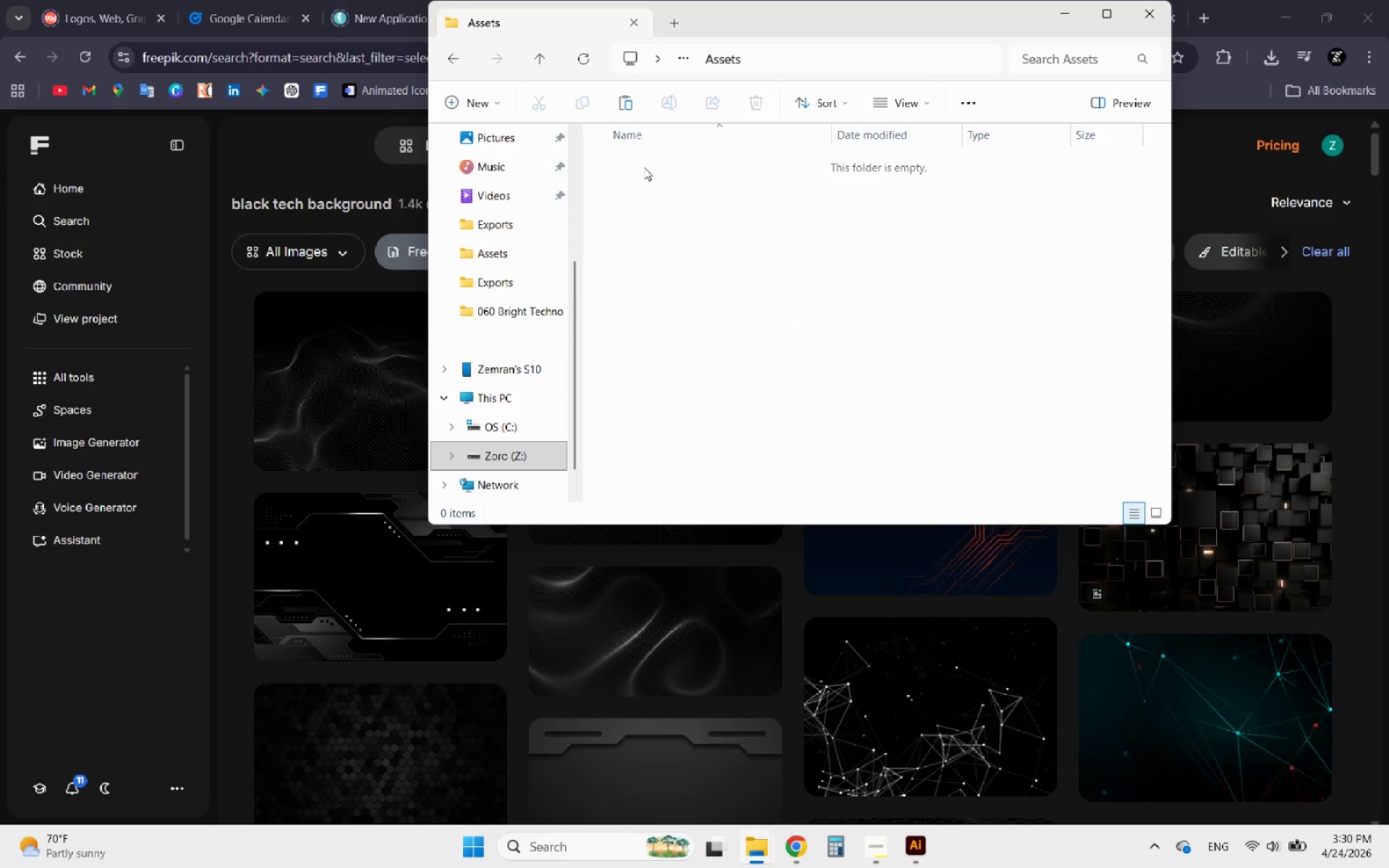 
key(Control+V)
 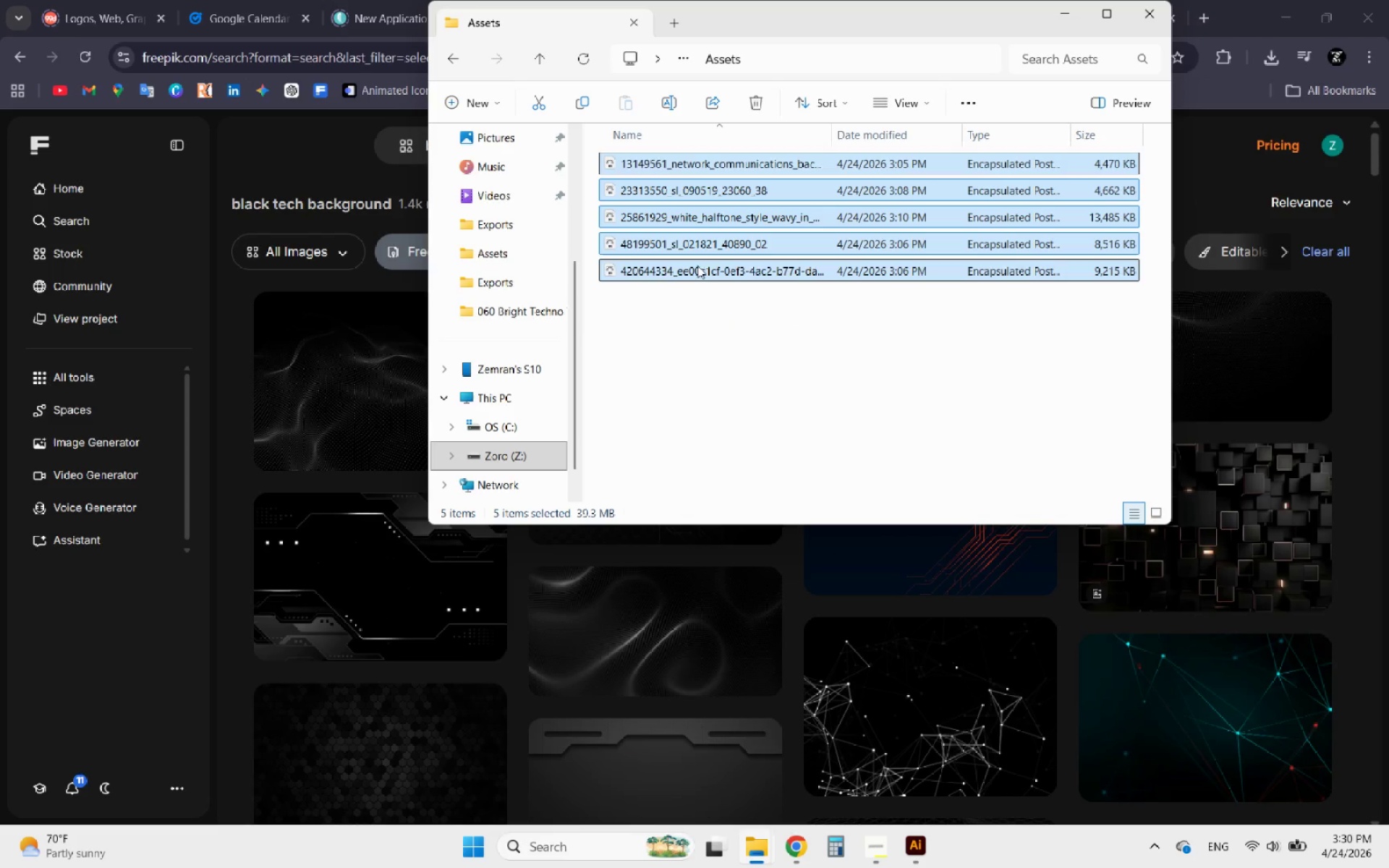 
left_click([697, 299])
 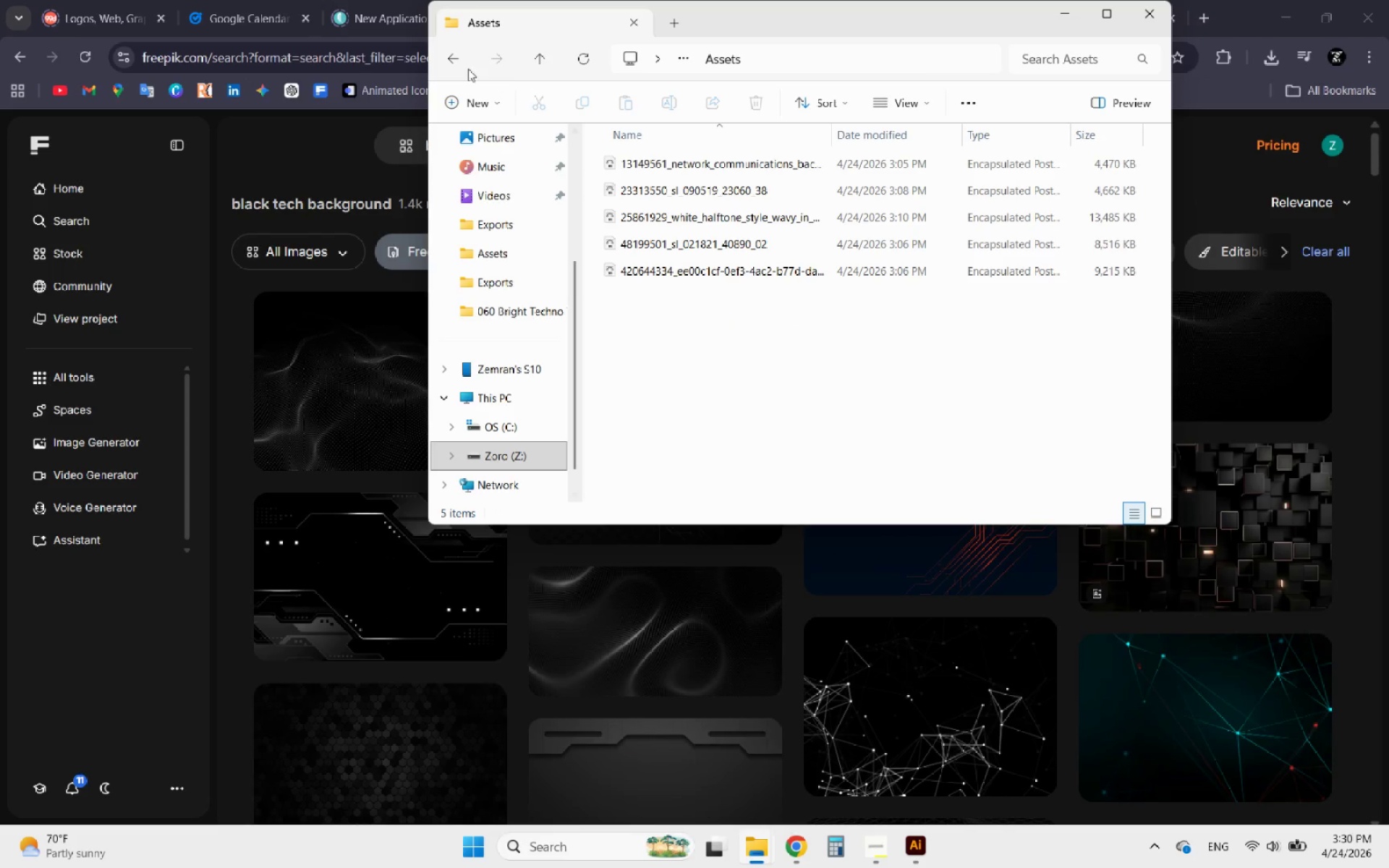 
left_click([451, 57])
 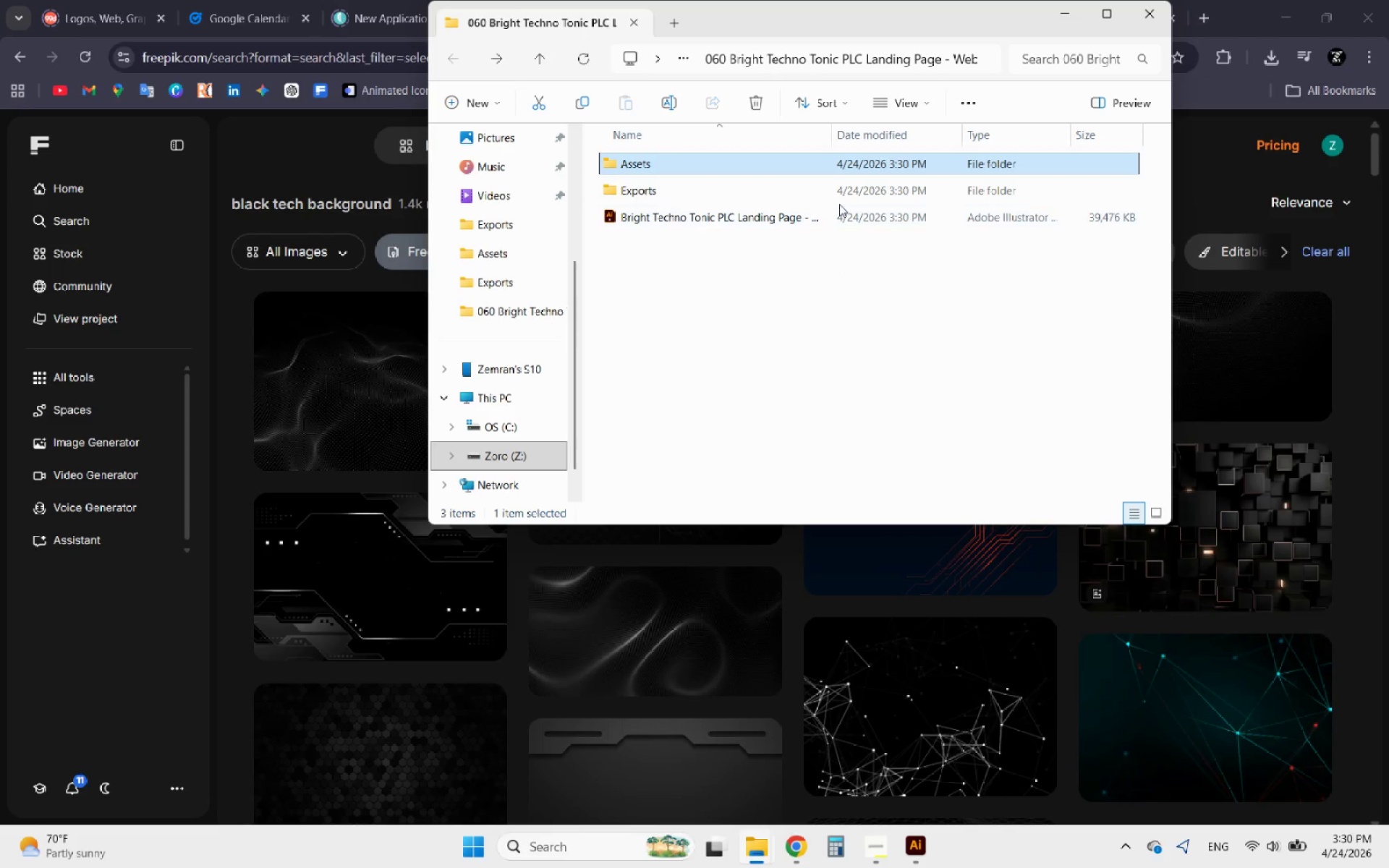 
left_click([1069, 14])
 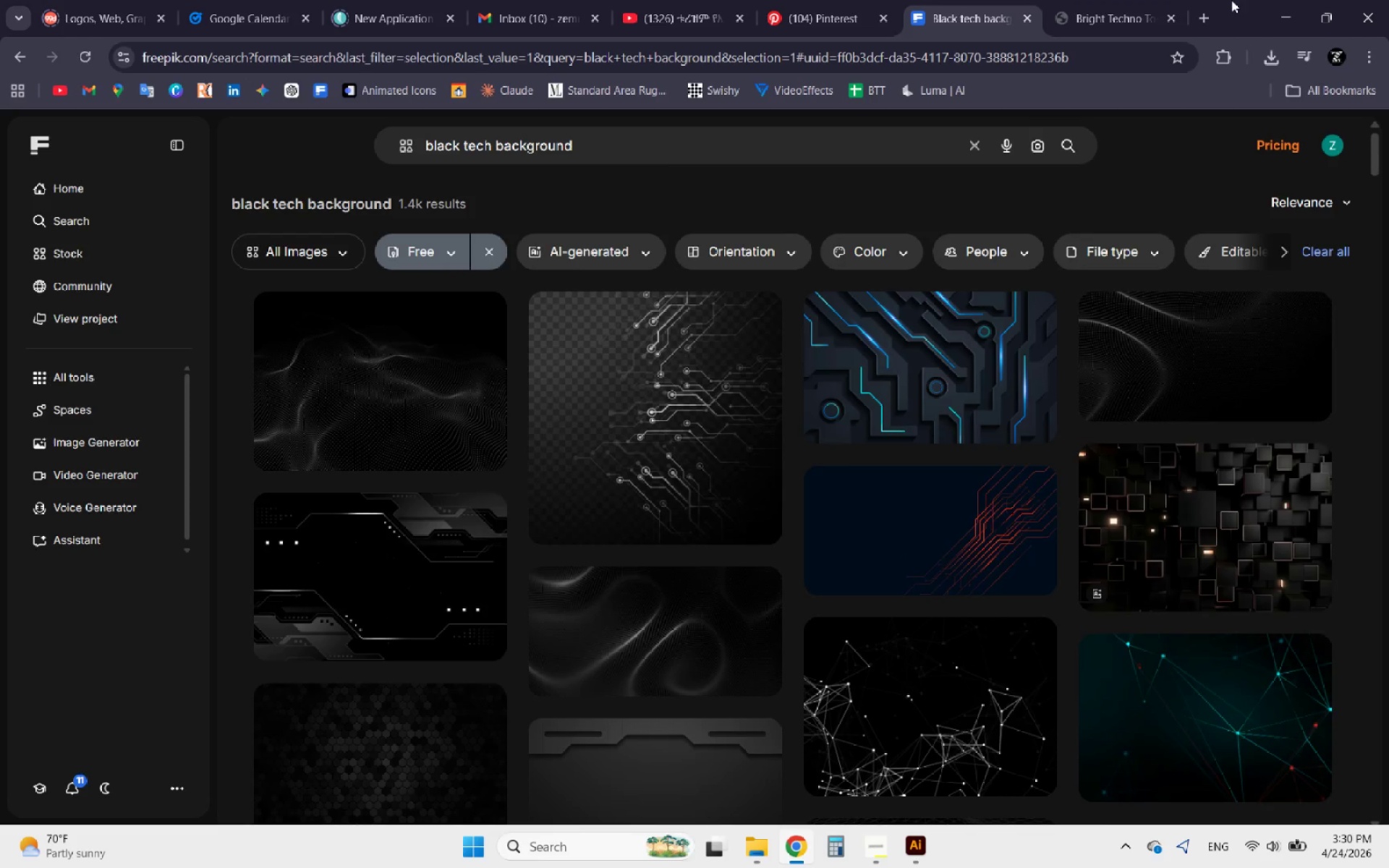 
left_click([1299, 12])
 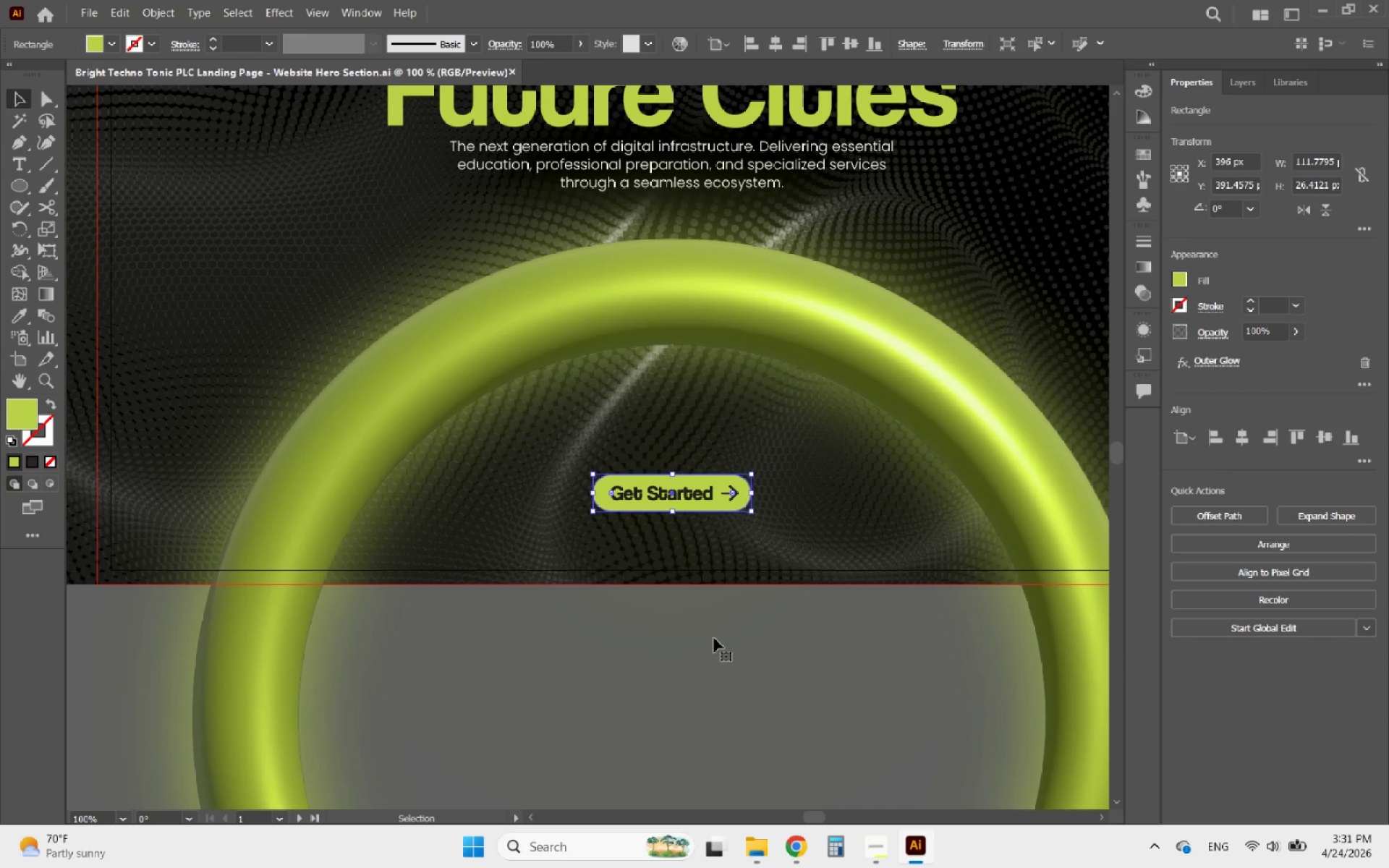 
left_click([708, 608])
 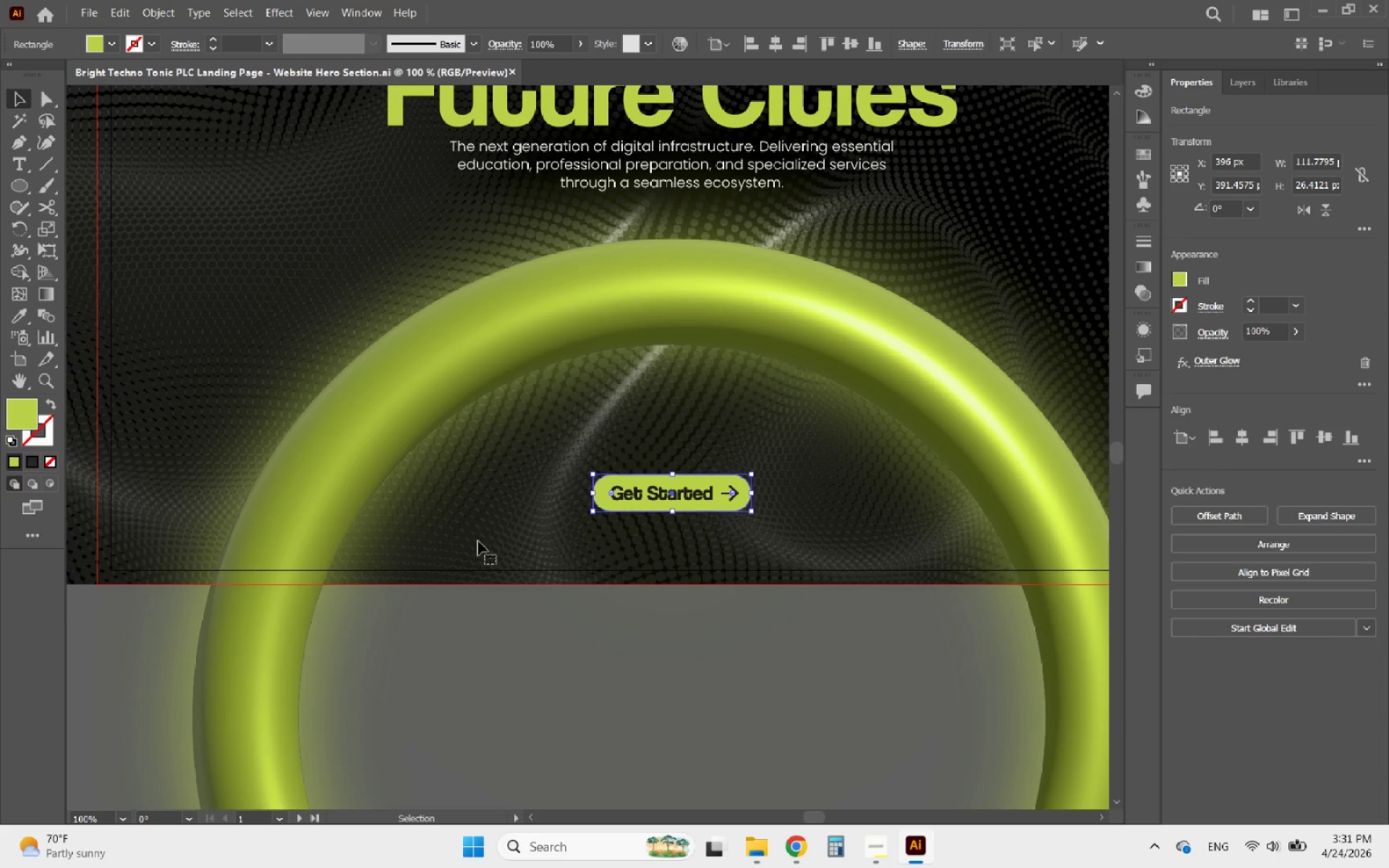 
left_click([632, 639])
 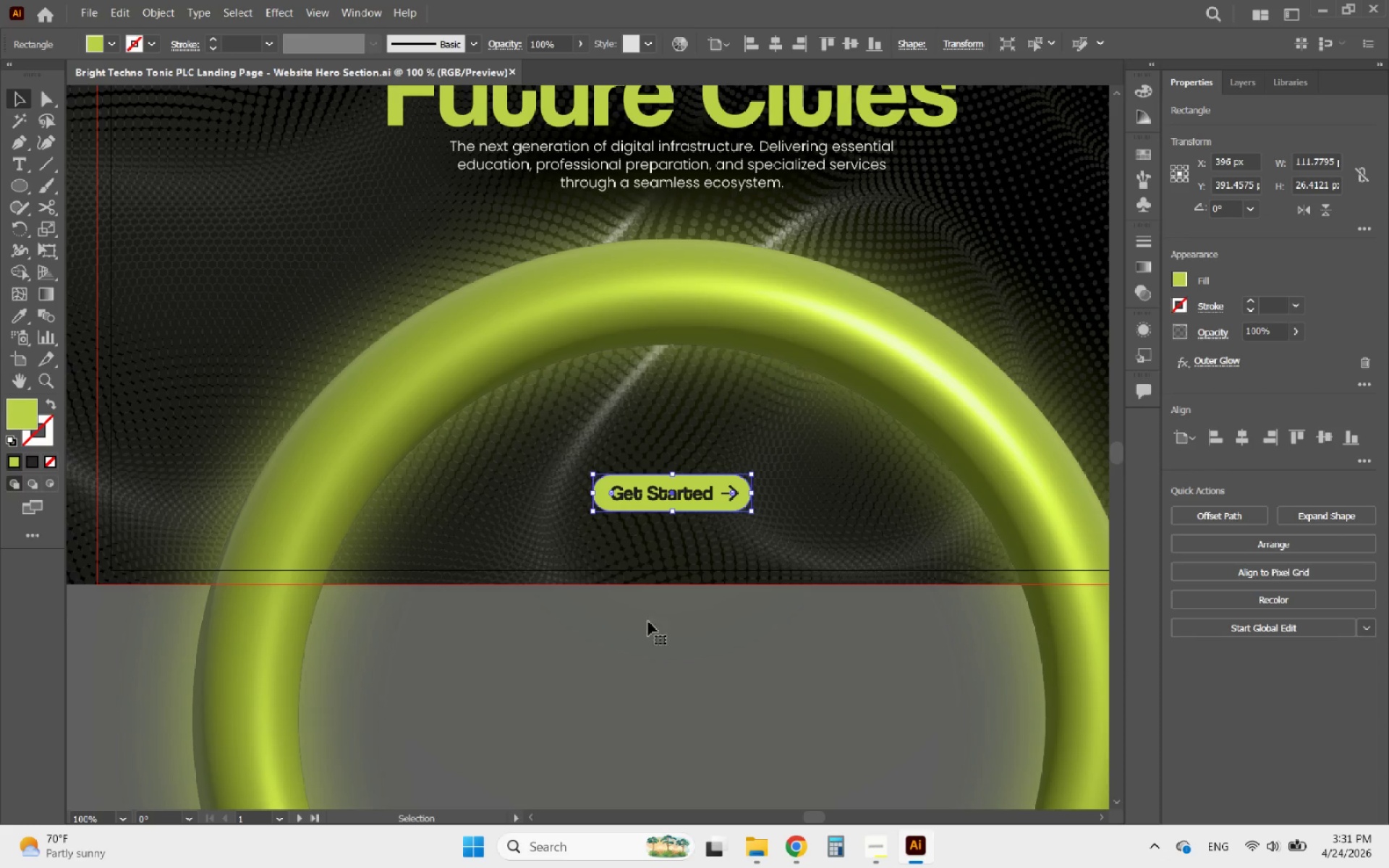 
hold_key(key=AltLeft, duration=0.67)
scroll: coordinate [647, 551], scroll_direction: down, amount: 3.0
 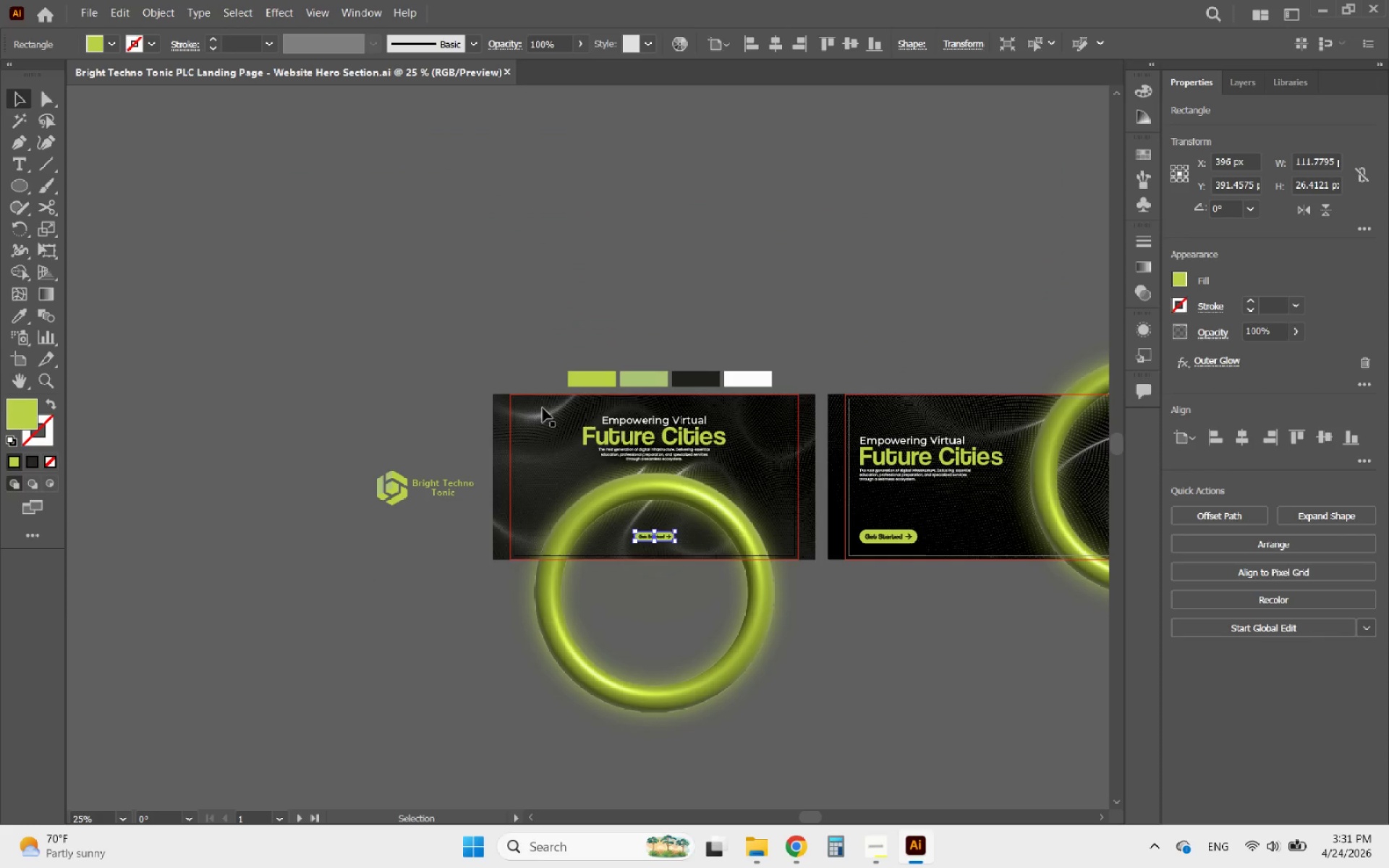 
double_click([497, 305])
 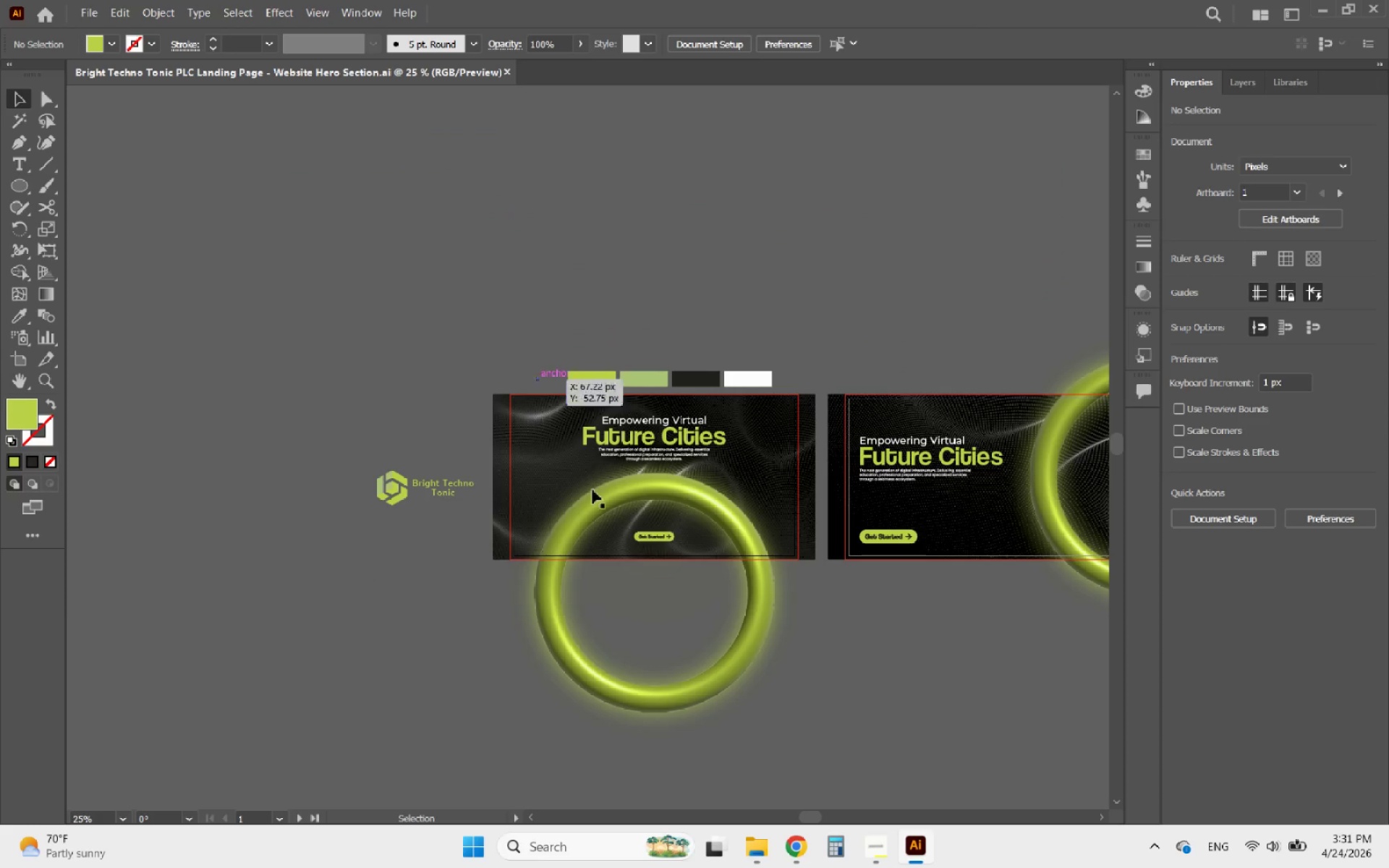 
hold_key(key=AltLeft, duration=0.64)
scroll: coordinate [665, 547], scroll_direction: up, amount: 2.0
 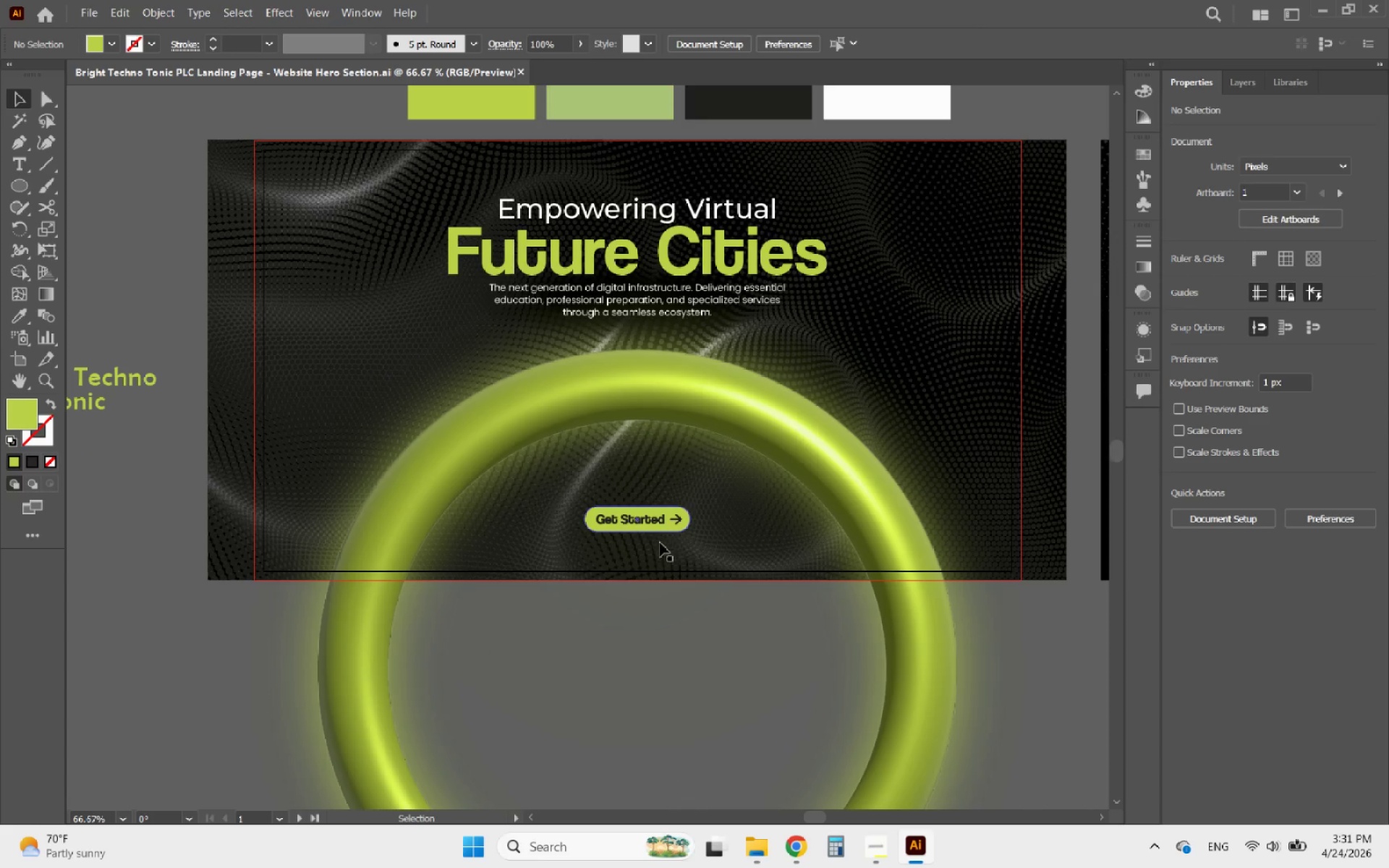 
left_click([655, 537])
 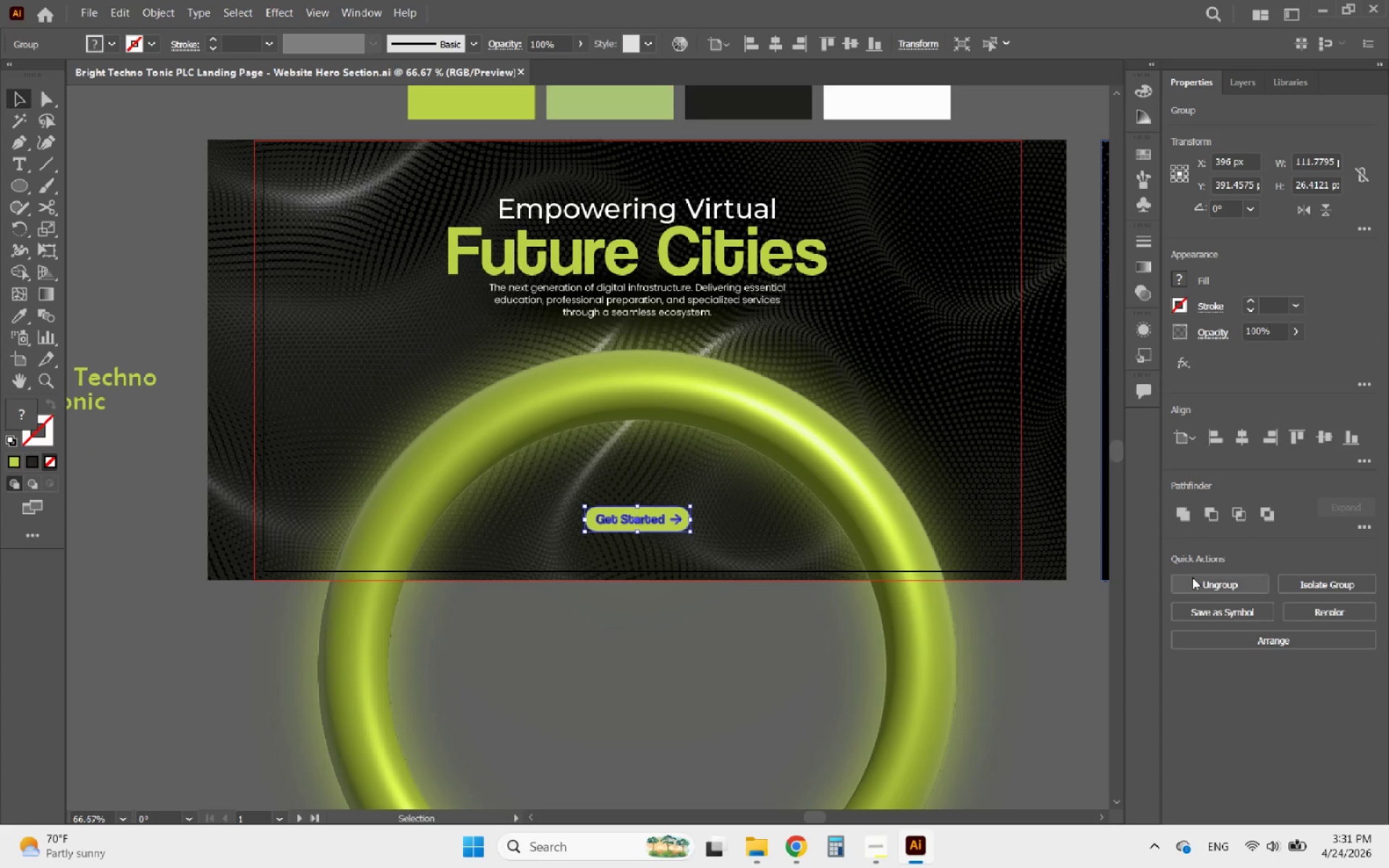 
left_click([1210, 582])
 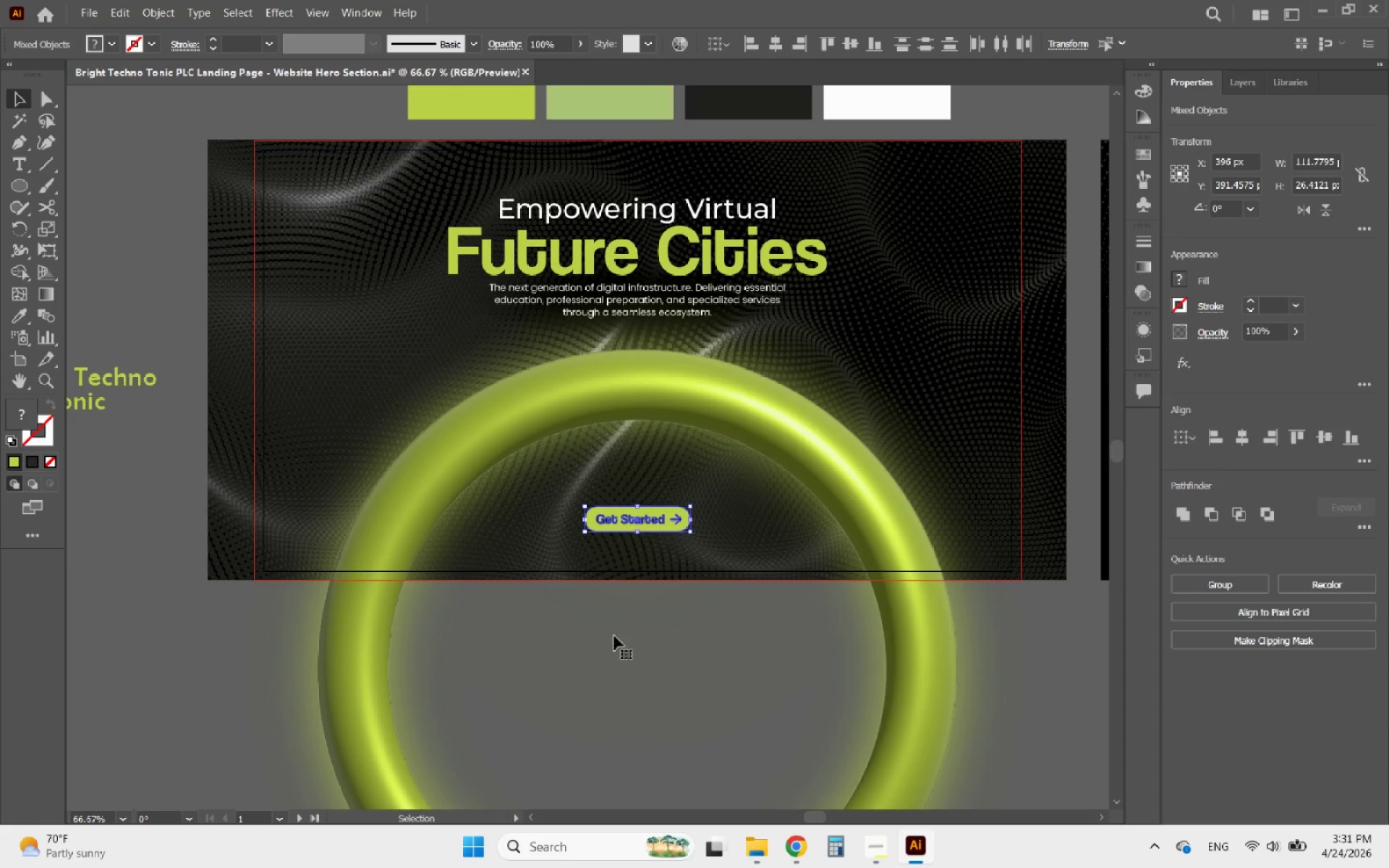 
left_click([640, 634])
 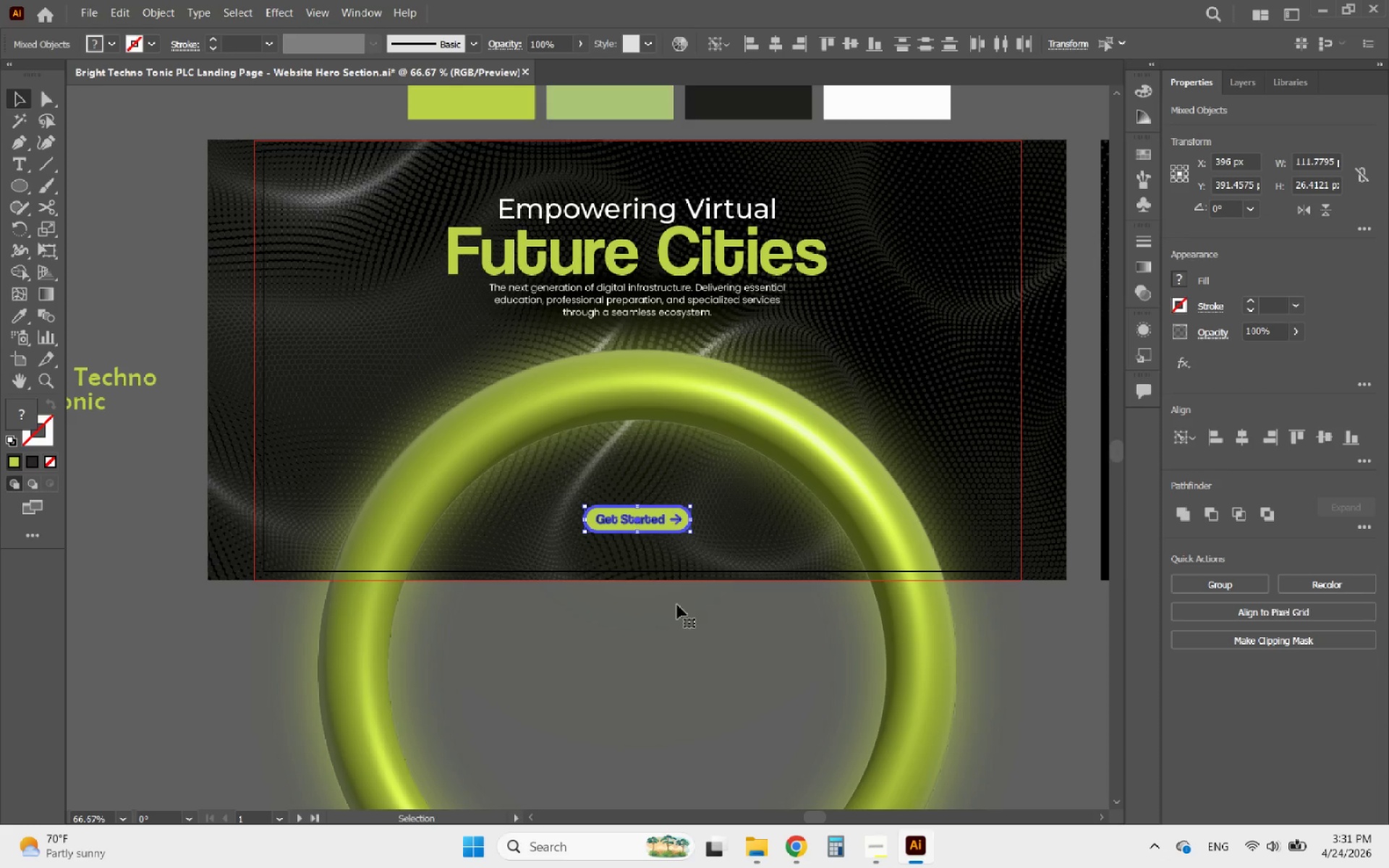 
hold_key(key=AltLeft, duration=0.31)
 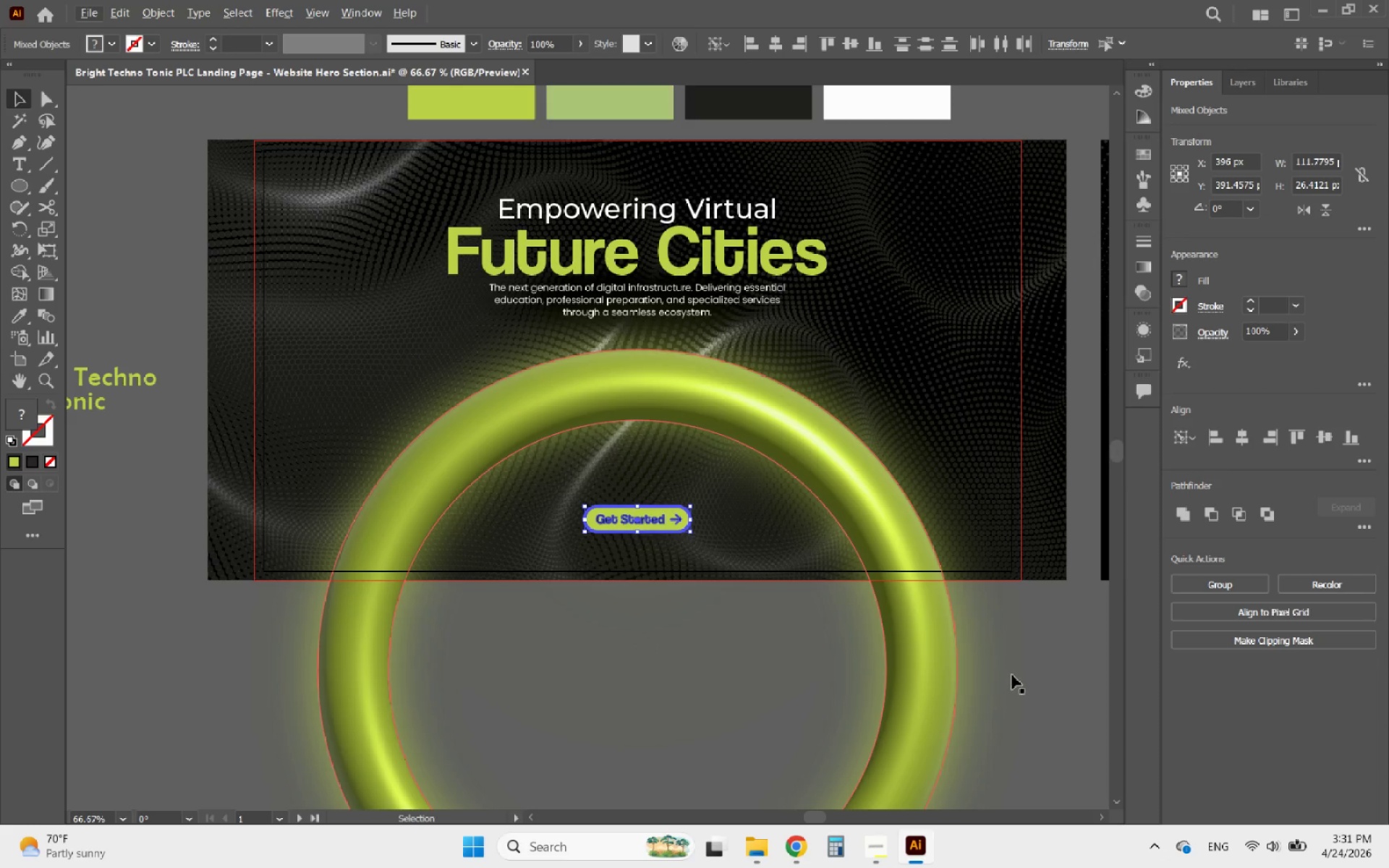 
left_click([1016, 668])
 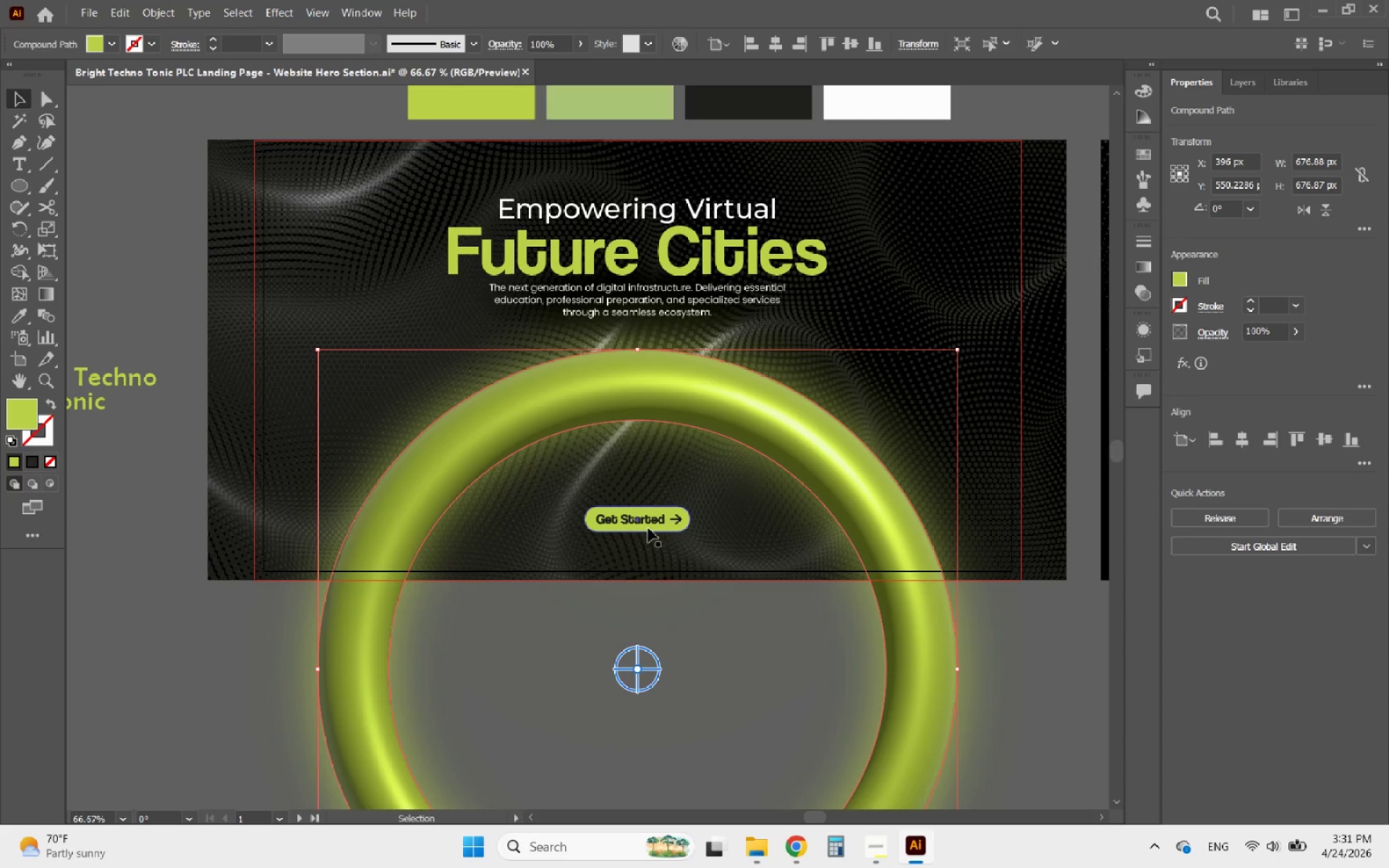 
left_click([648, 528])
 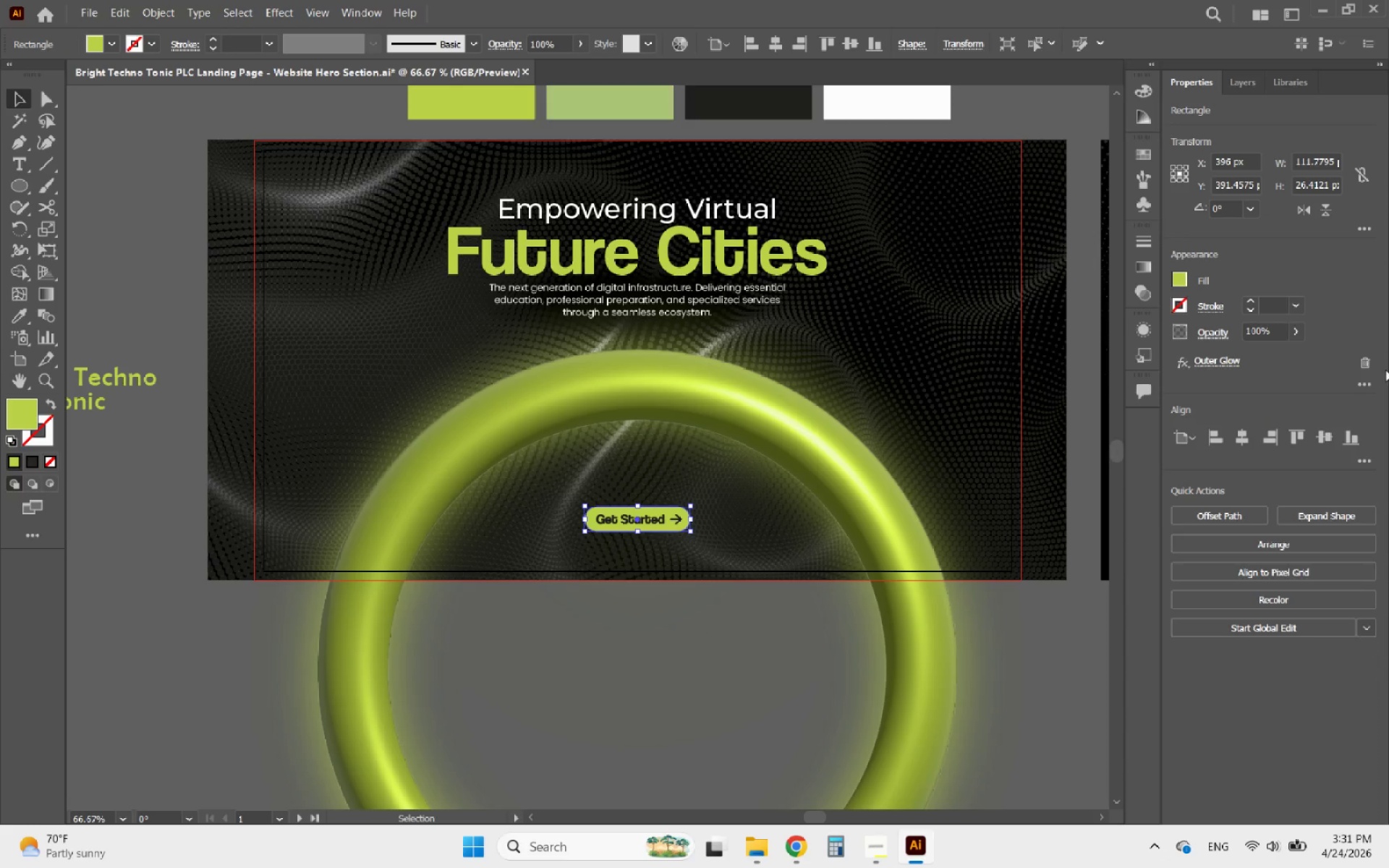 
left_click([1362, 362])
 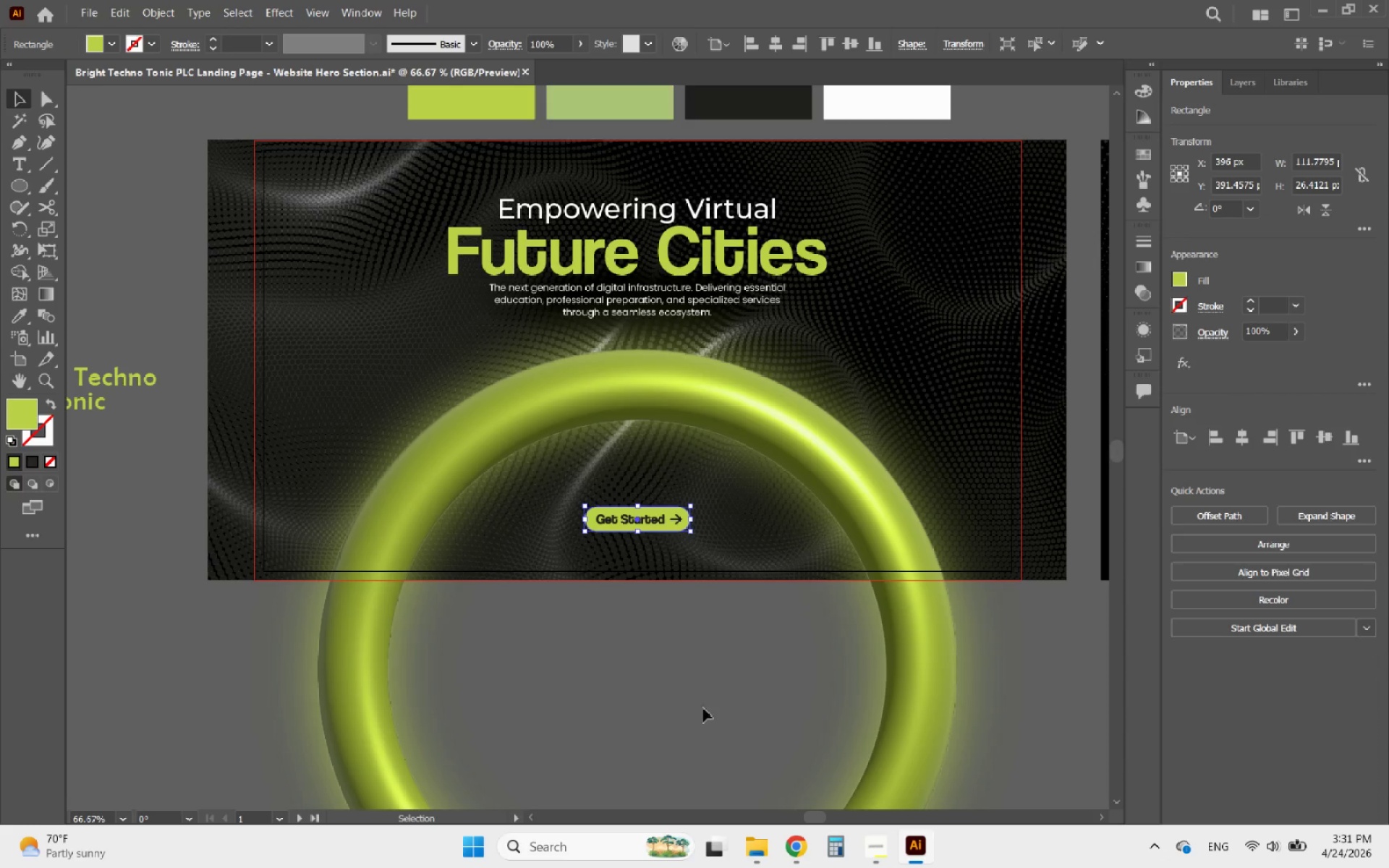 
left_click([650, 694])
 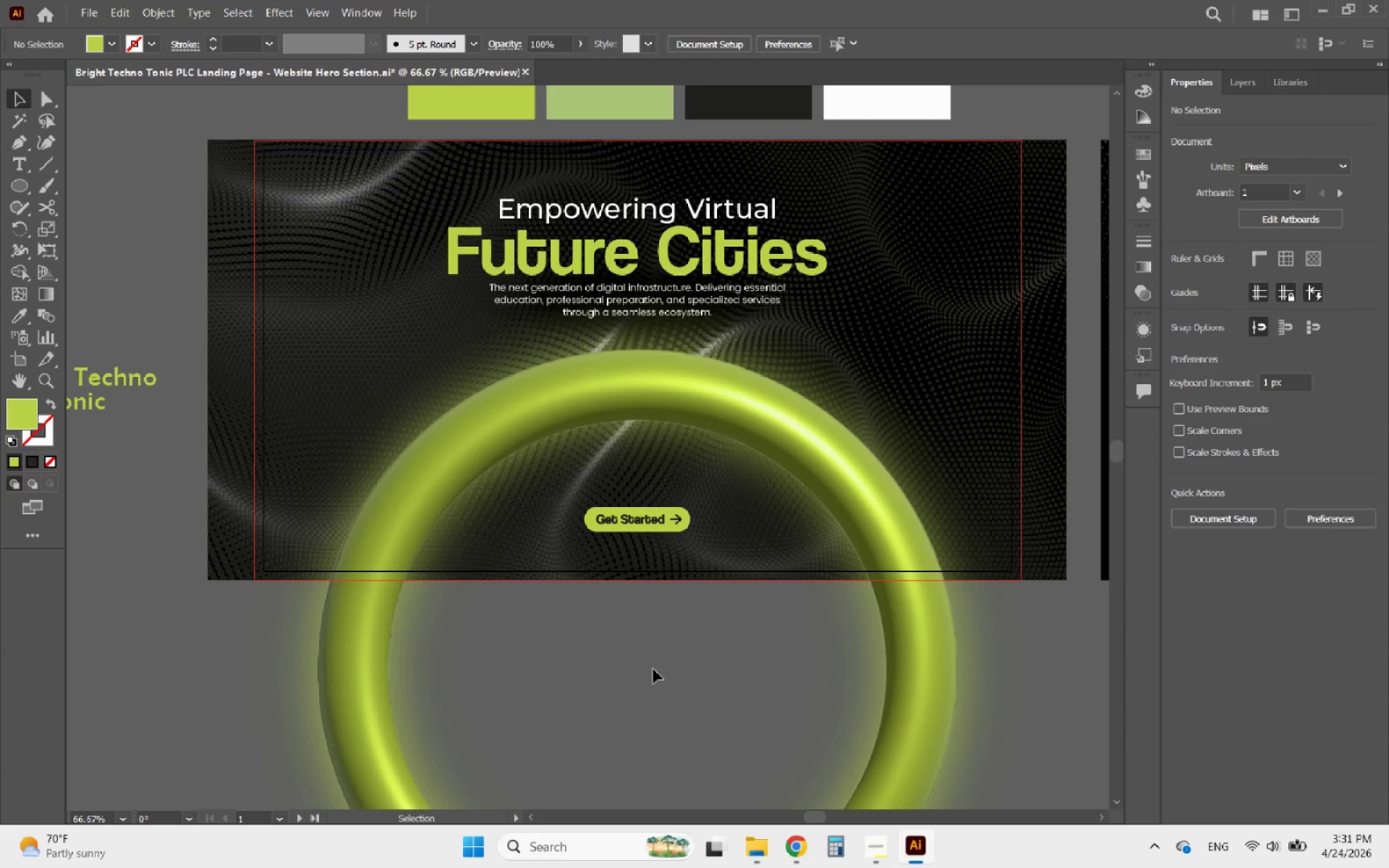 
hold_key(key=AltLeft, duration=0.34)
scroll: coordinate [645, 570], scroll_direction: up, amount: 4.0
 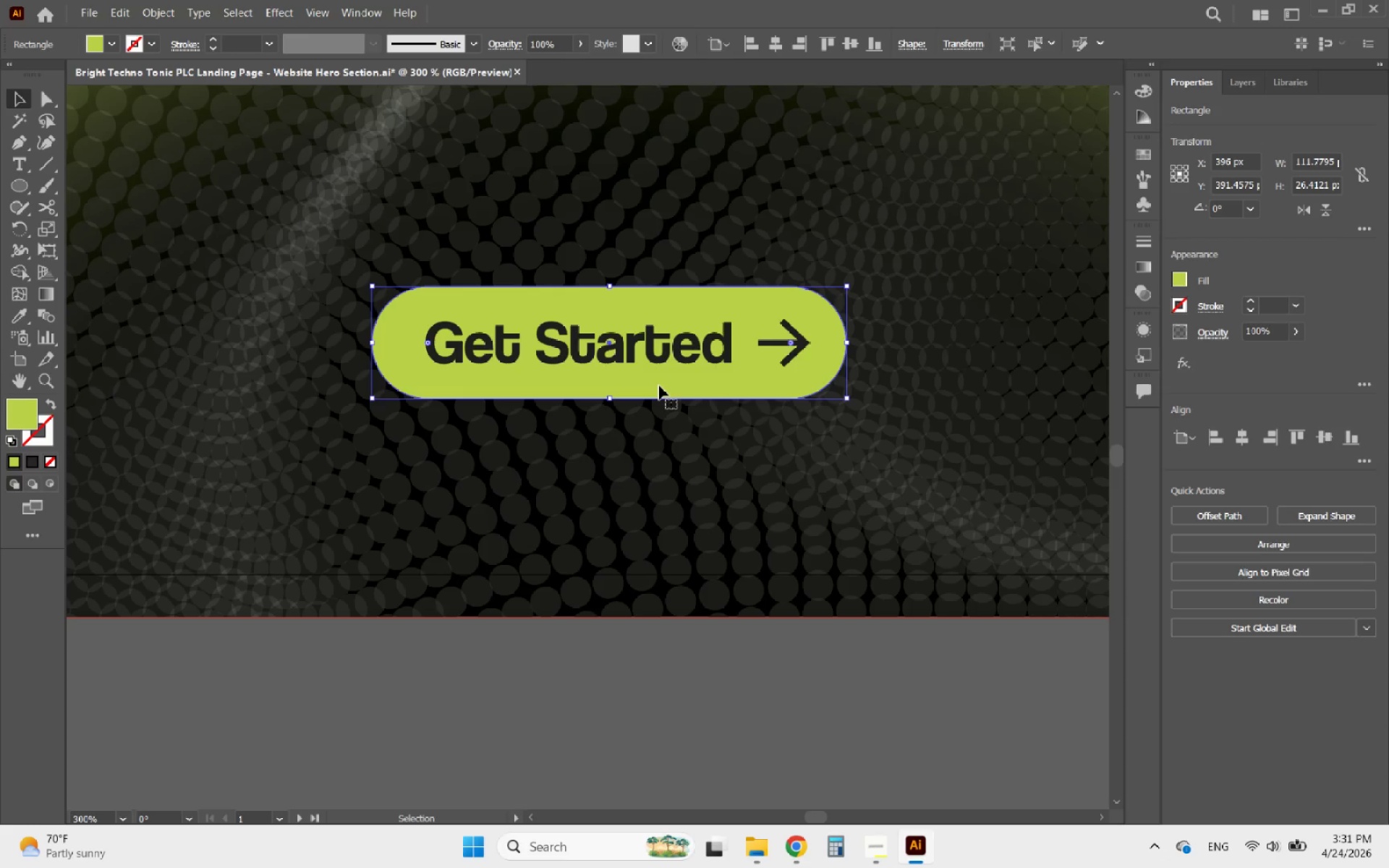 
hold_key(key=AltLeft, duration=0.38)
scroll: coordinate [688, 556], scroll_direction: down, amount: 2.0
 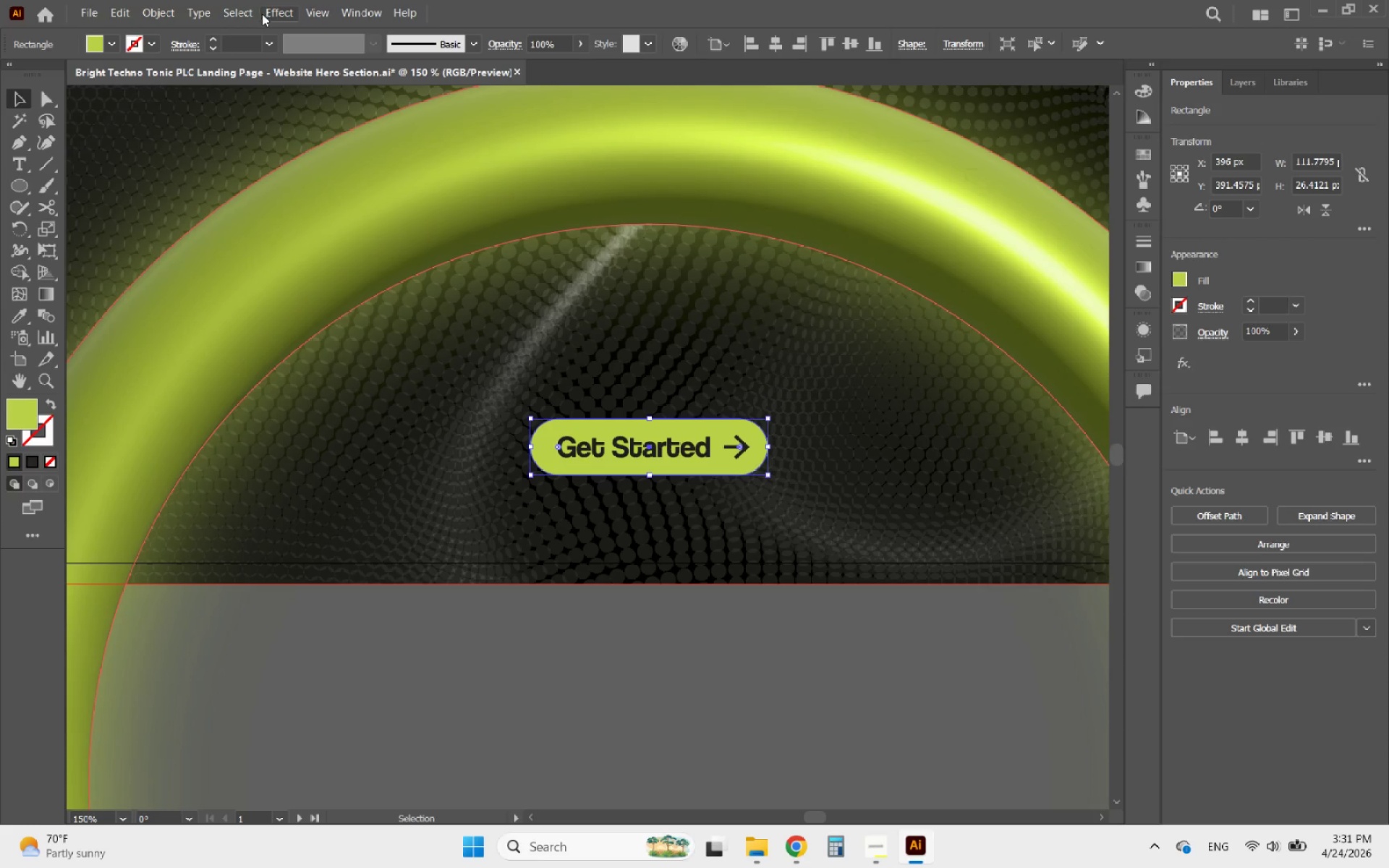 
left_click([283, 14])
 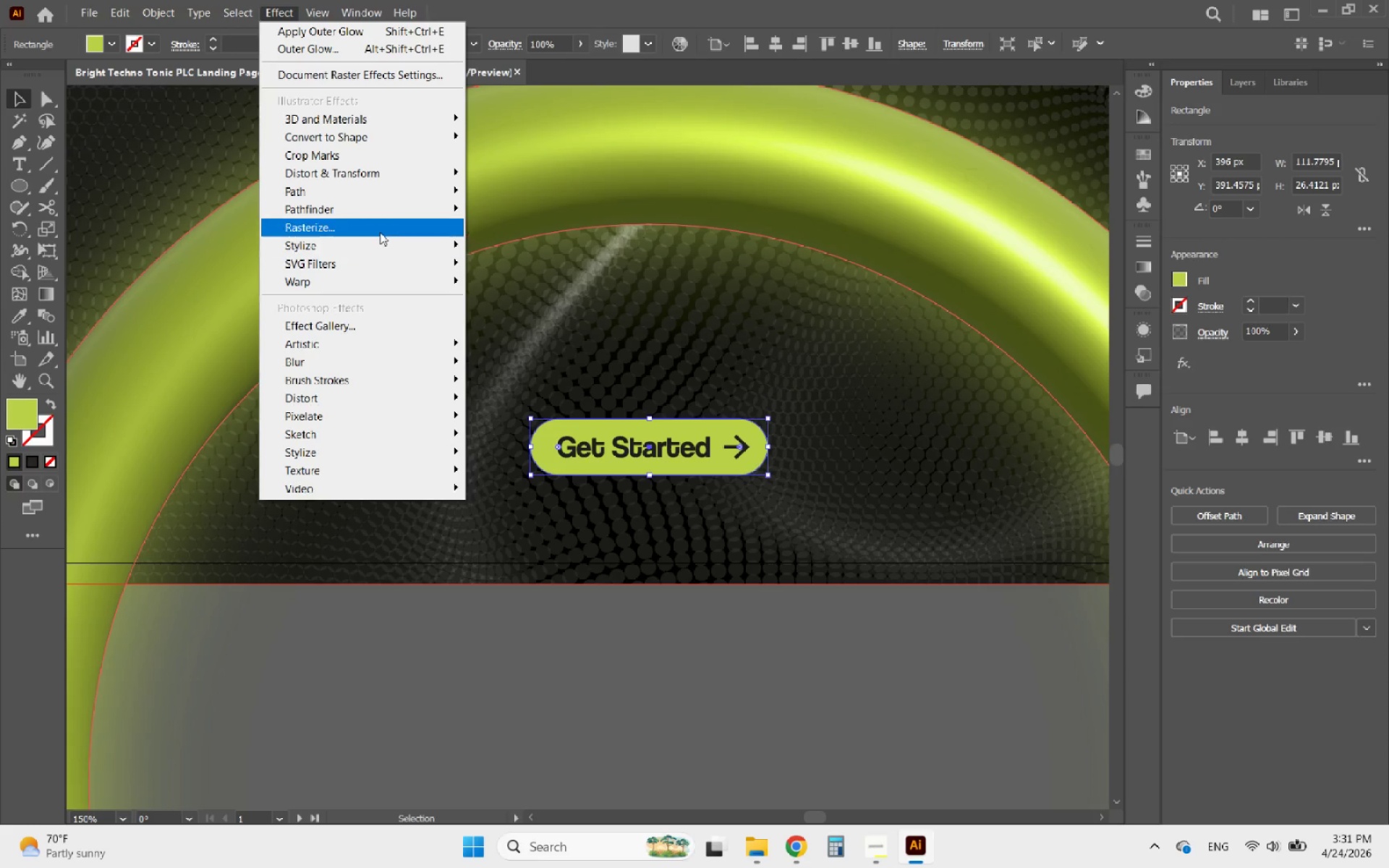 
left_click([383, 243])
 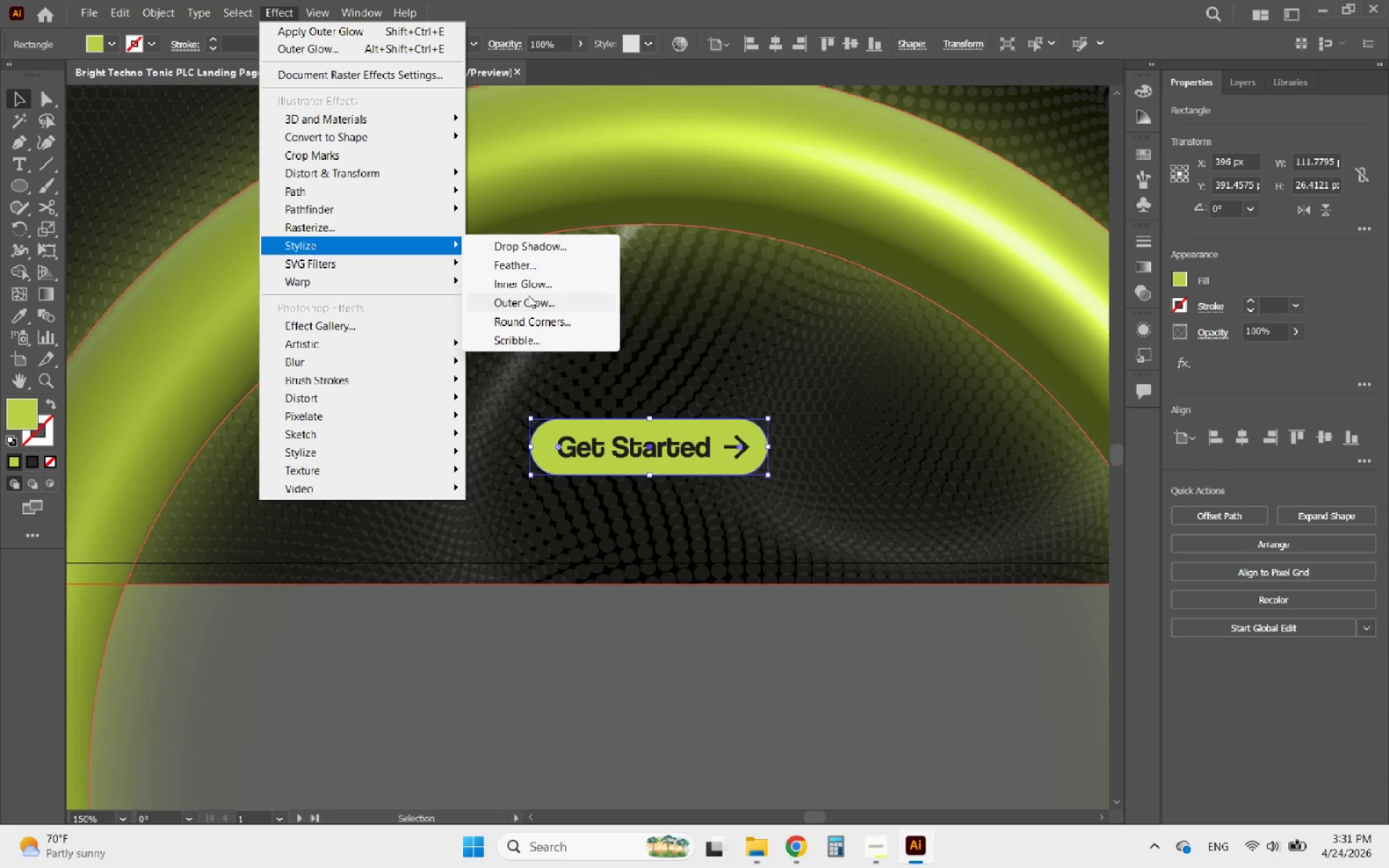 
left_click([535, 285])
 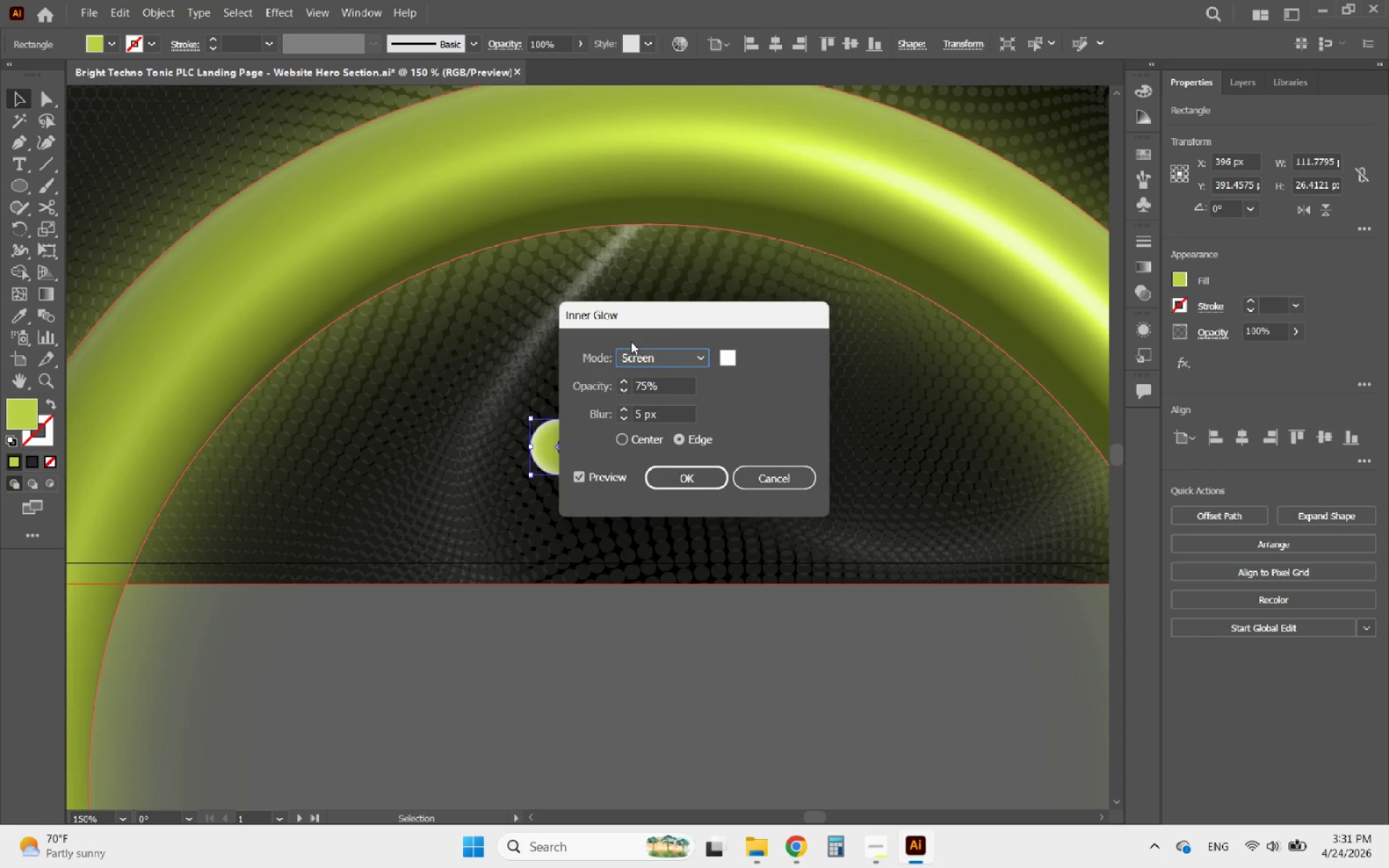 
left_click_drag(start_coordinate=[659, 316], to_coordinate=[617, 560])
 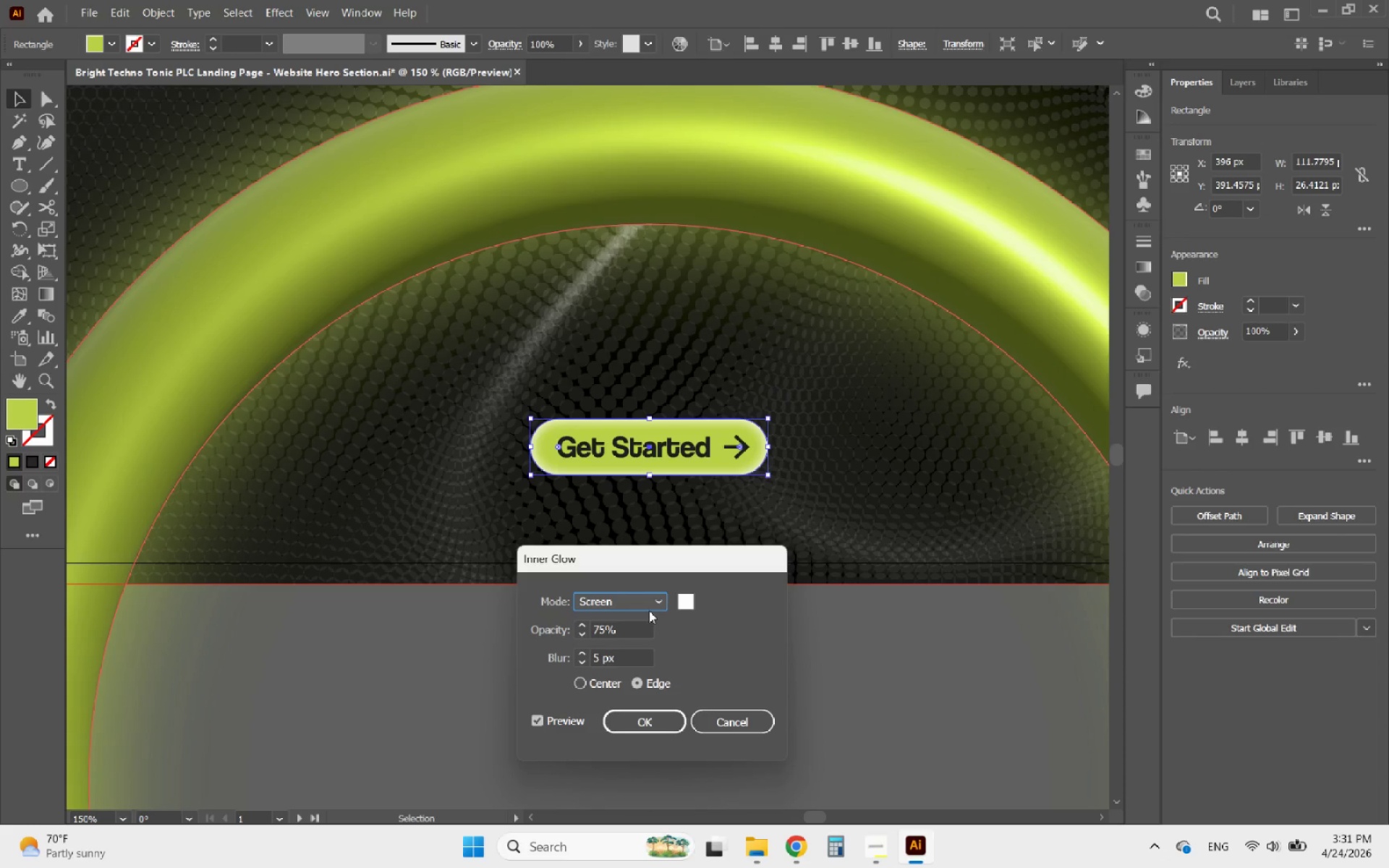 
left_click([716, 721])
 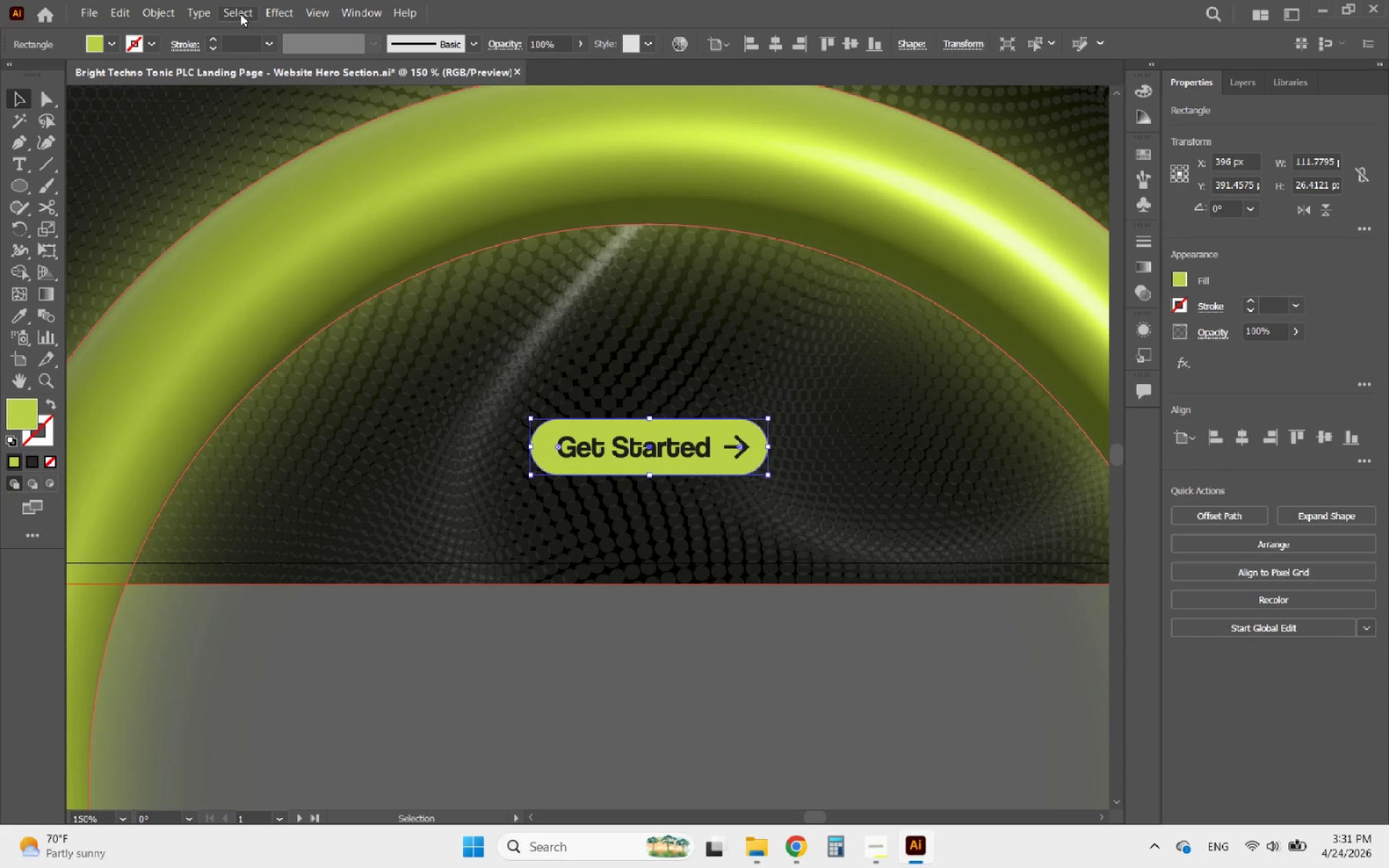 
left_click([266, 12])
 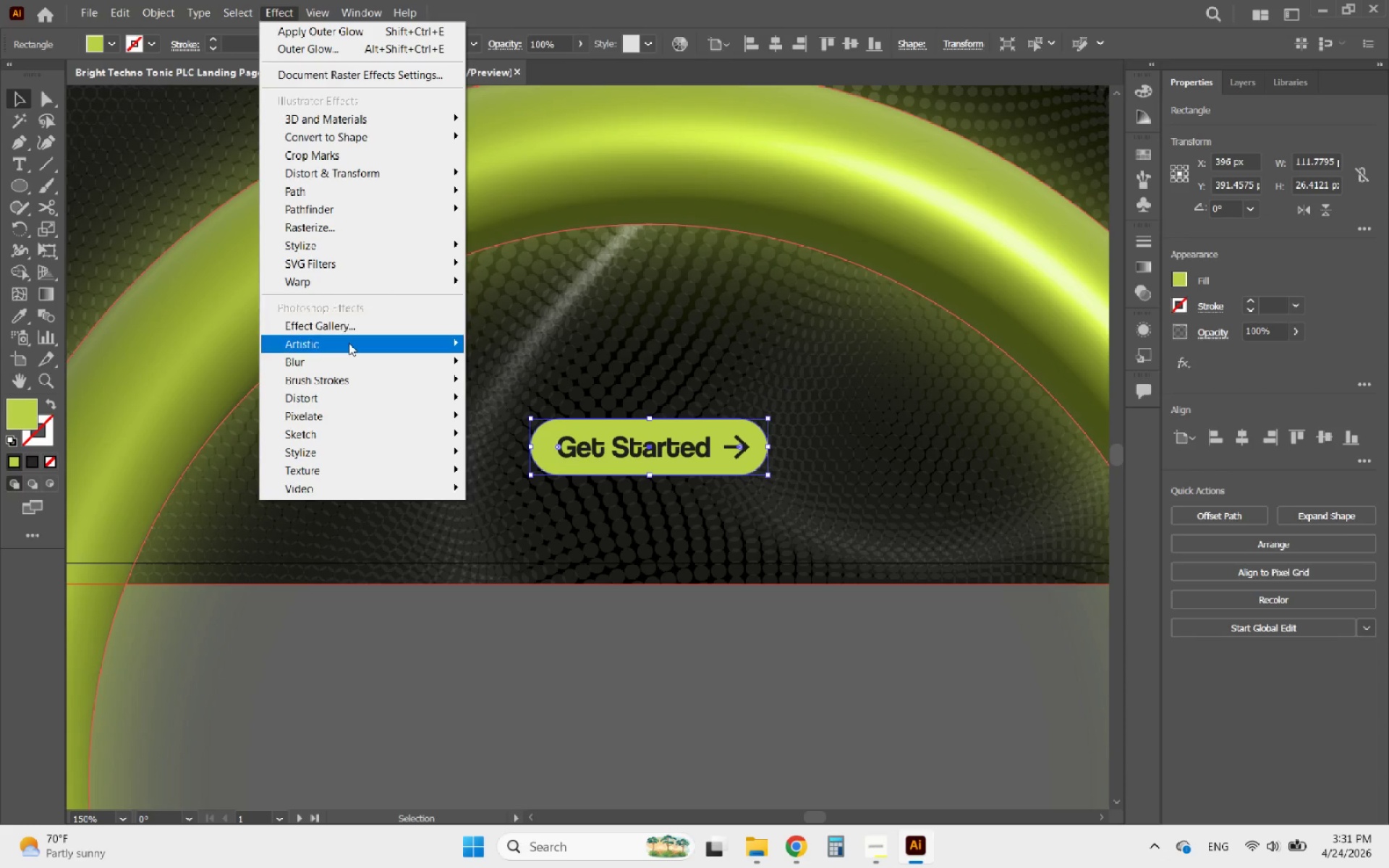 
left_click([349, 343])
 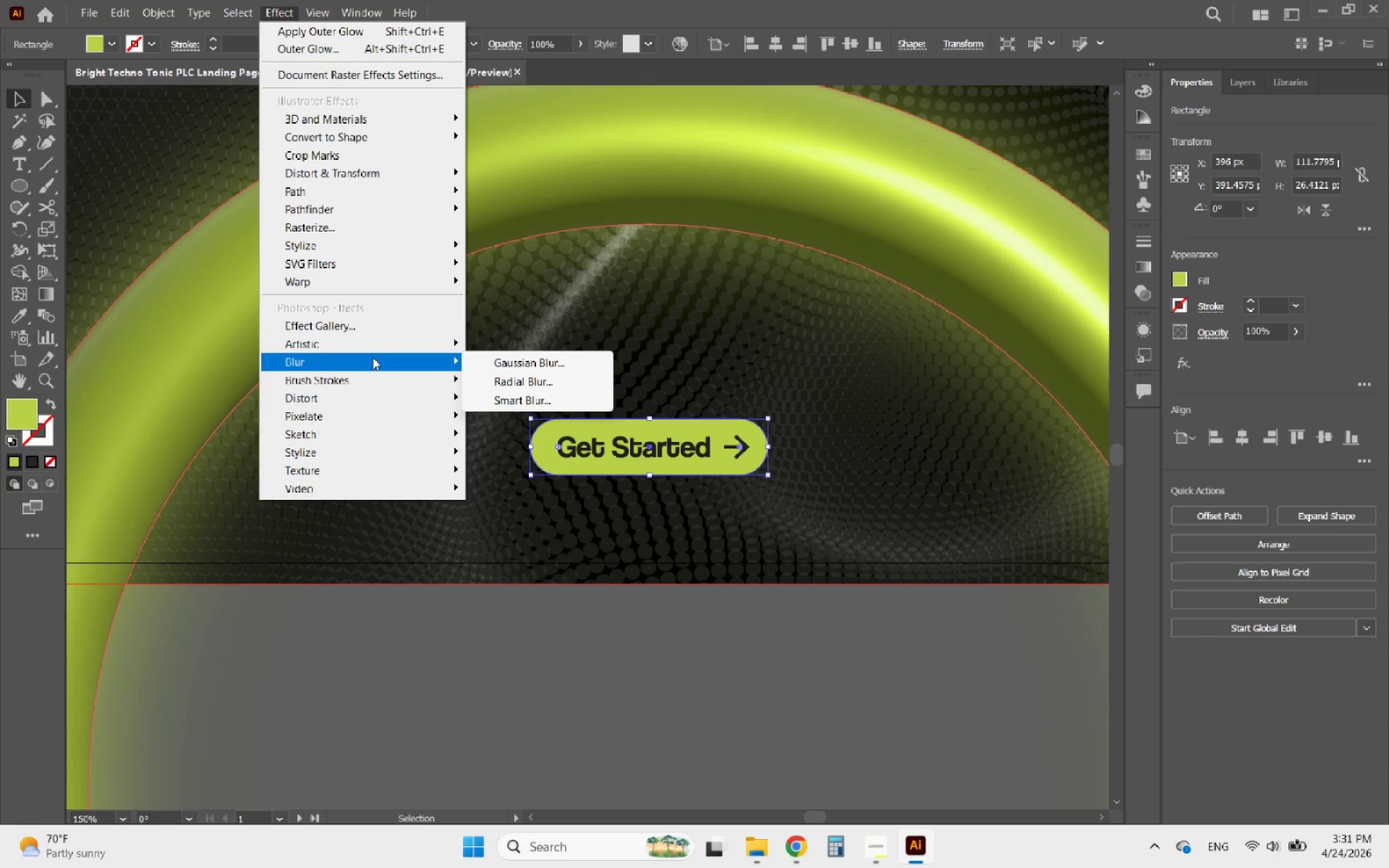 
mouse_move([362, 425])
 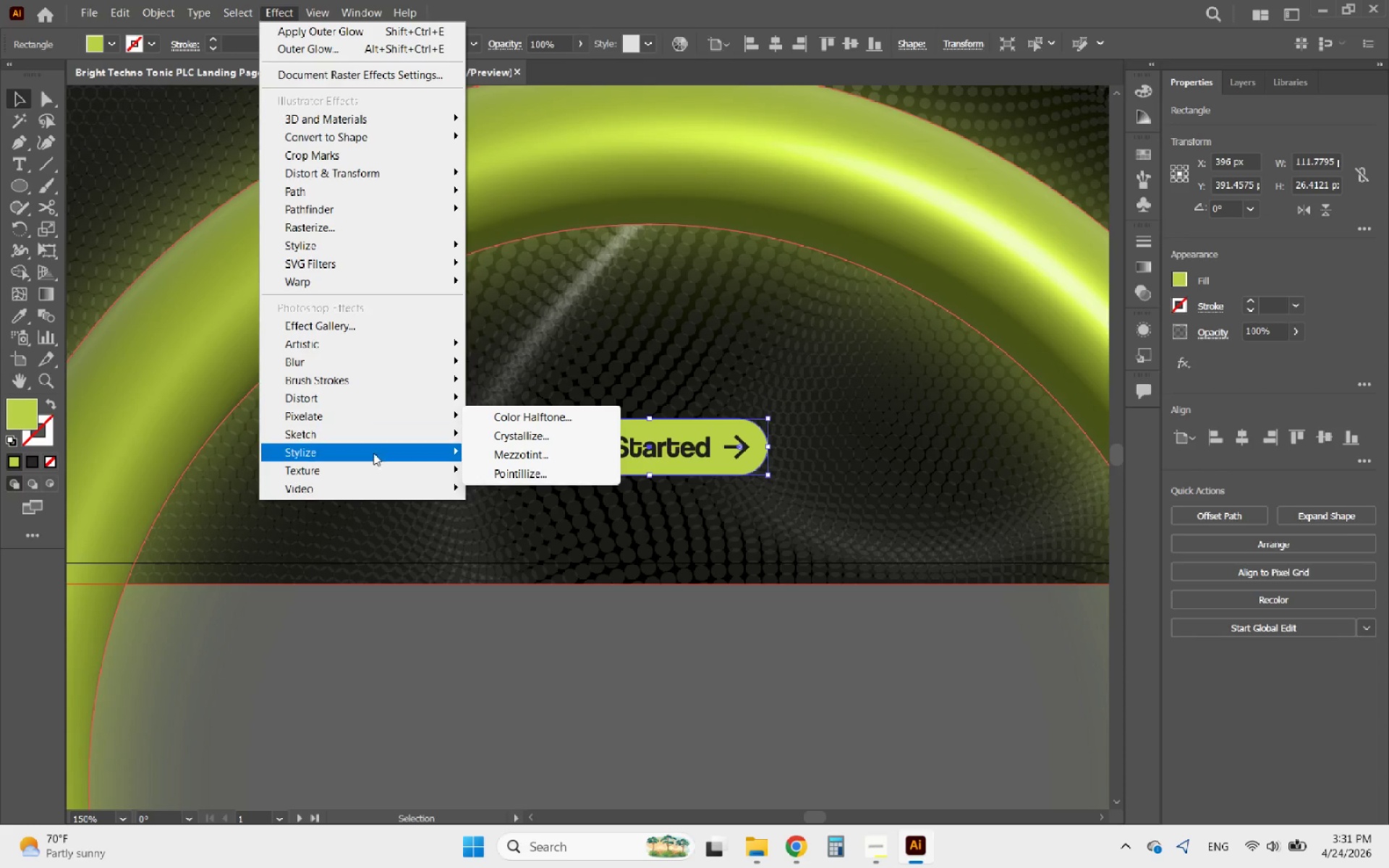 
mouse_move([367, 435])
 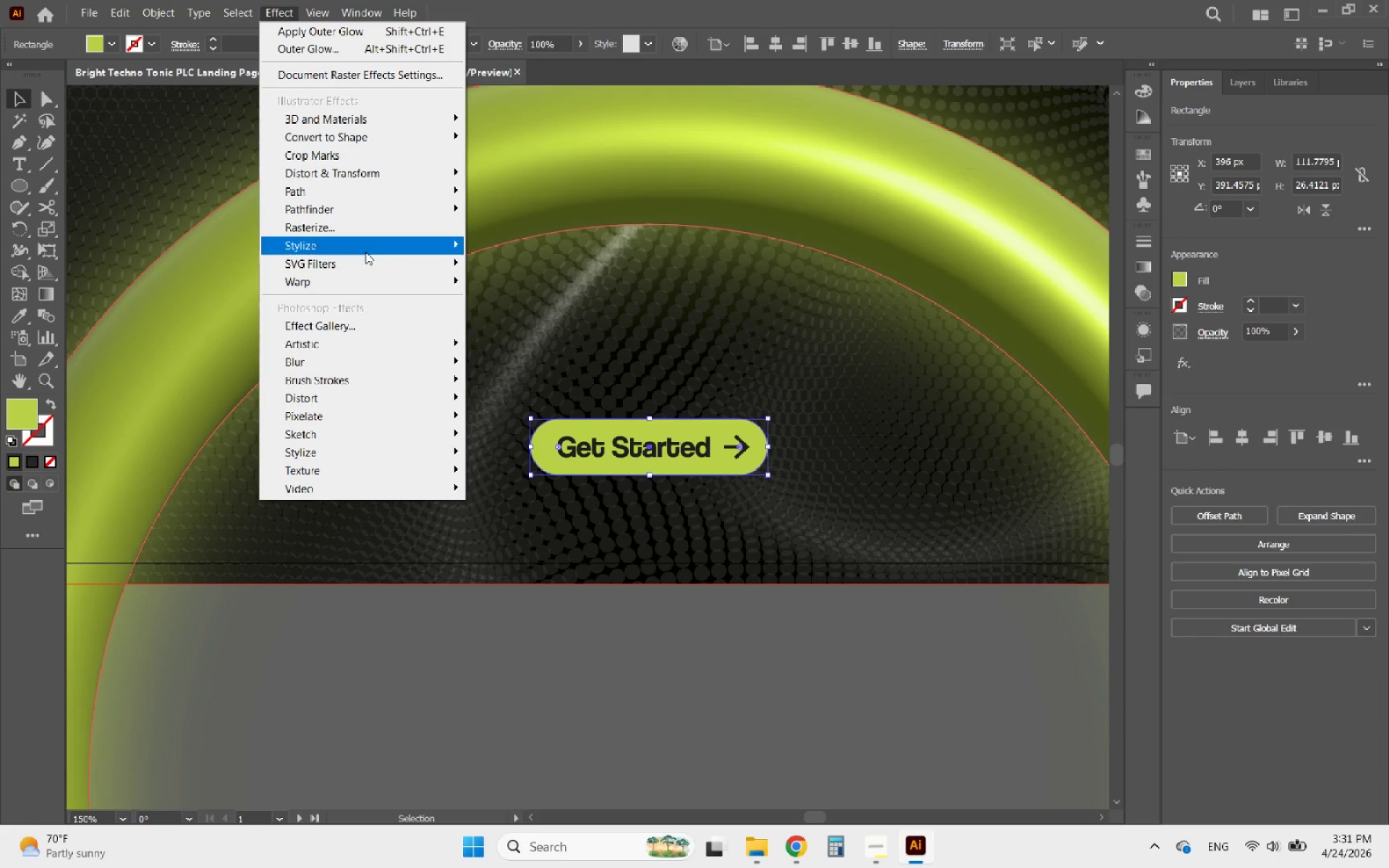 
left_click([365, 252])
 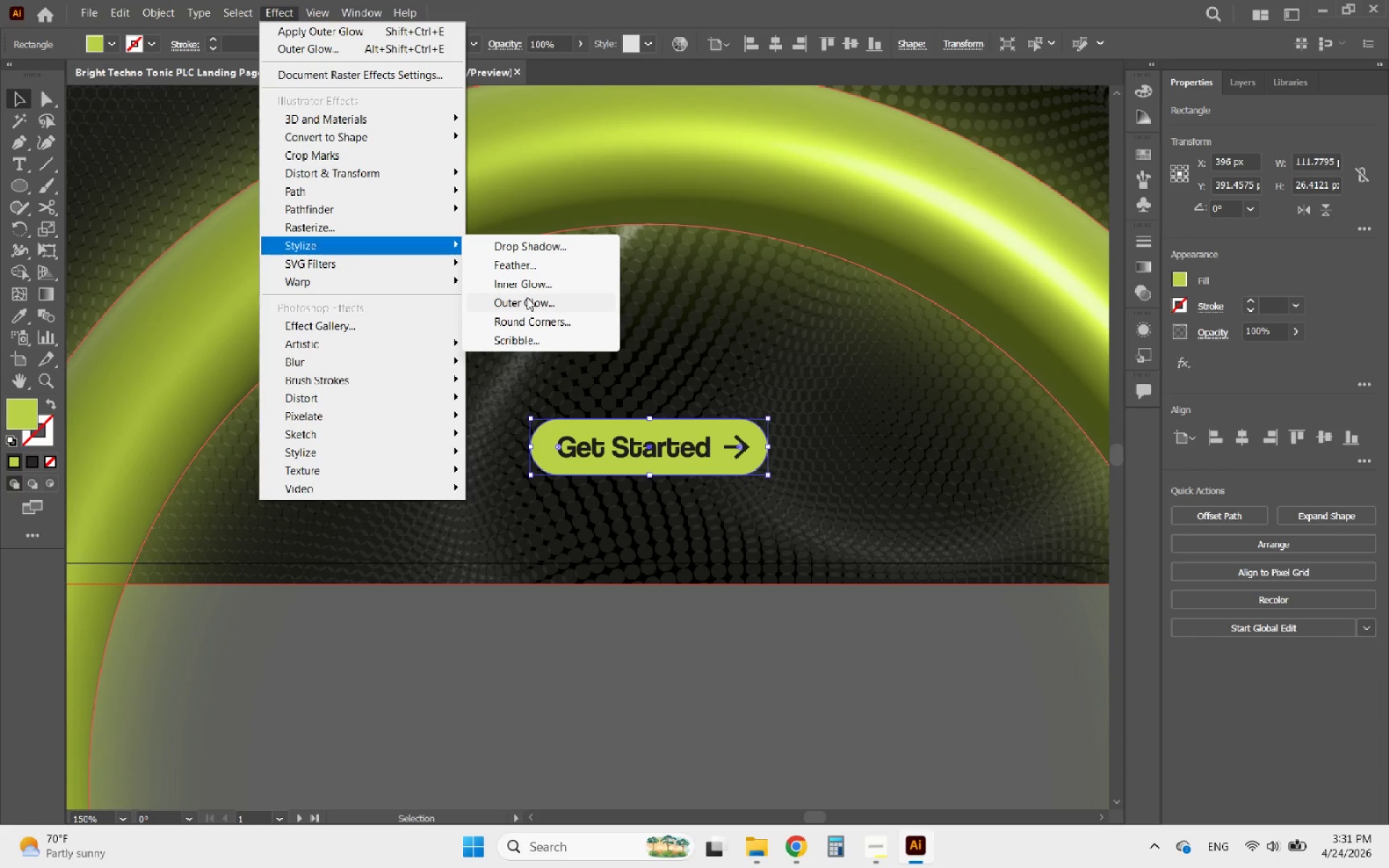 
left_click([527, 298])
 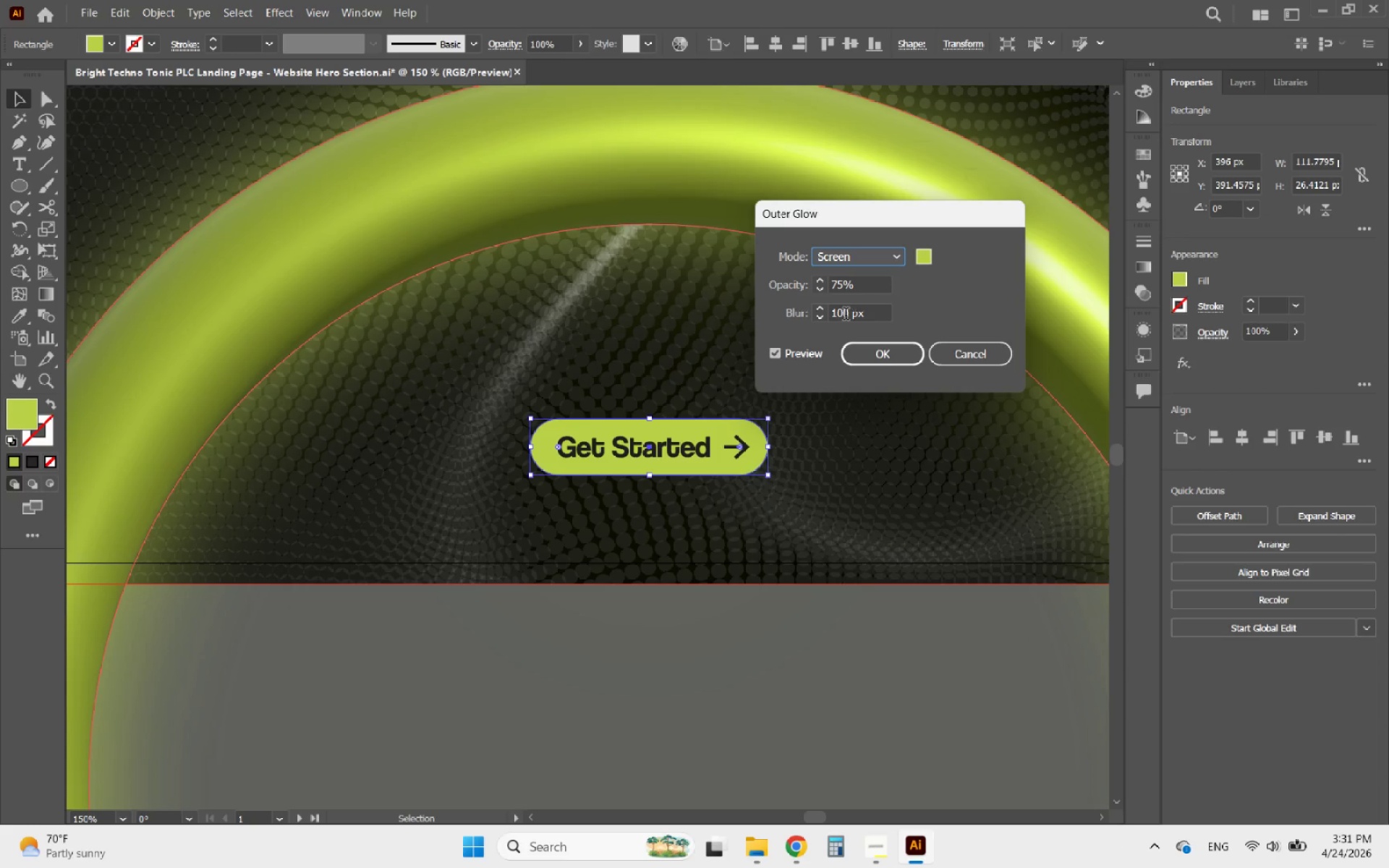 
scroll: coordinate [841, 314], scroll_direction: down, amount: 10.0
 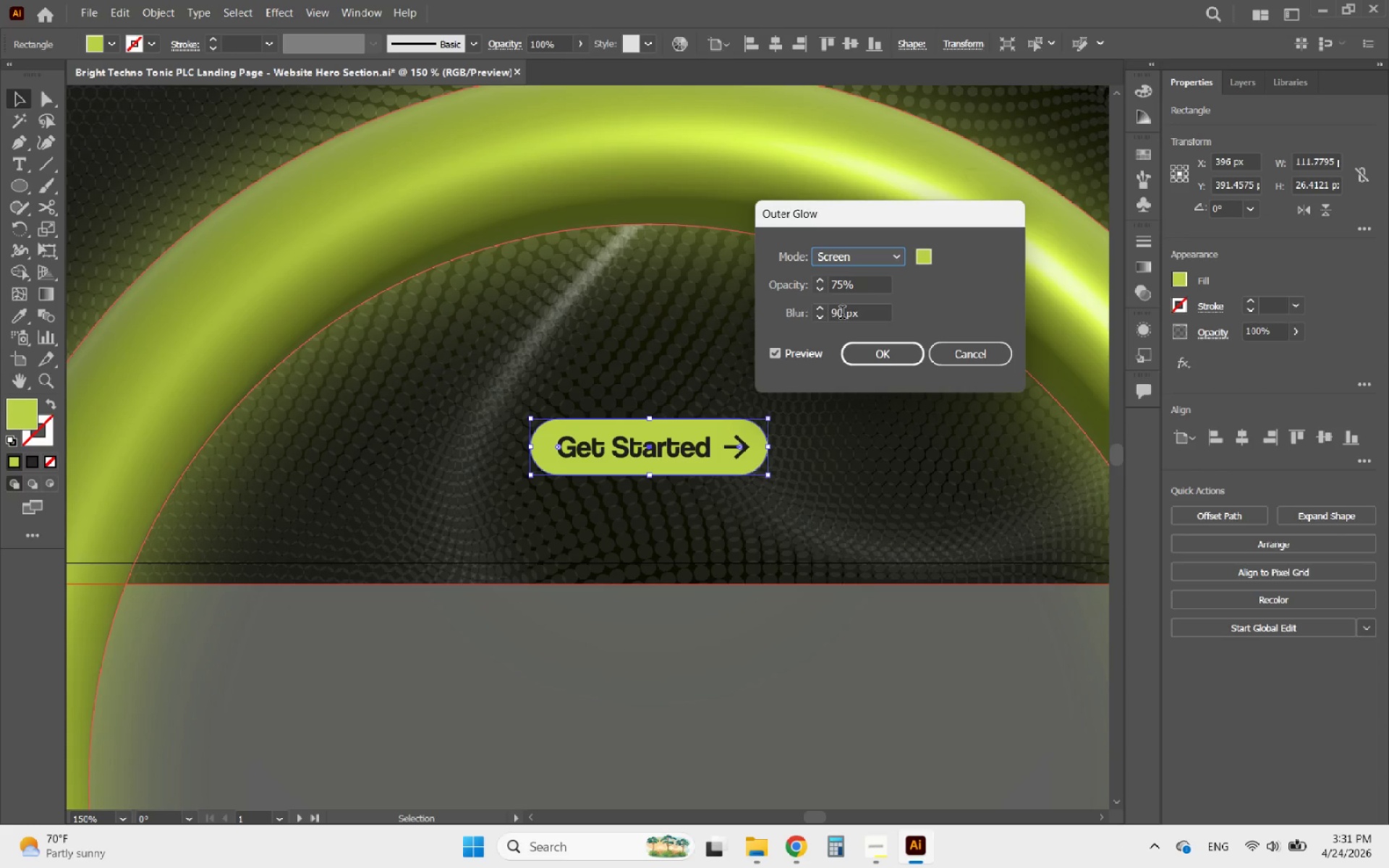 
left_click_drag(start_coordinate=[842, 314], to_coordinate=[822, 318])
 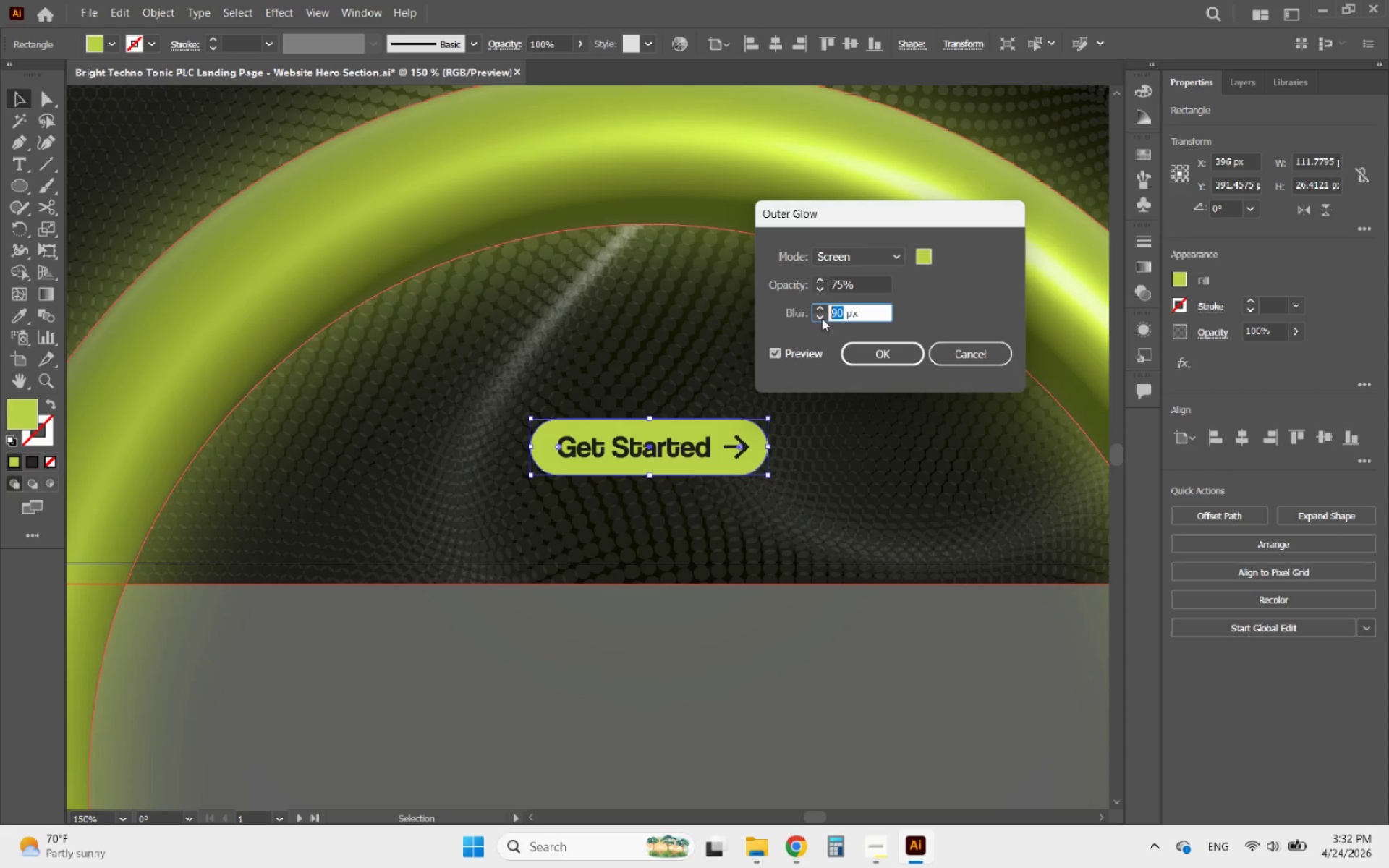 
type(20)
 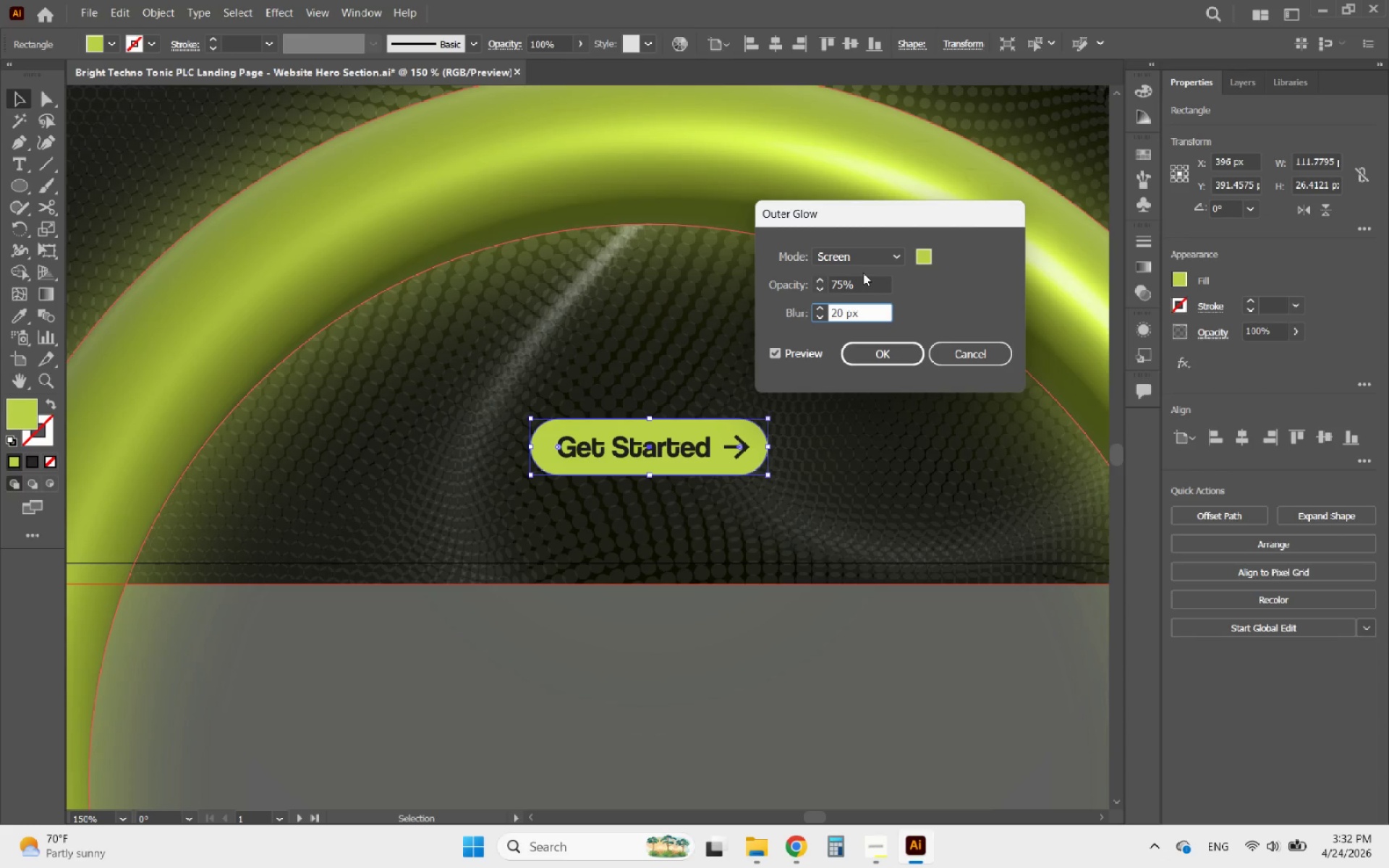 
left_click([883, 258])
 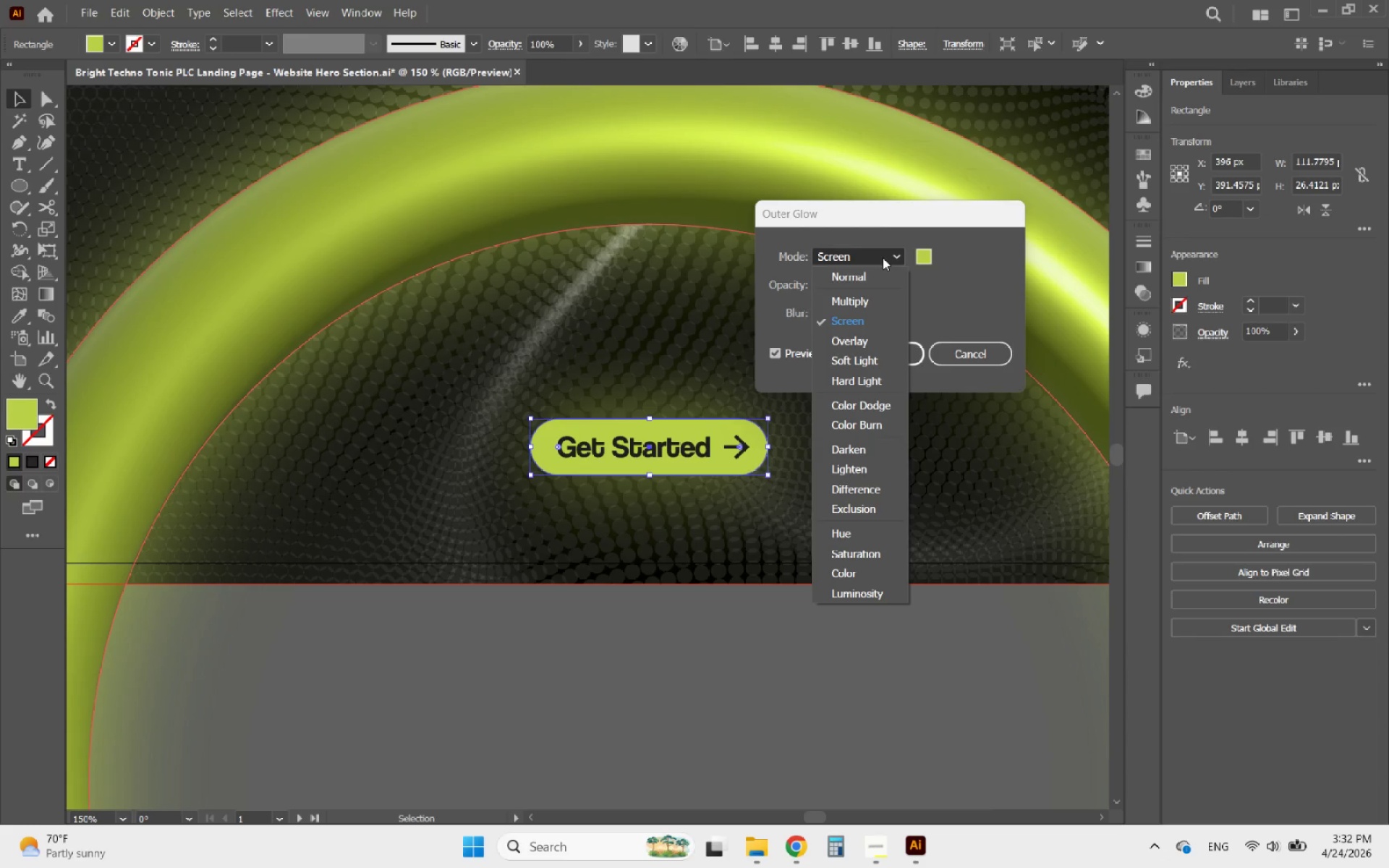 
left_click([883, 258])
 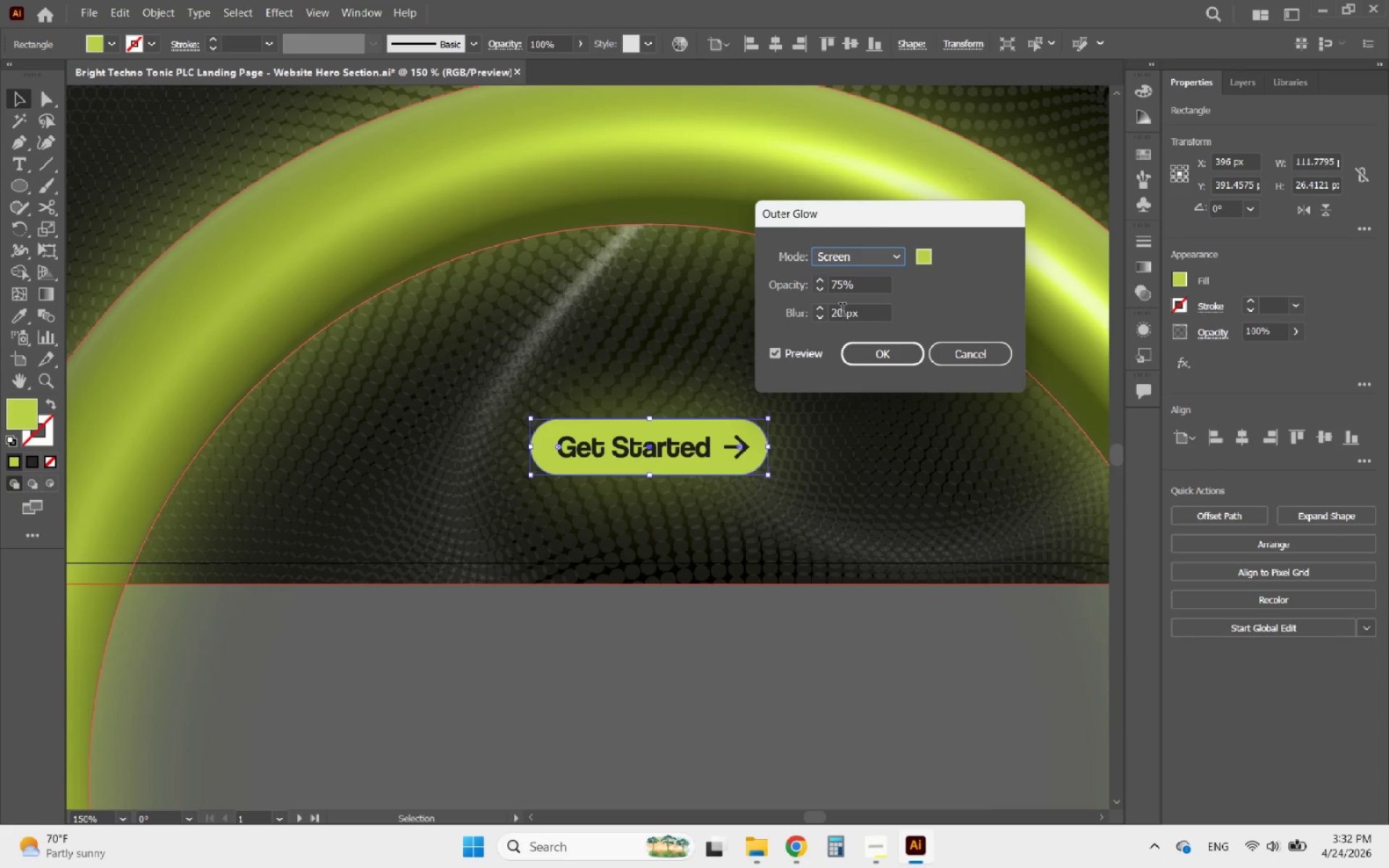 
scroll: coordinate [841, 312], scroll_direction: down, amount: 8.0
 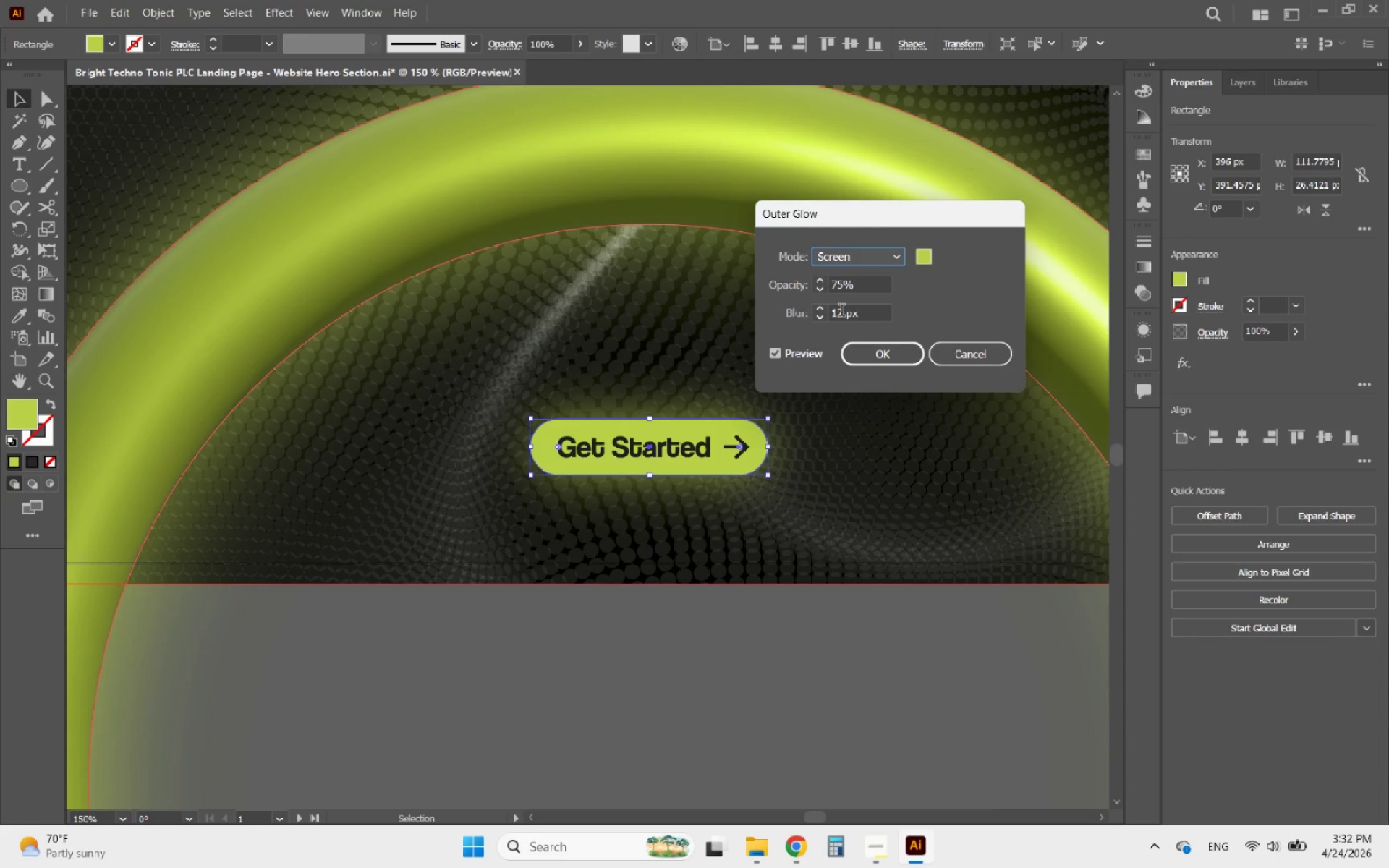 
scroll: coordinate [842, 312], scroll_direction: up, amount: 3.0
 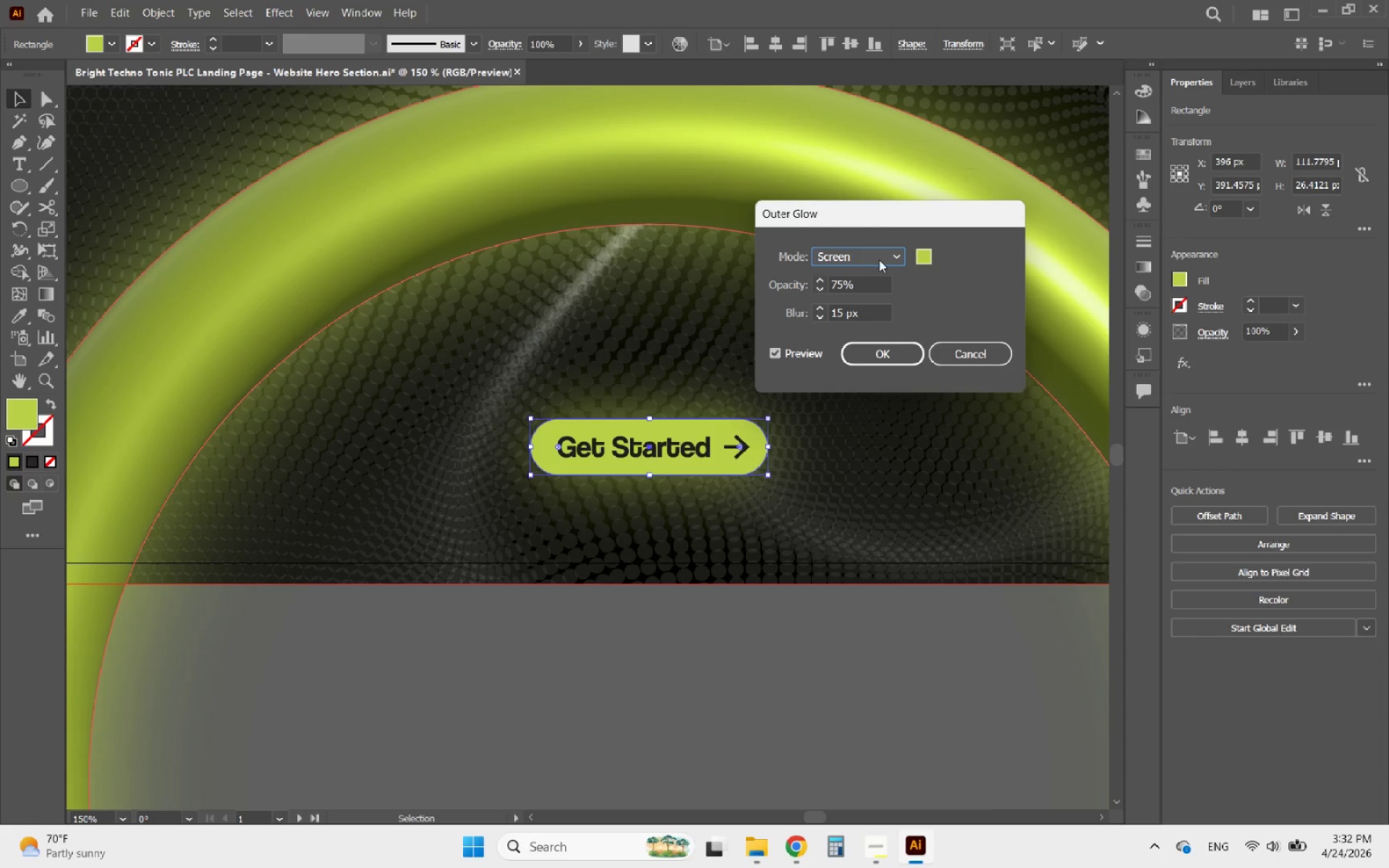 
left_click([881, 258])
 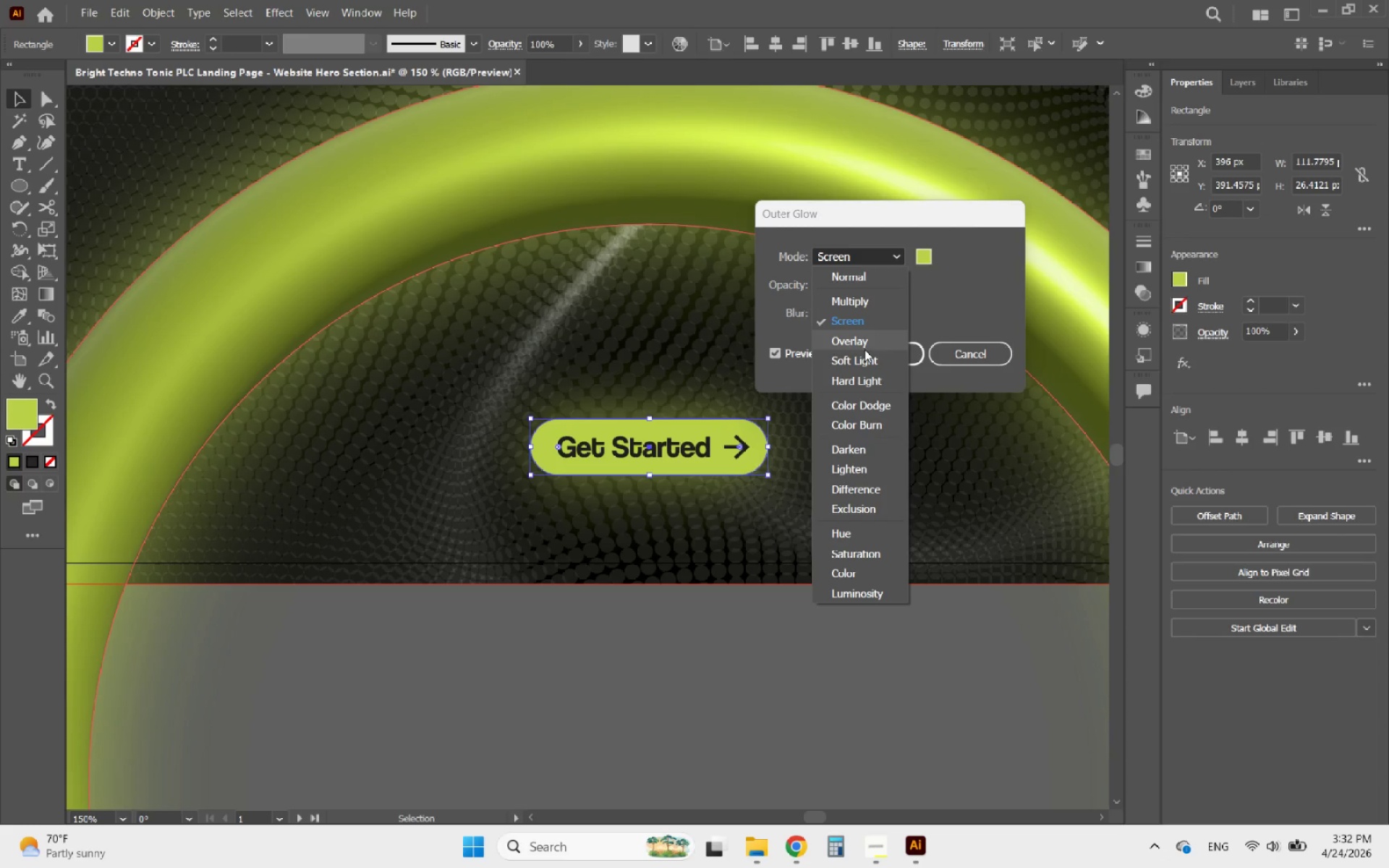 
left_click([857, 336])
 